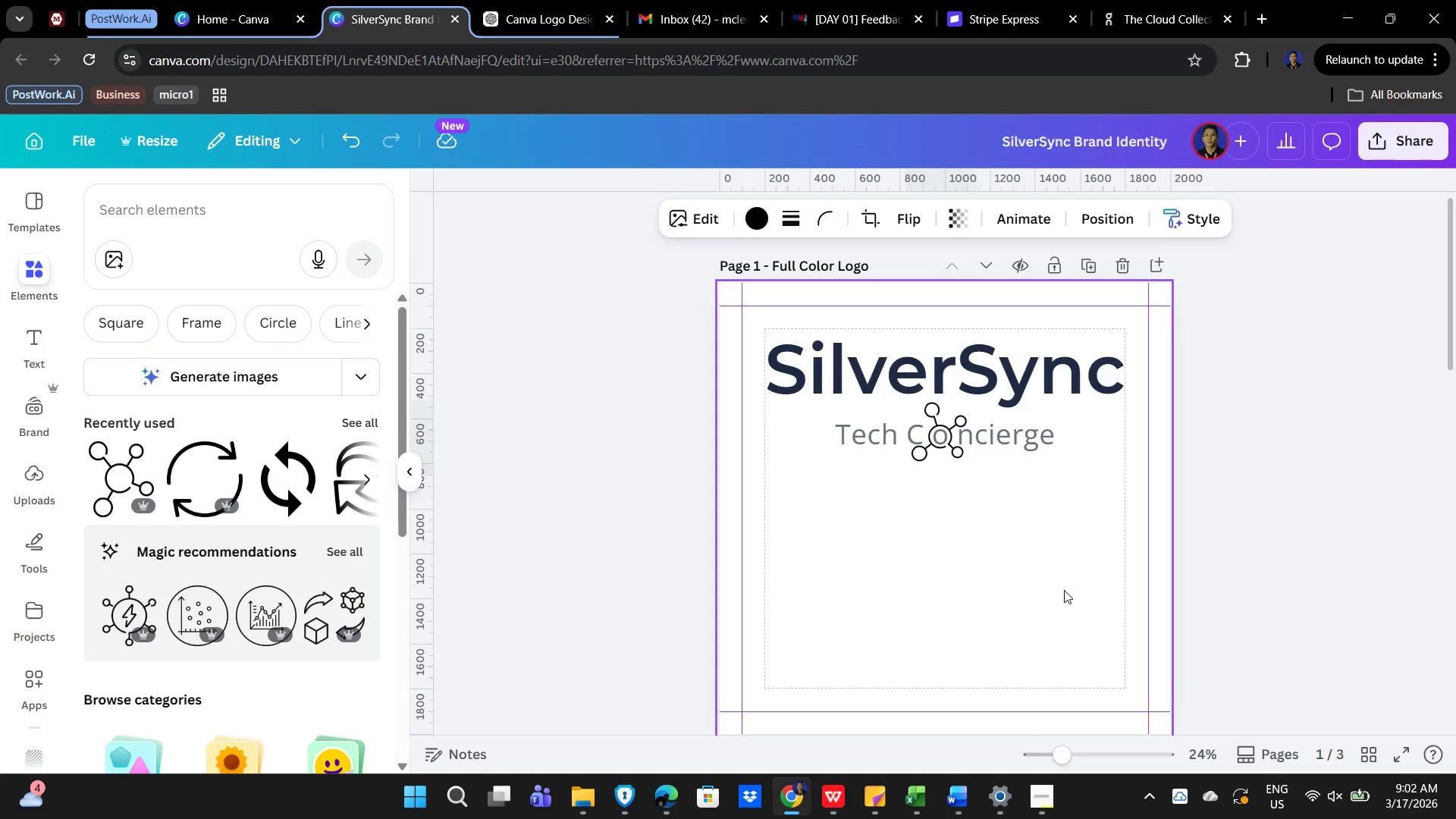 
key(ArrowLeft)
 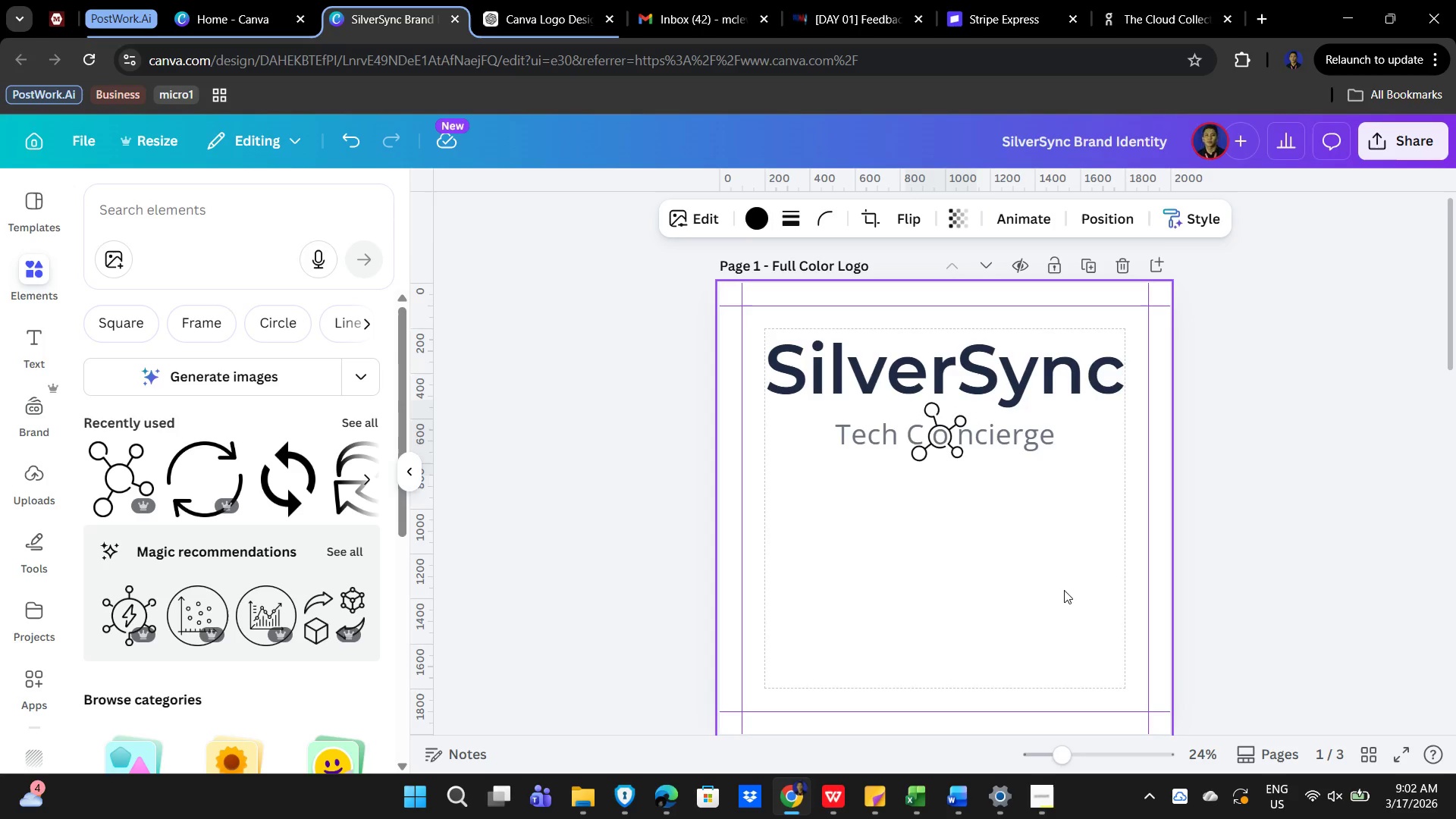 
key(ArrowRight)
 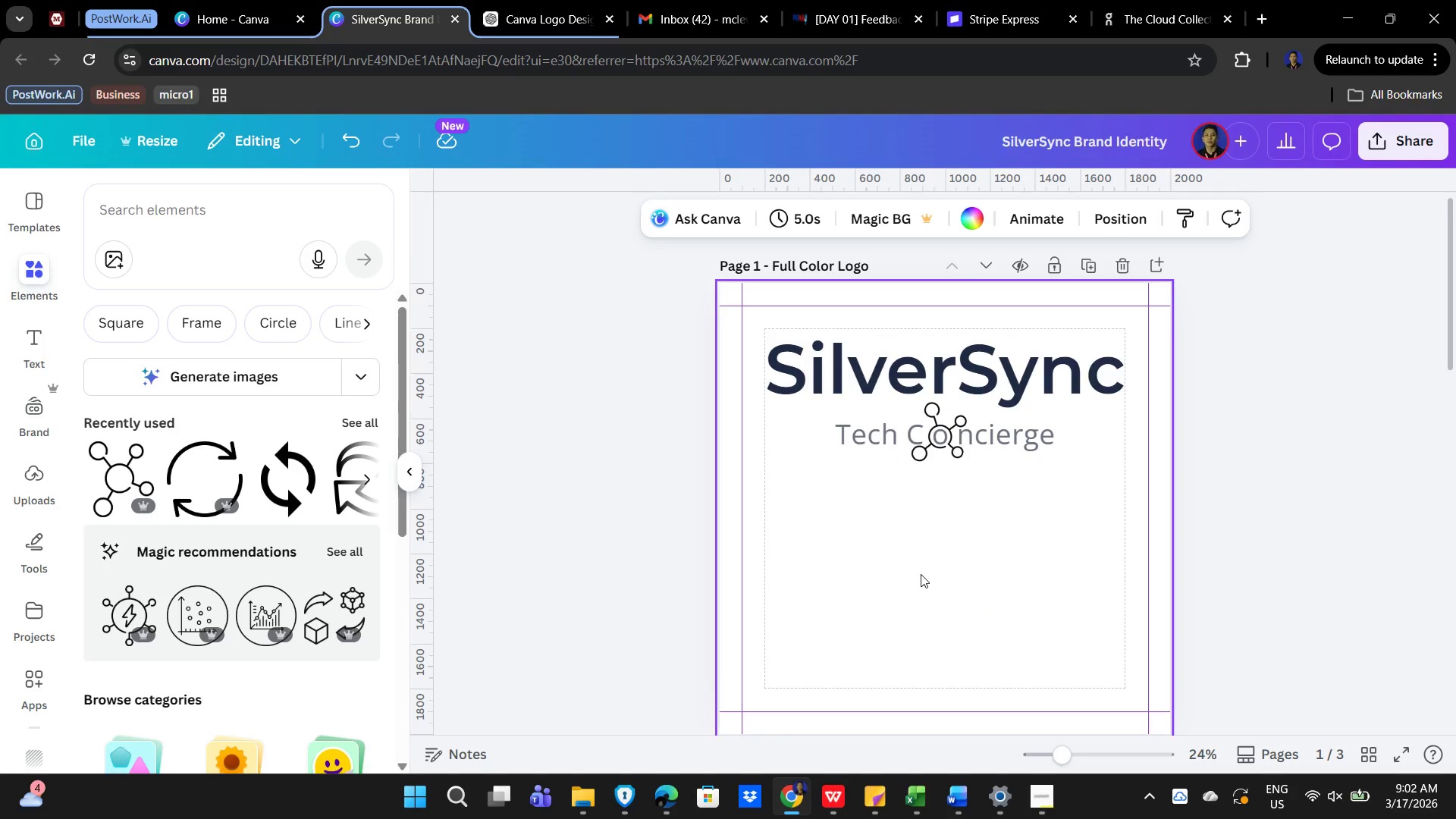 
left_click([929, 568])
 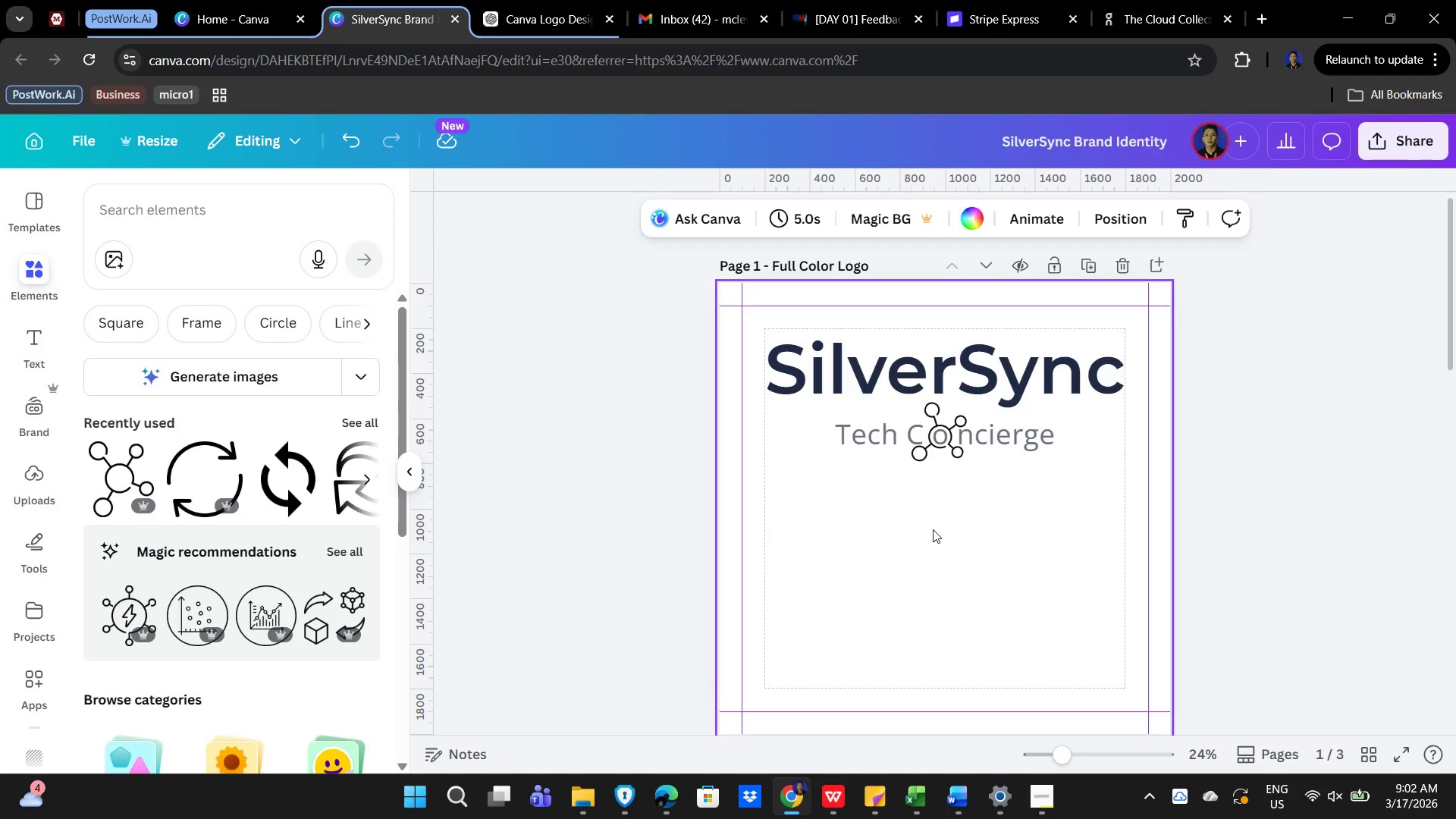 
wait(5.89)
 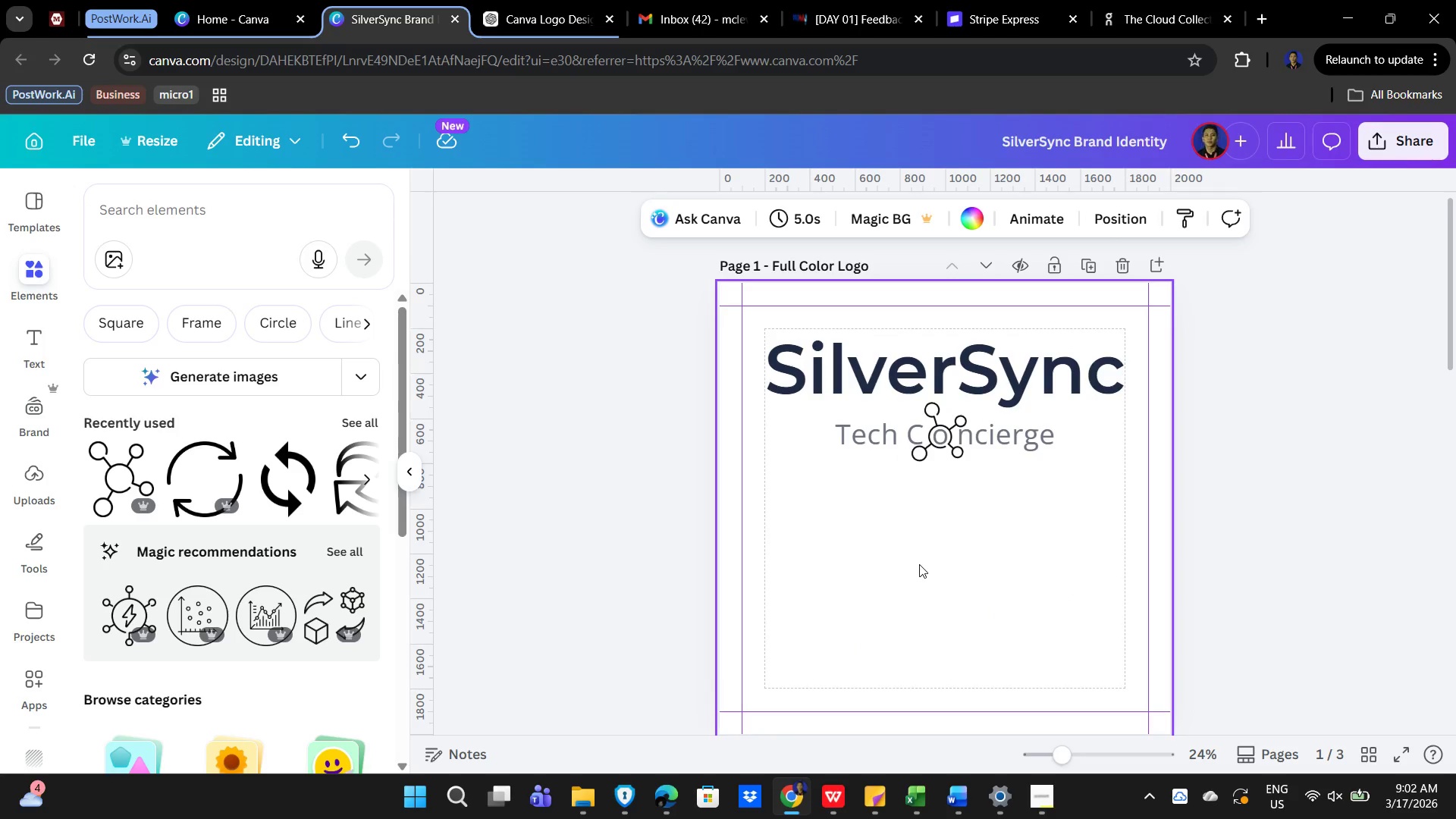 
scroll: coordinate [1133, 581], scroll_direction: up, amount: 2.0
 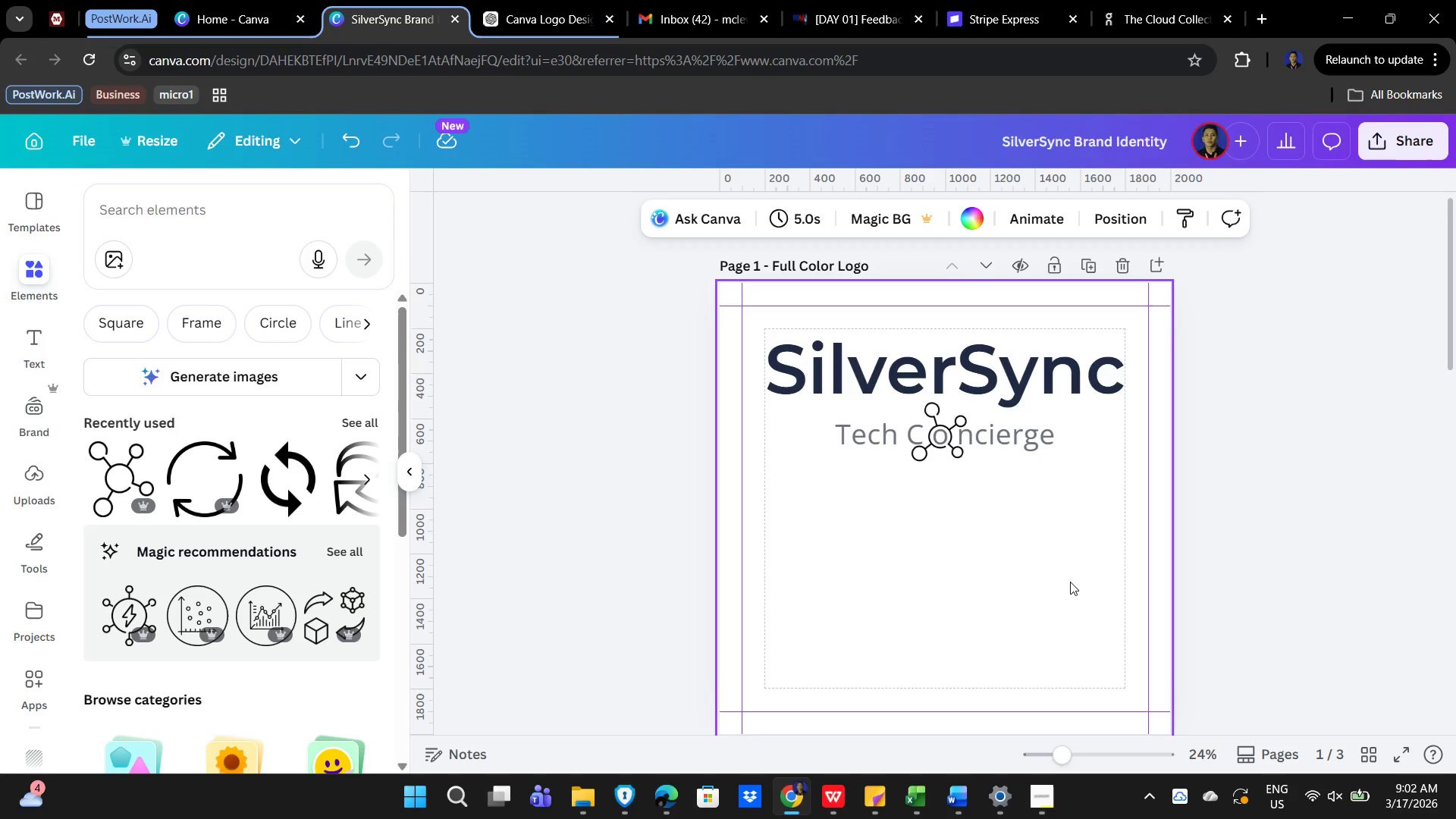 
left_click([1070, 582])
 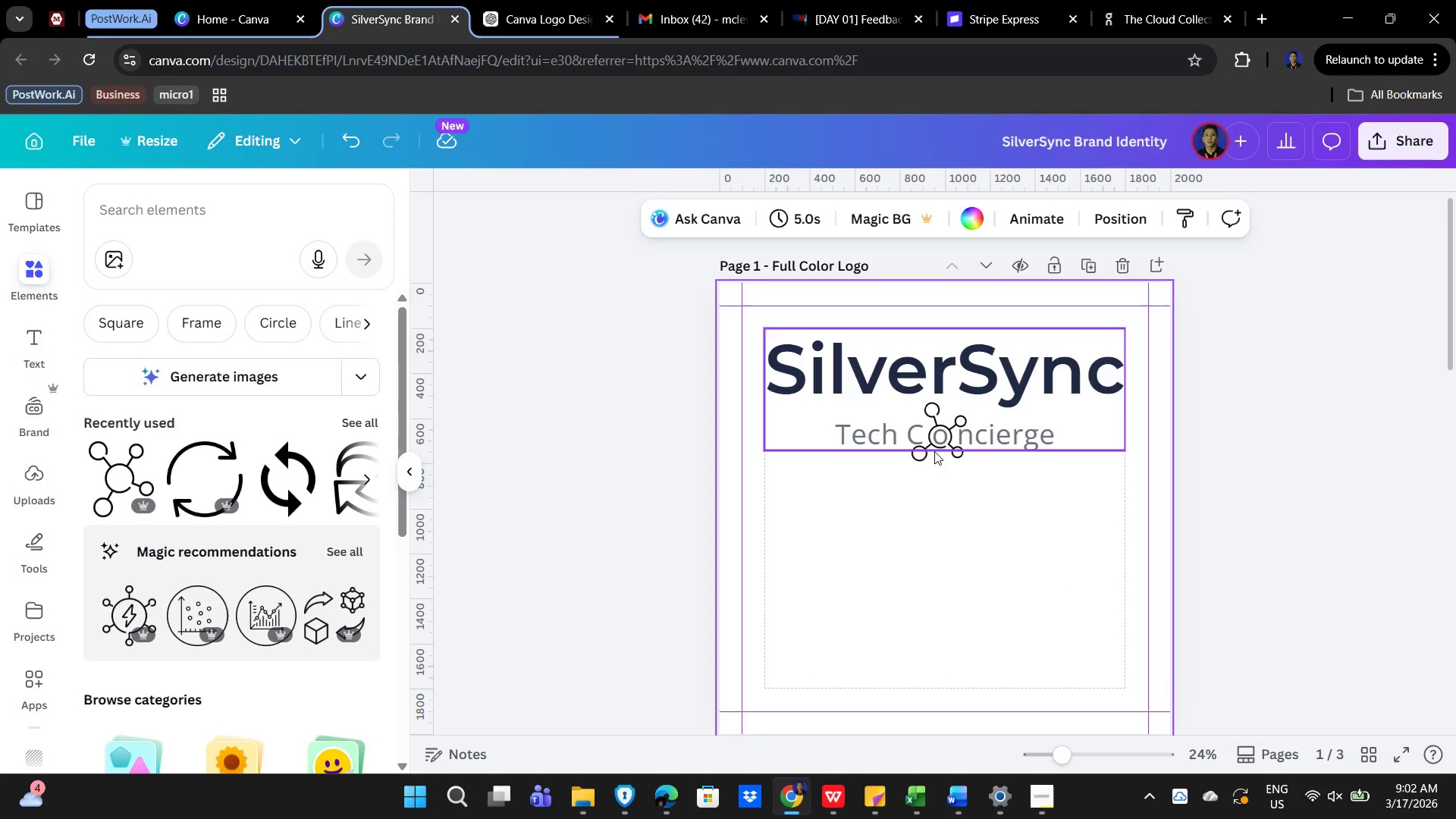 
left_click([919, 455])
 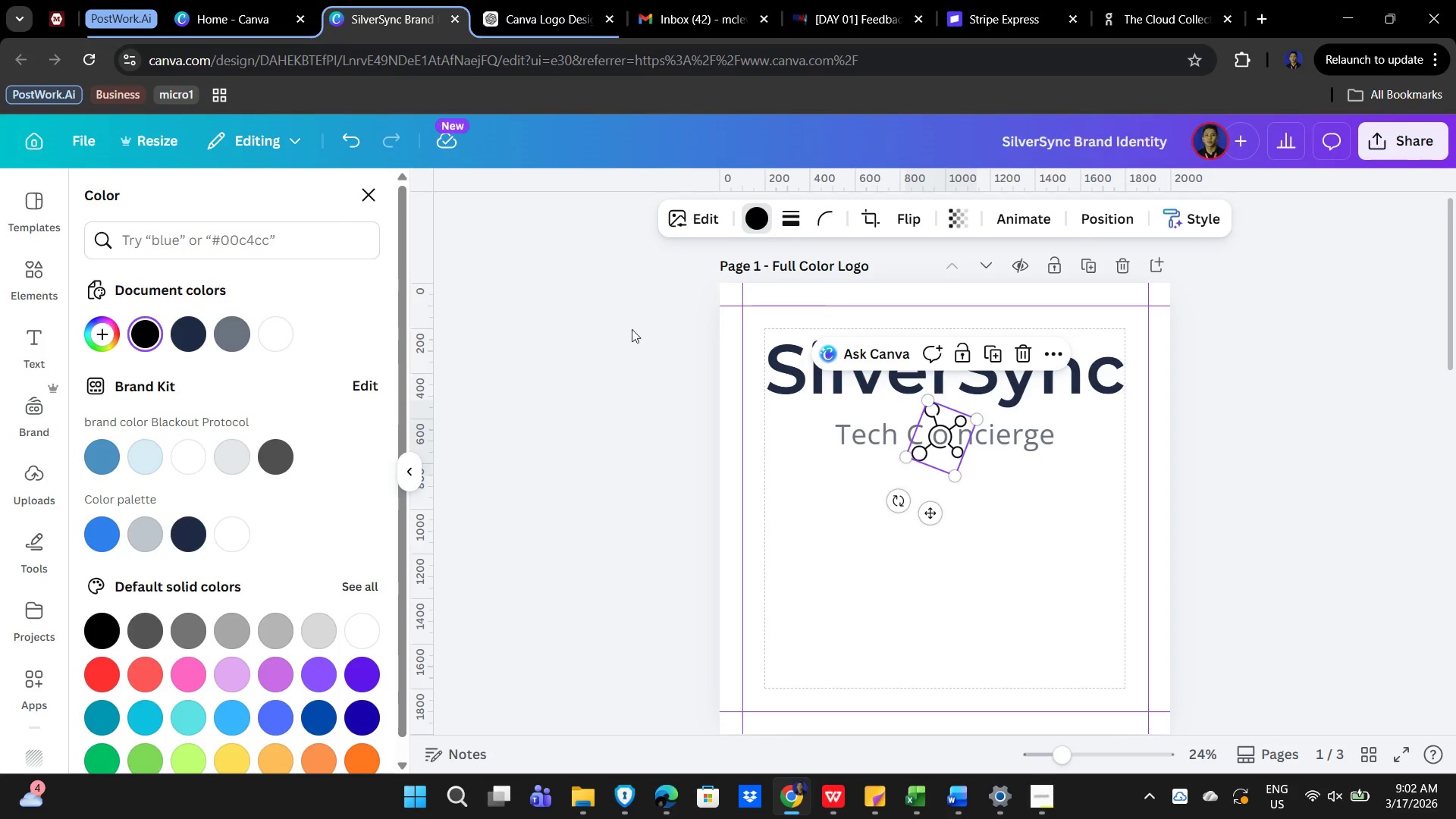 
mouse_move([224, 447])
 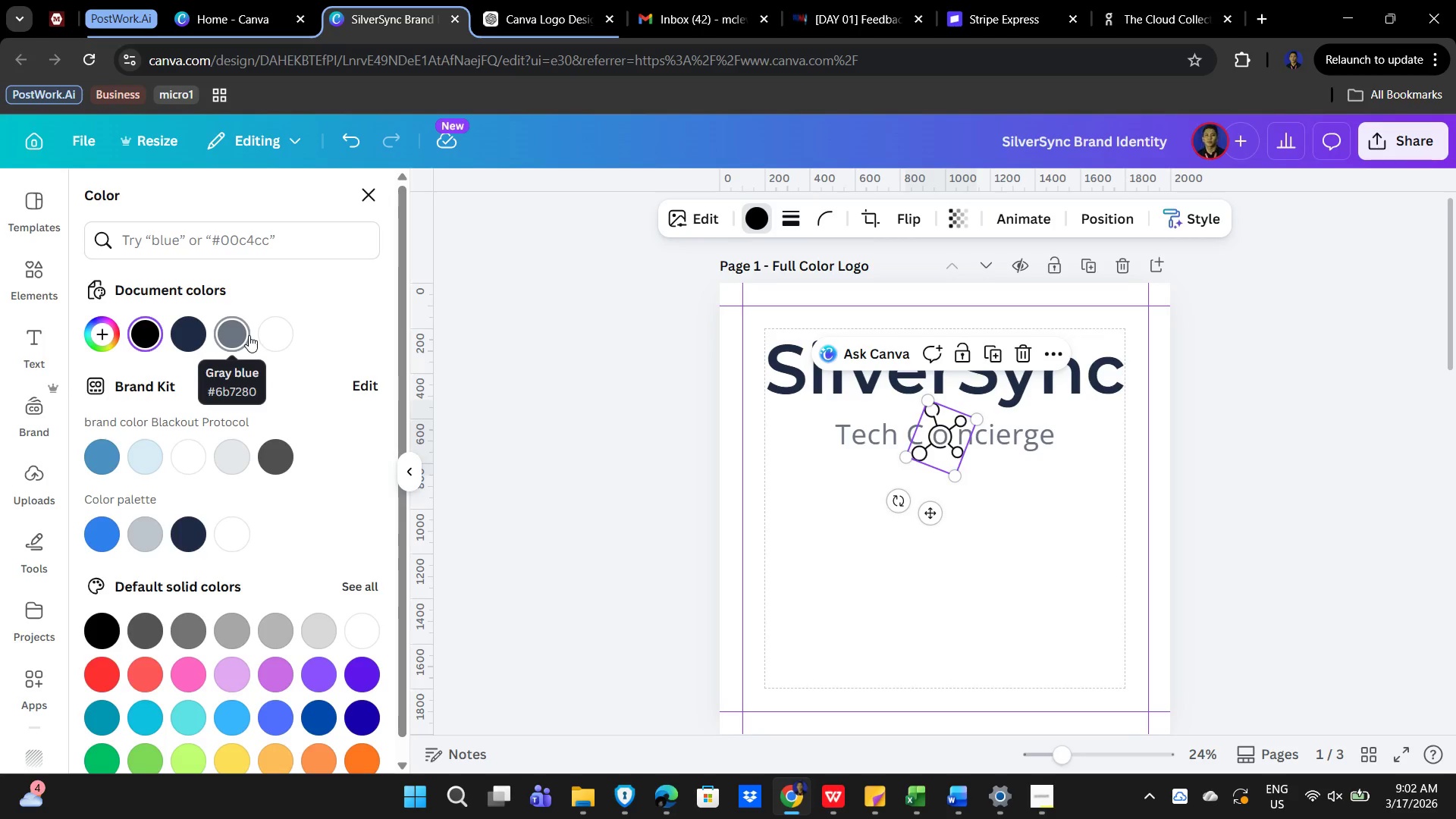 
left_click([249, 335])
 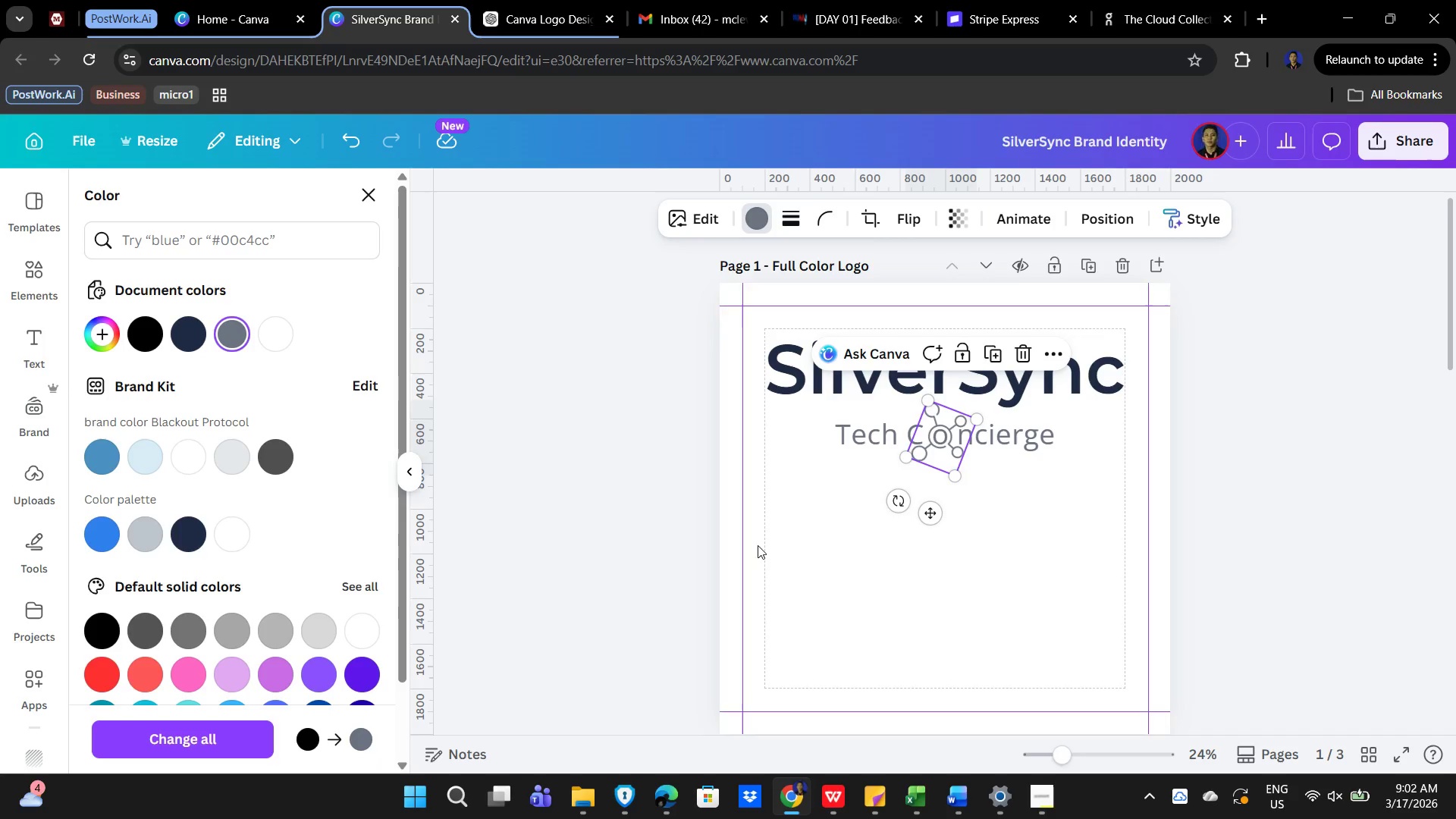 
left_click([932, 583])
 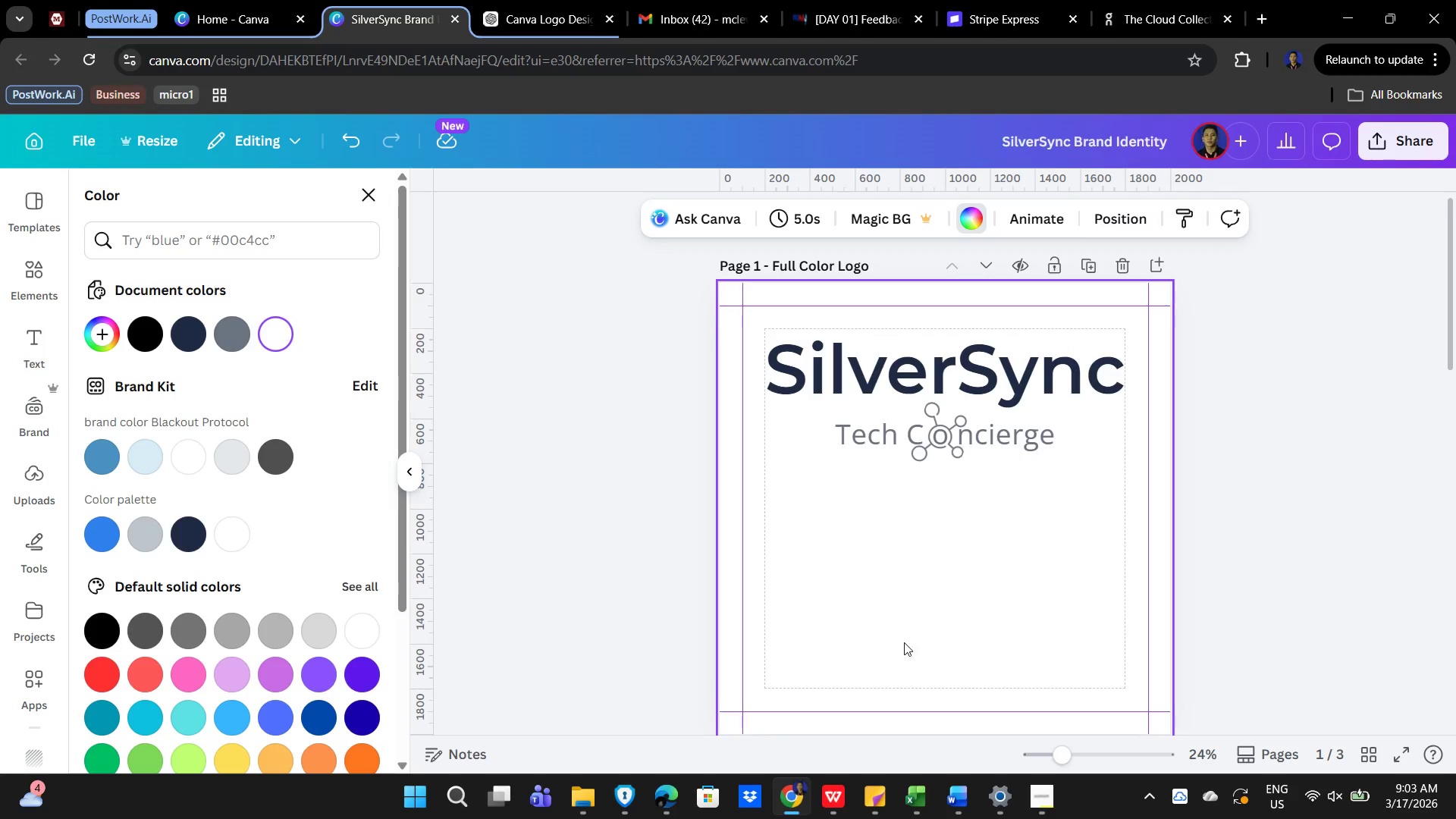 
wait(5.11)
 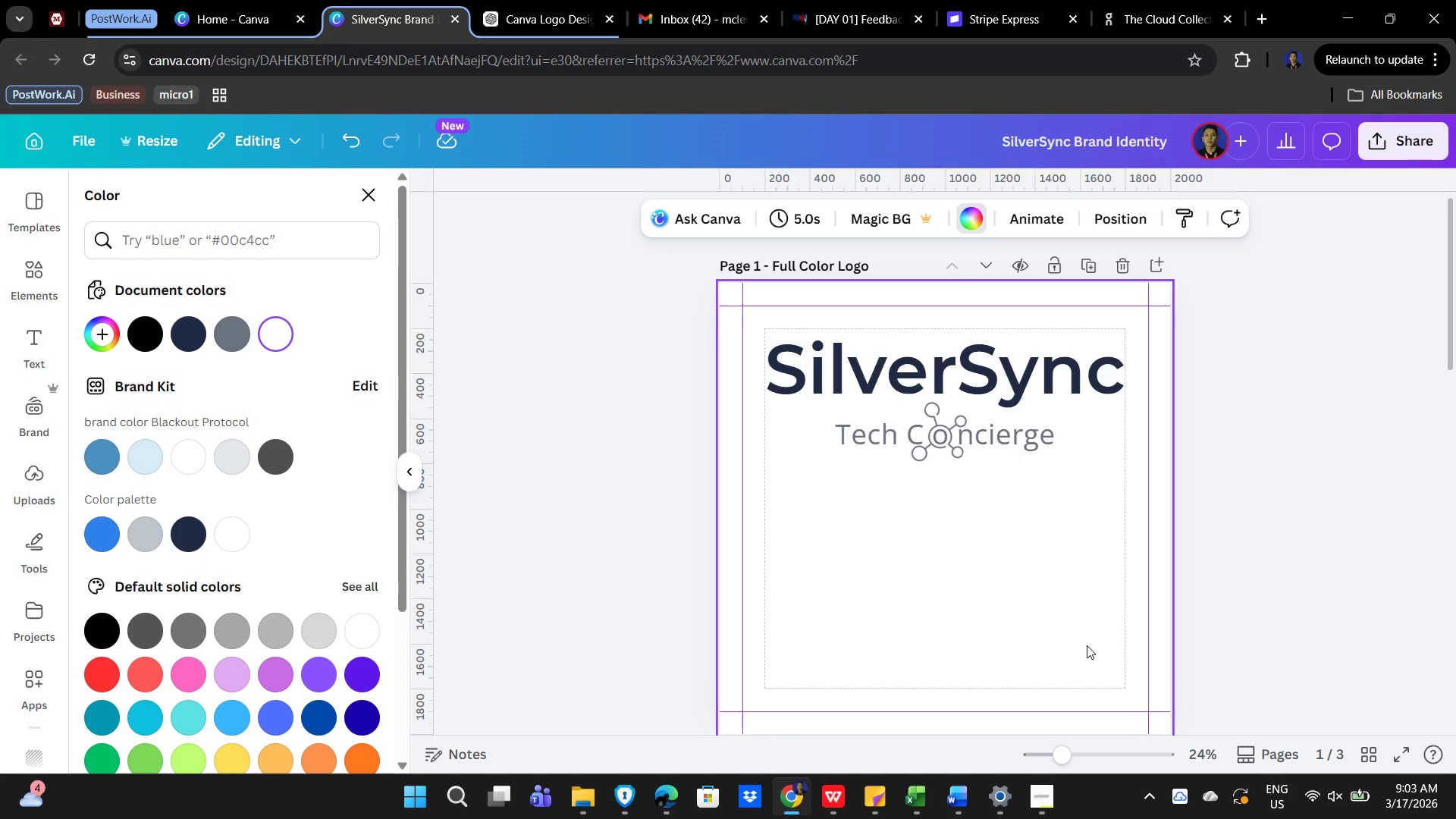 
scroll: coordinate [888, 588], scroll_direction: down, amount: 6.0
 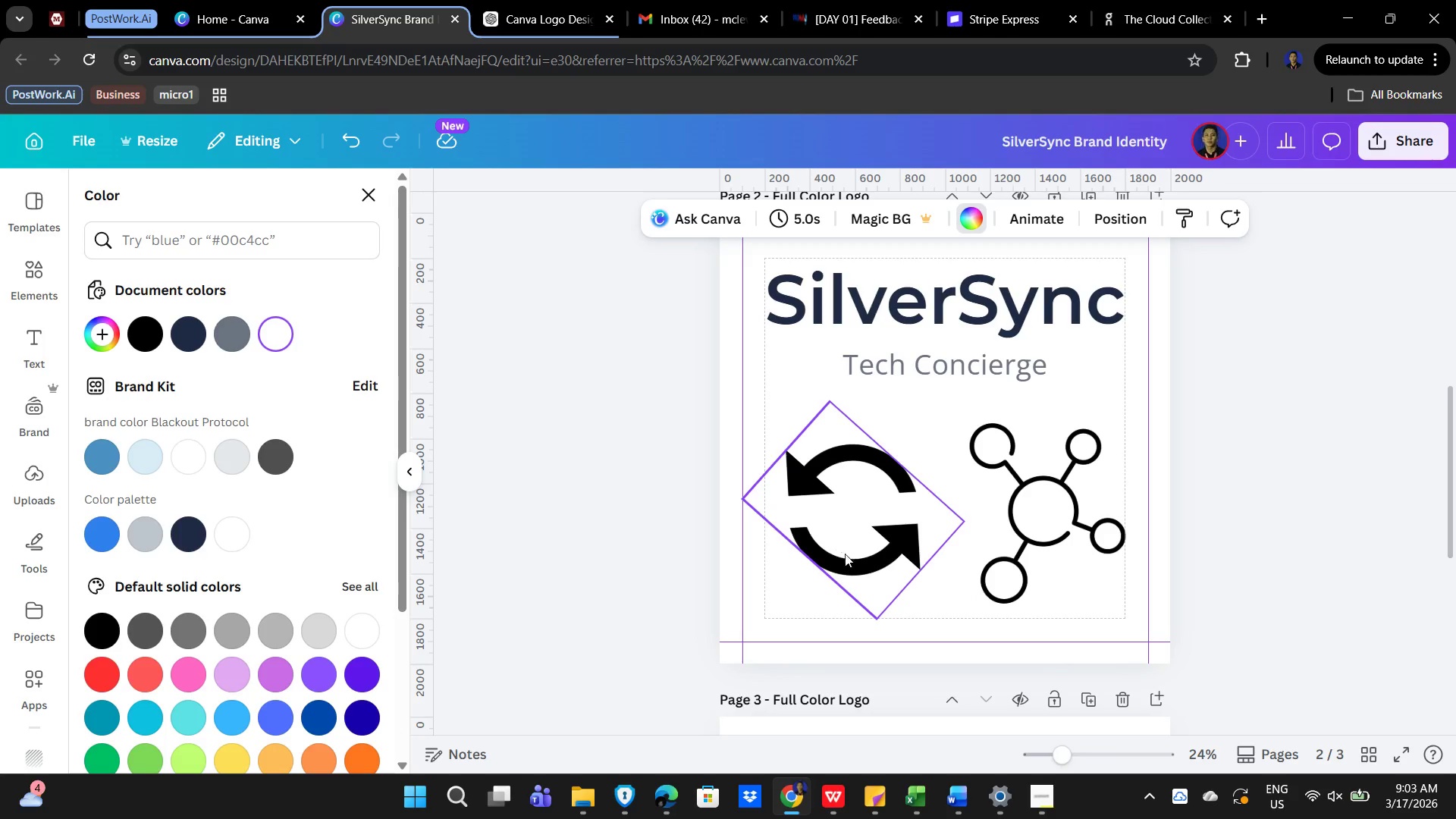 
left_click_drag(start_coordinate=[852, 540], to_coordinate=[917, 522])
 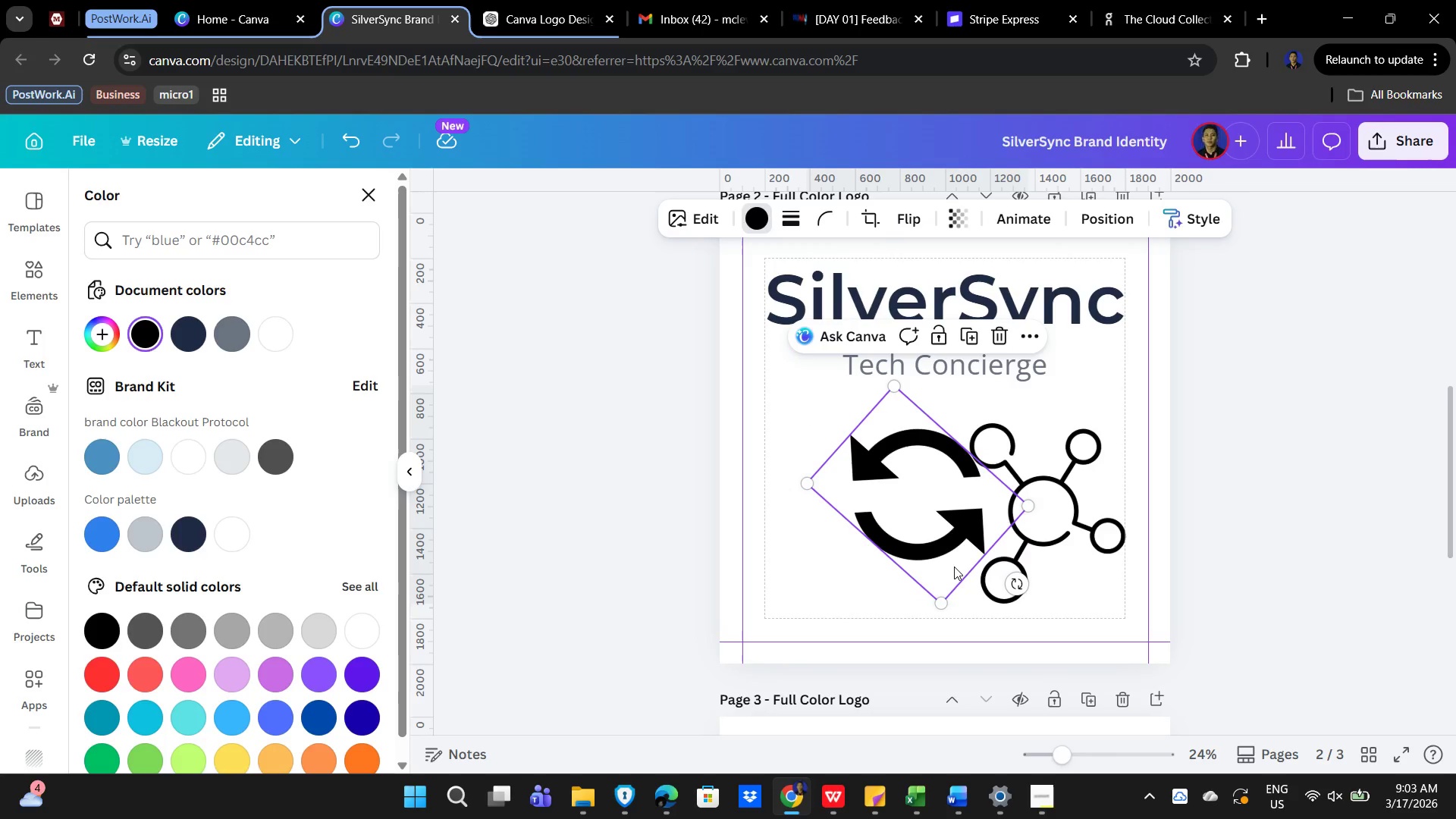 
wait(10.2)
 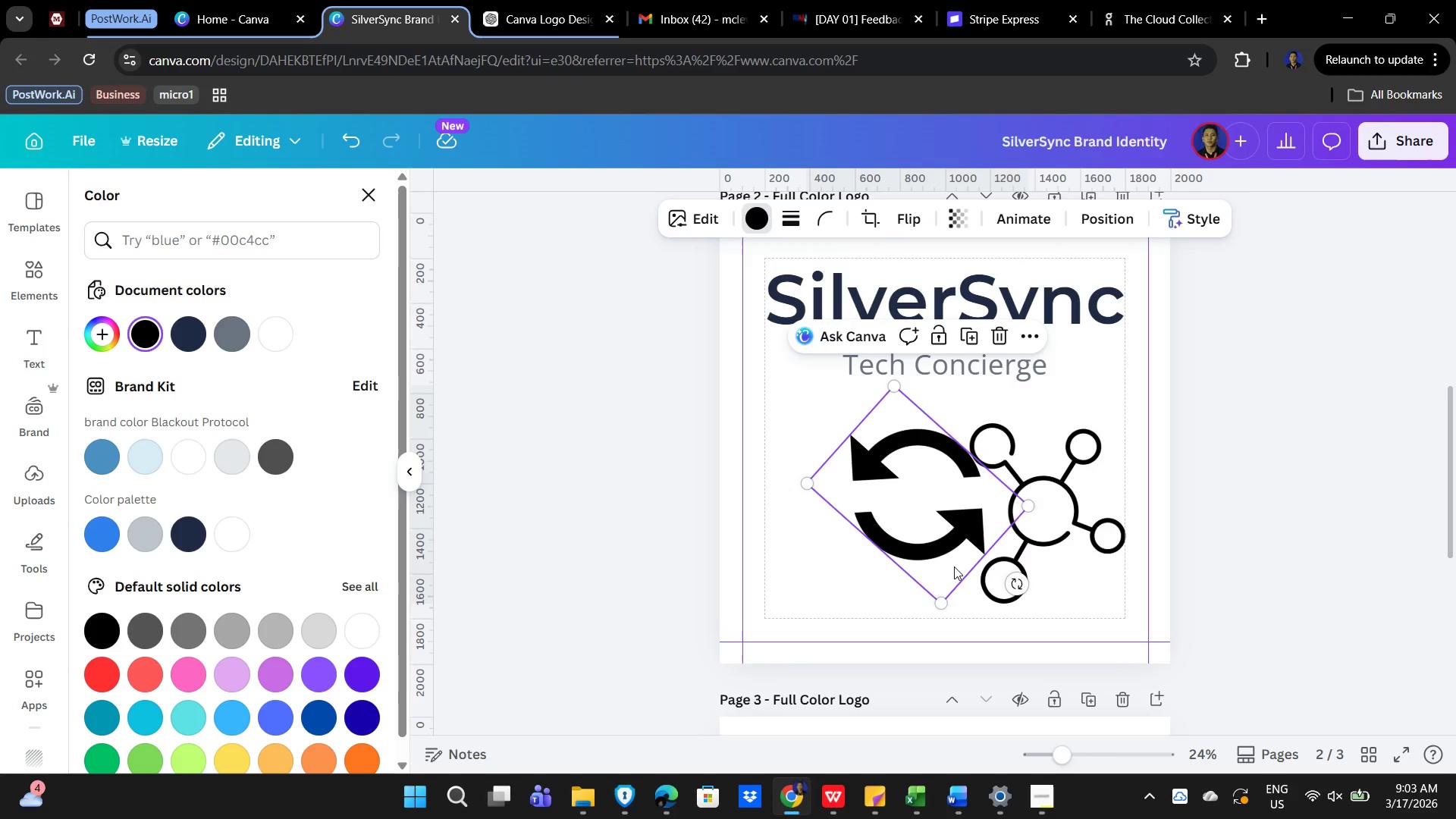 
left_click([936, 539])
 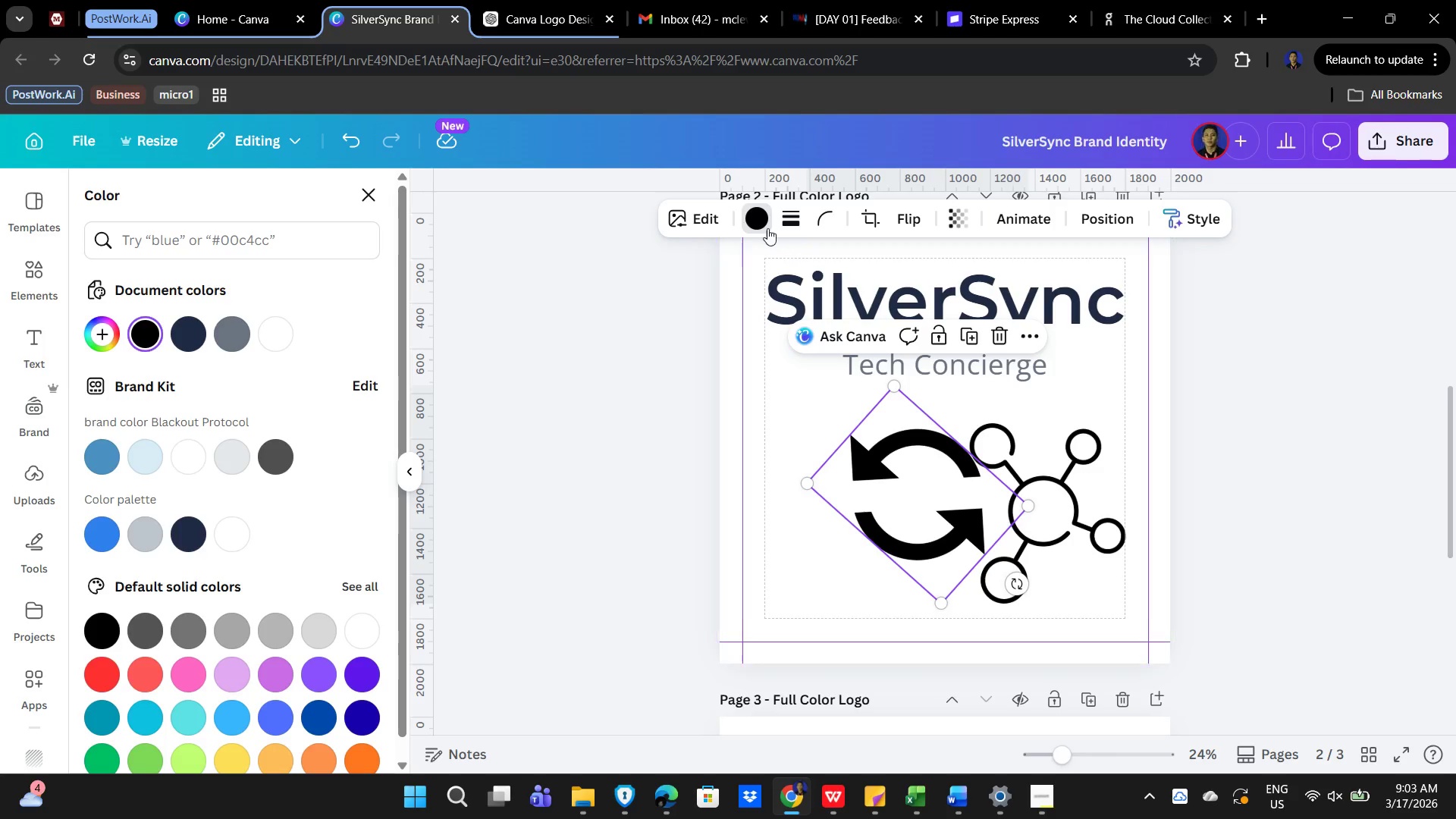 
left_click([757, 223])
 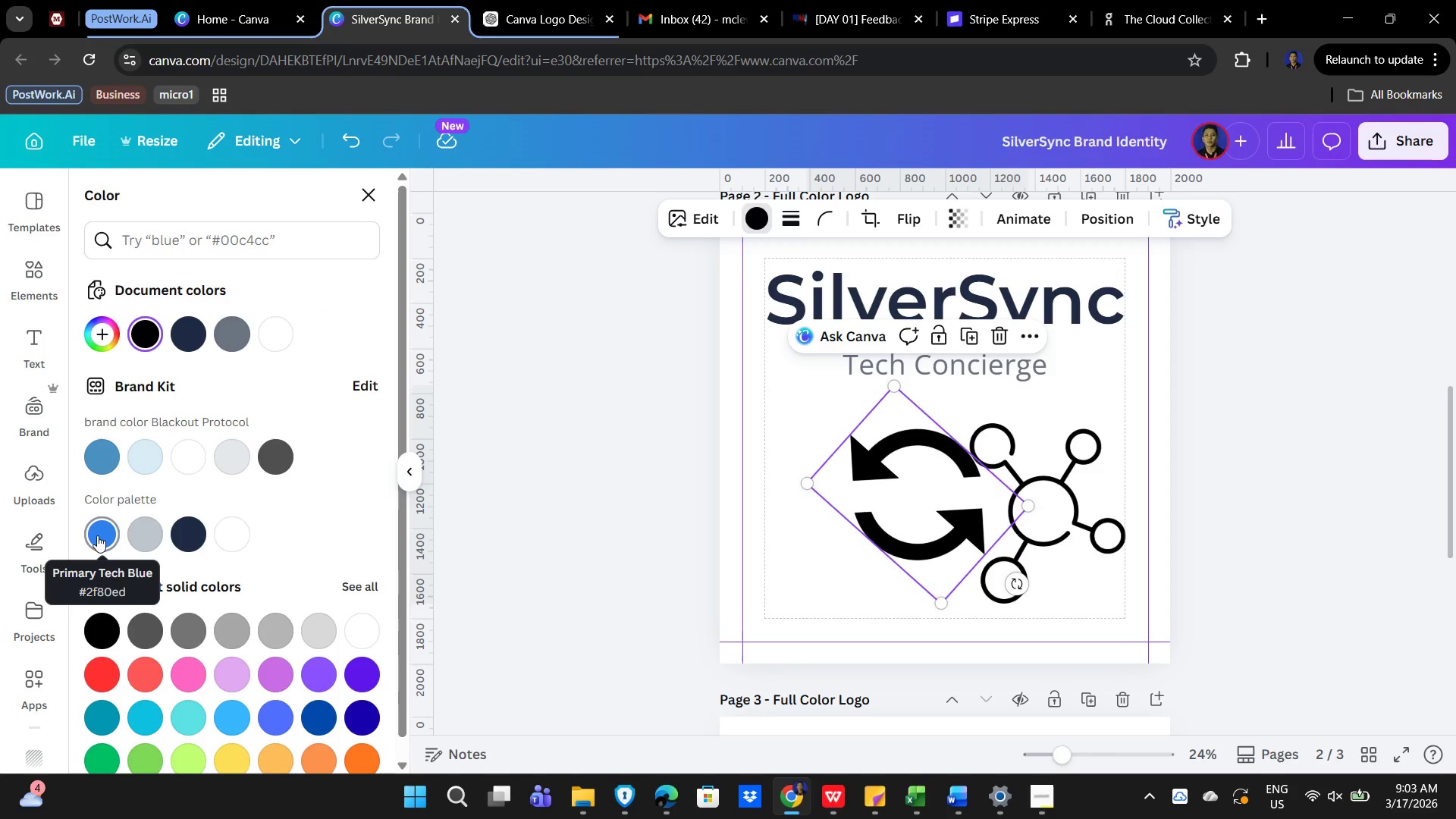 
wait(7.02)
 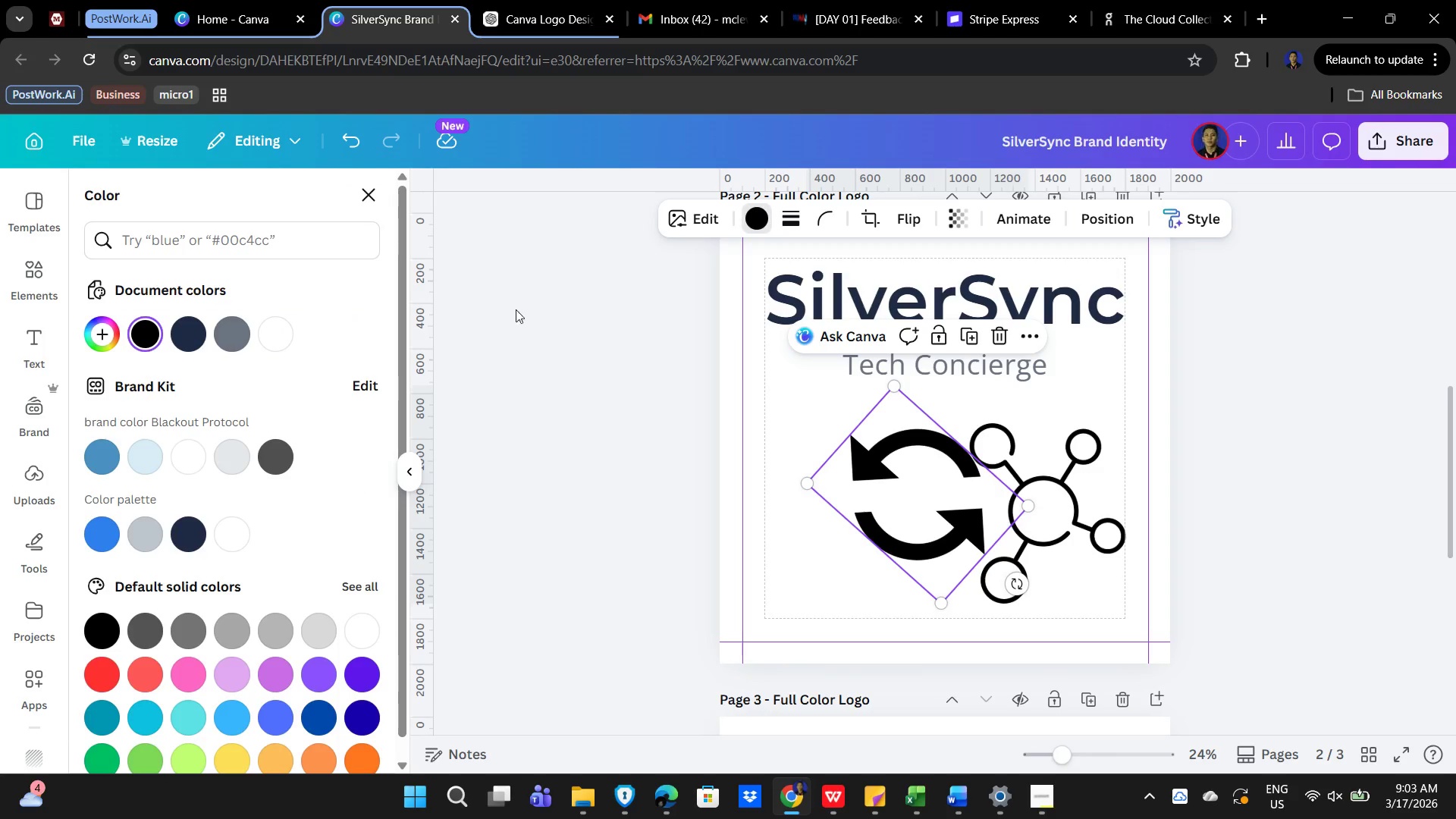 
left_click([98, 535])
 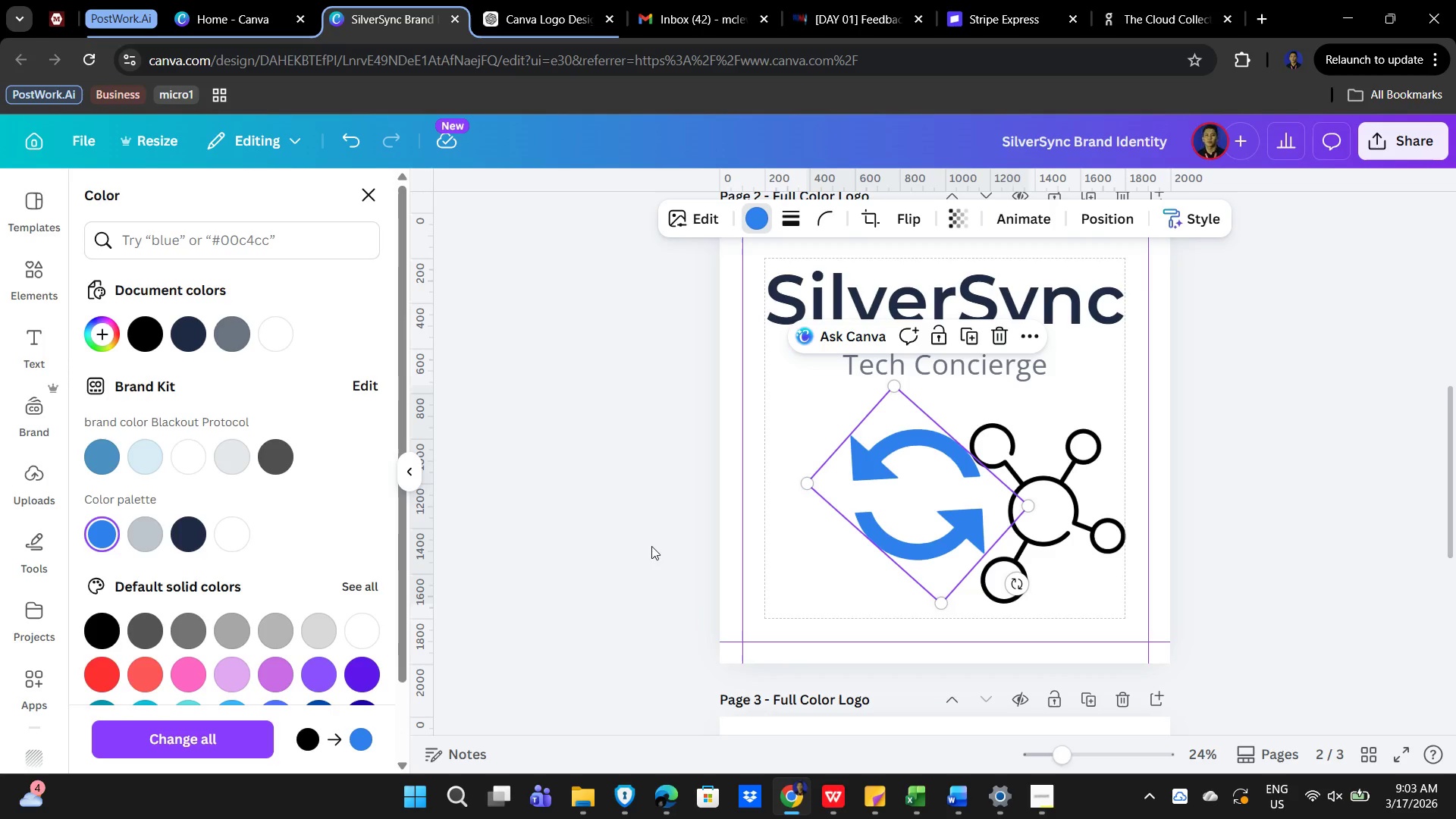 
scroll: coordinate [974, 623], scroll_direction: up, amount: 2.0
 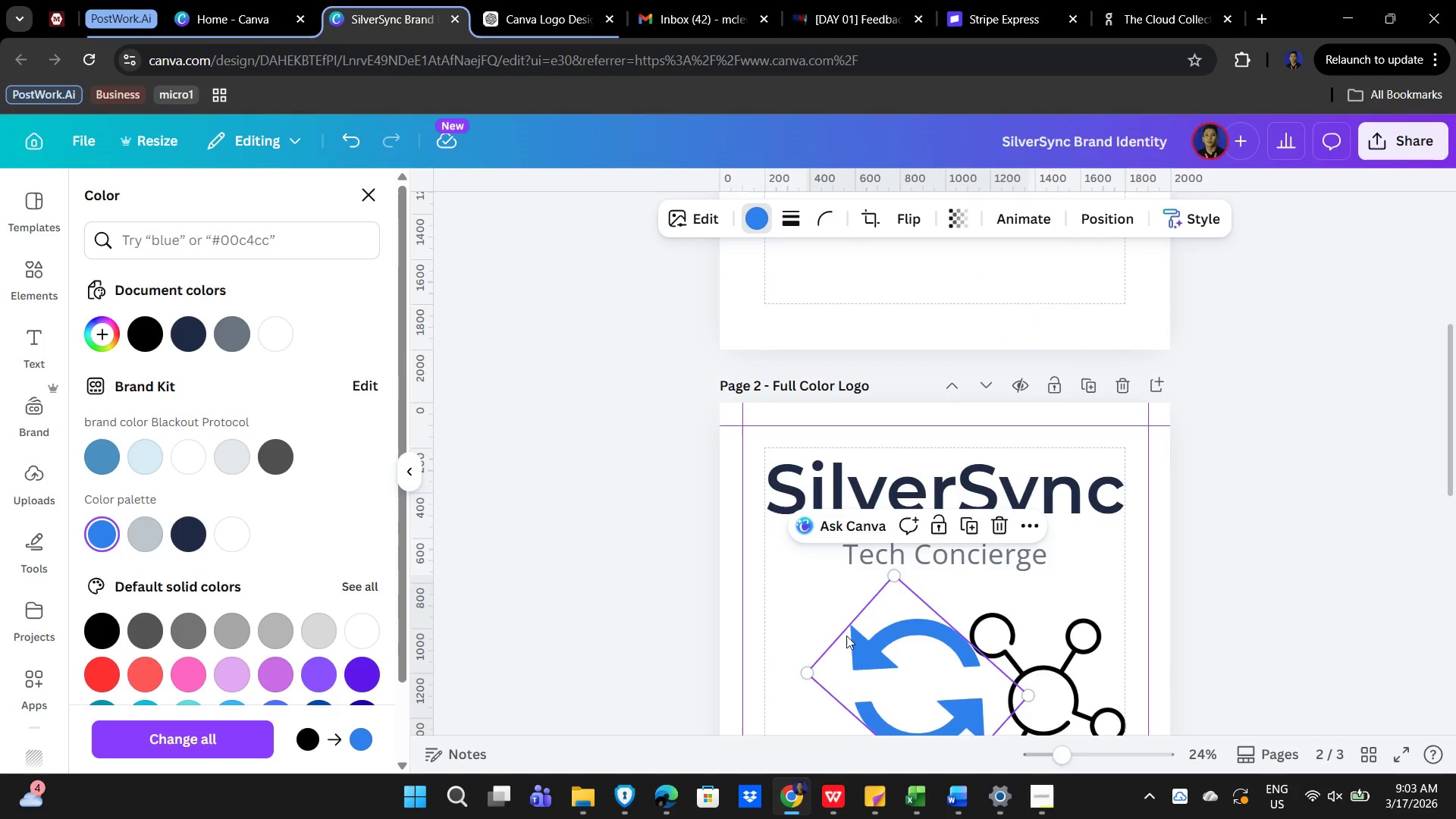 
left_click_drag(start_coordinate=[843, 638], to_coordinate=[888, 264])
 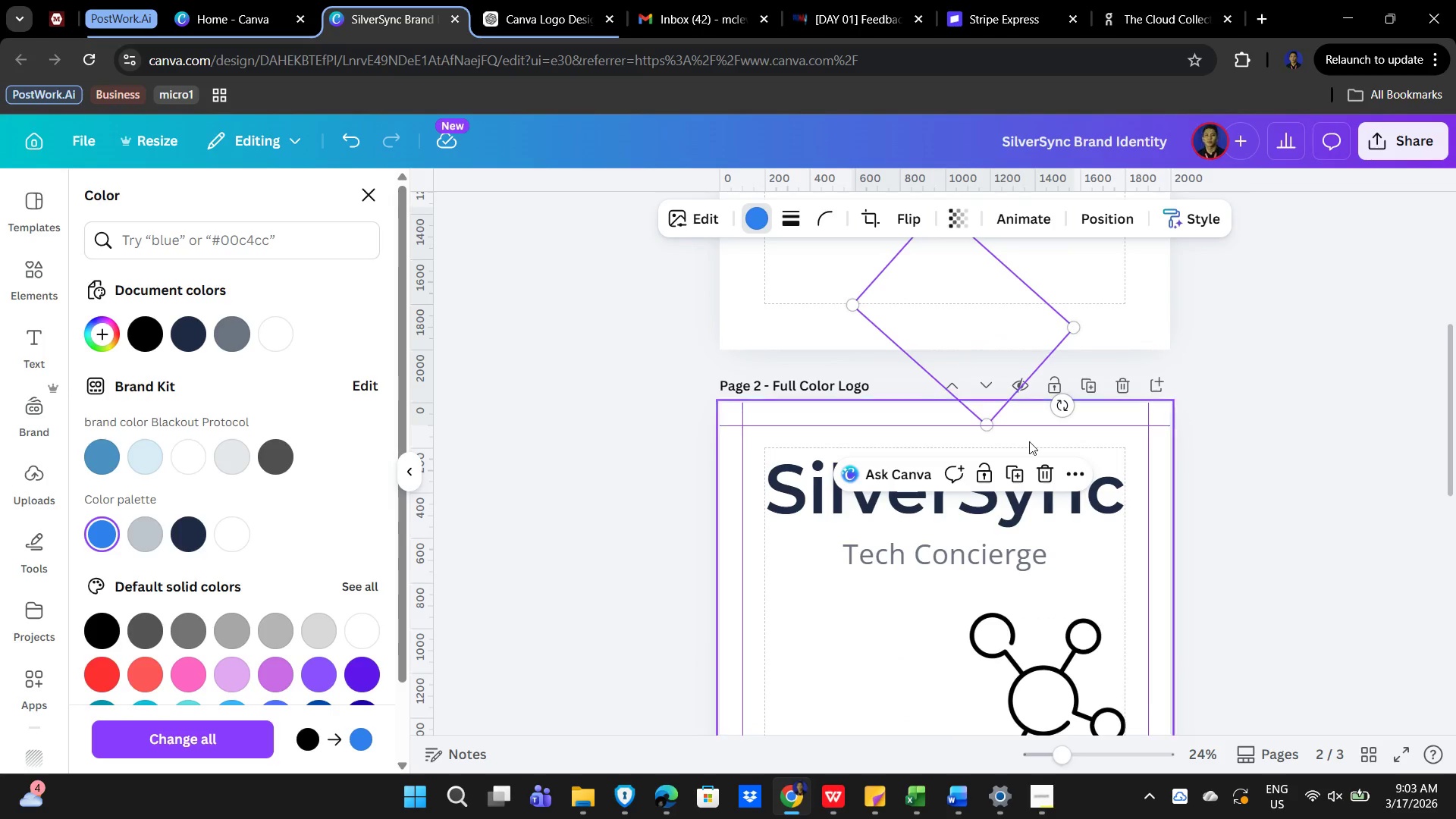 
scroll: coordinate [1059, 471], scroll_direction: up, amount: 1.0
 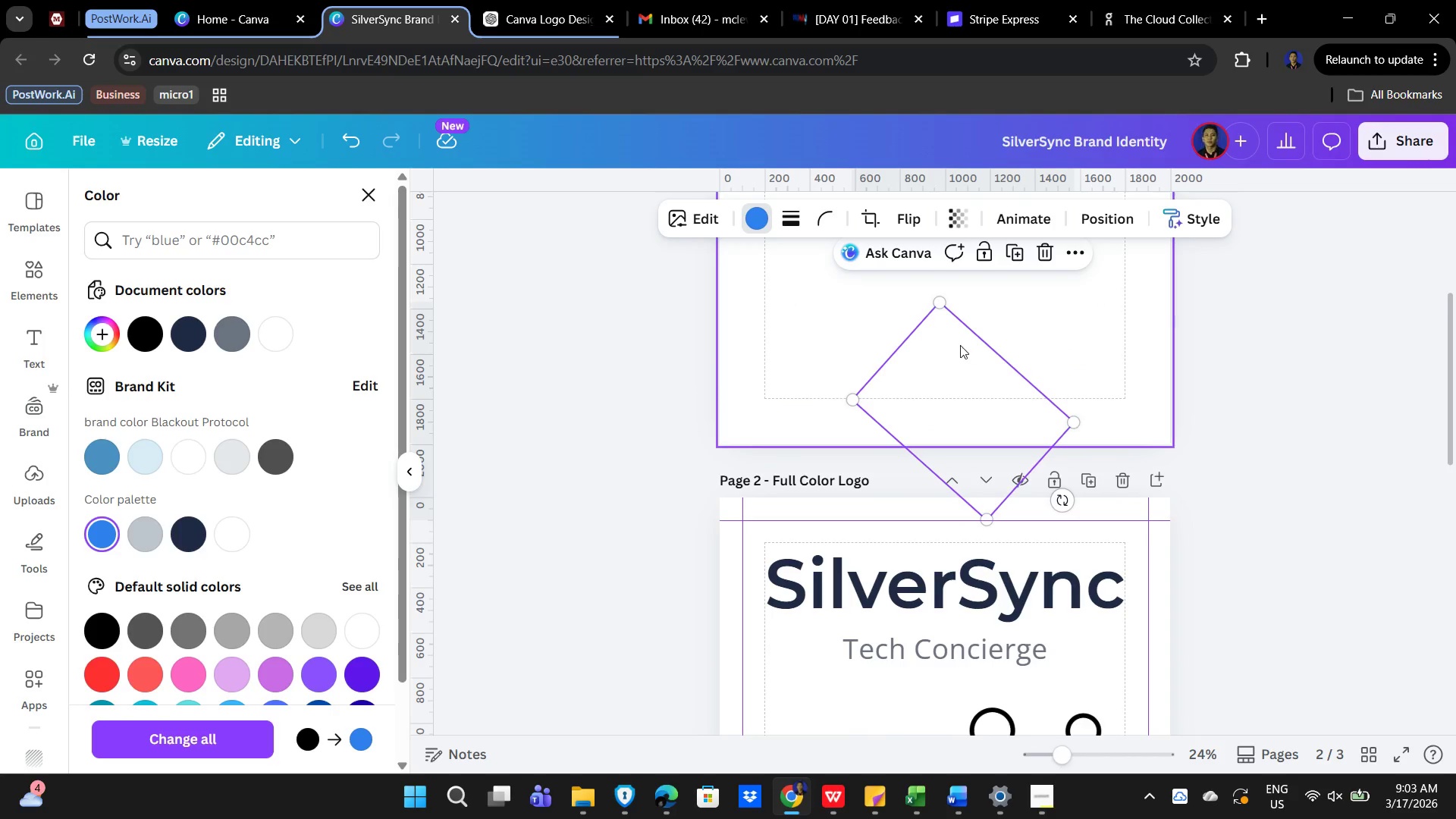 
left_click_drag(start_coordinate=[943, 355], to_coordinate=[921, 261])
 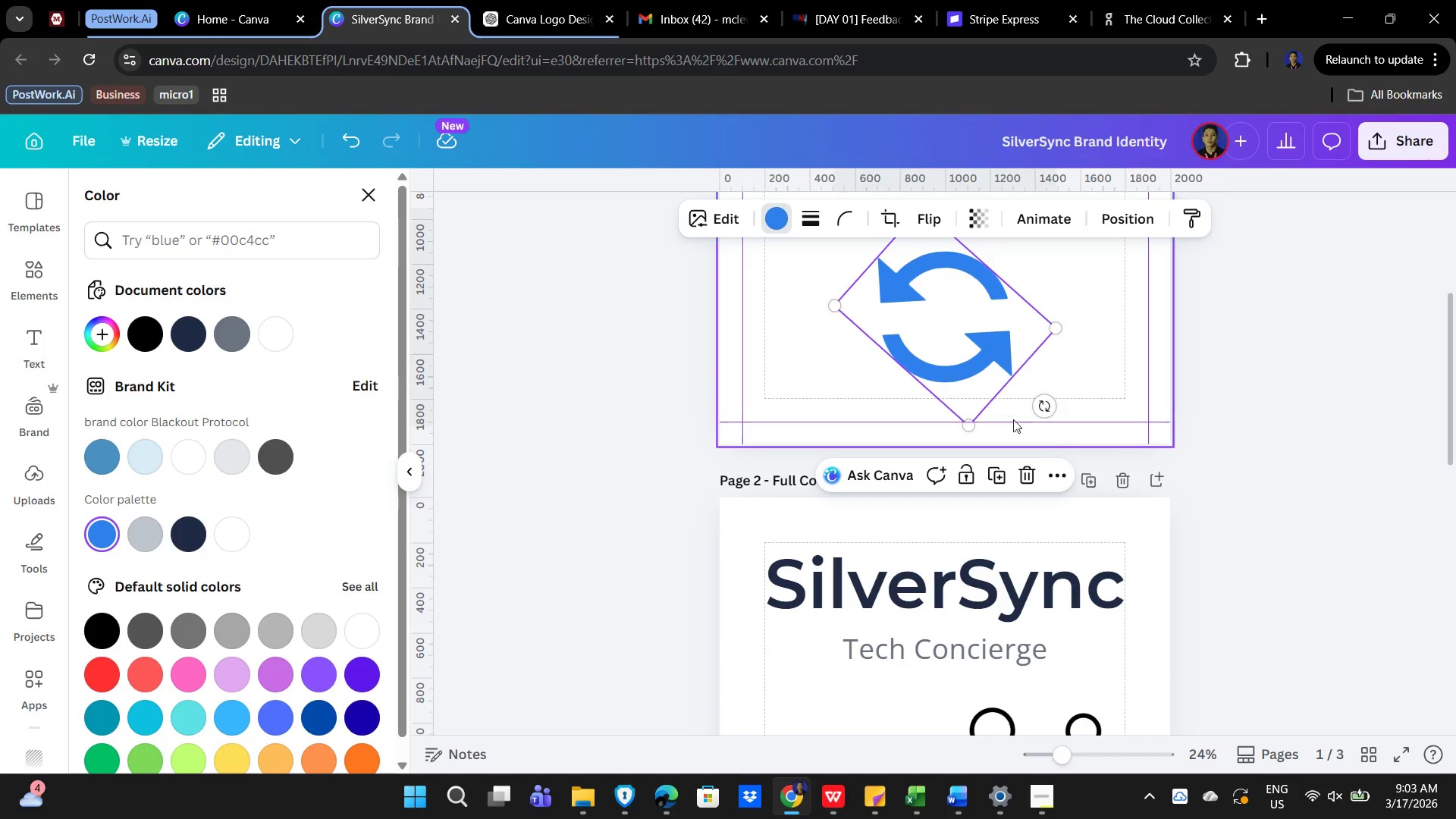 
scroll: coordinate [1054, 438], scroll_direction: up, amount: 2.0
 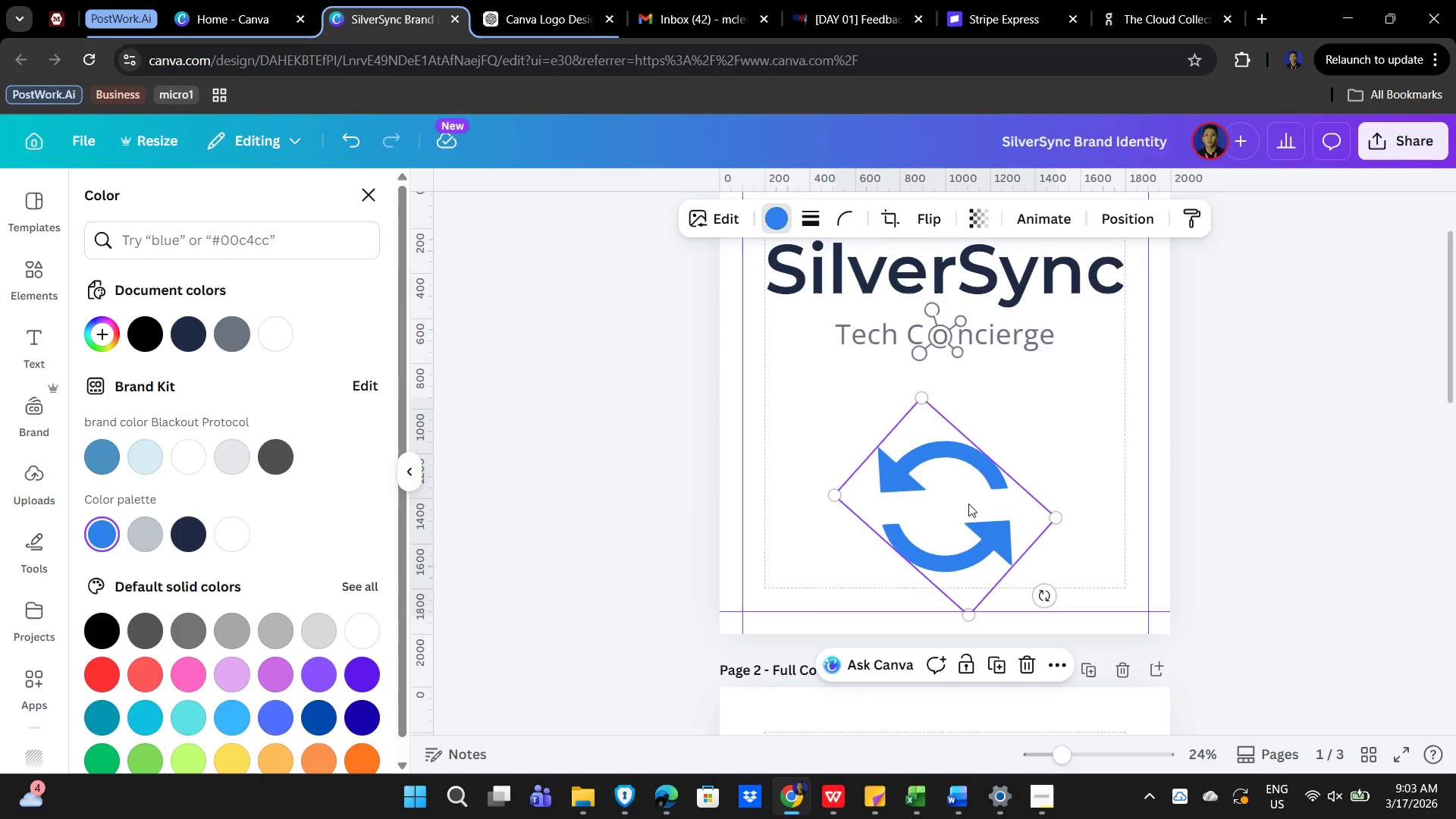 
left_click_drag(start_coordinate=[959, 509], to_coordinate=[979, 472])
 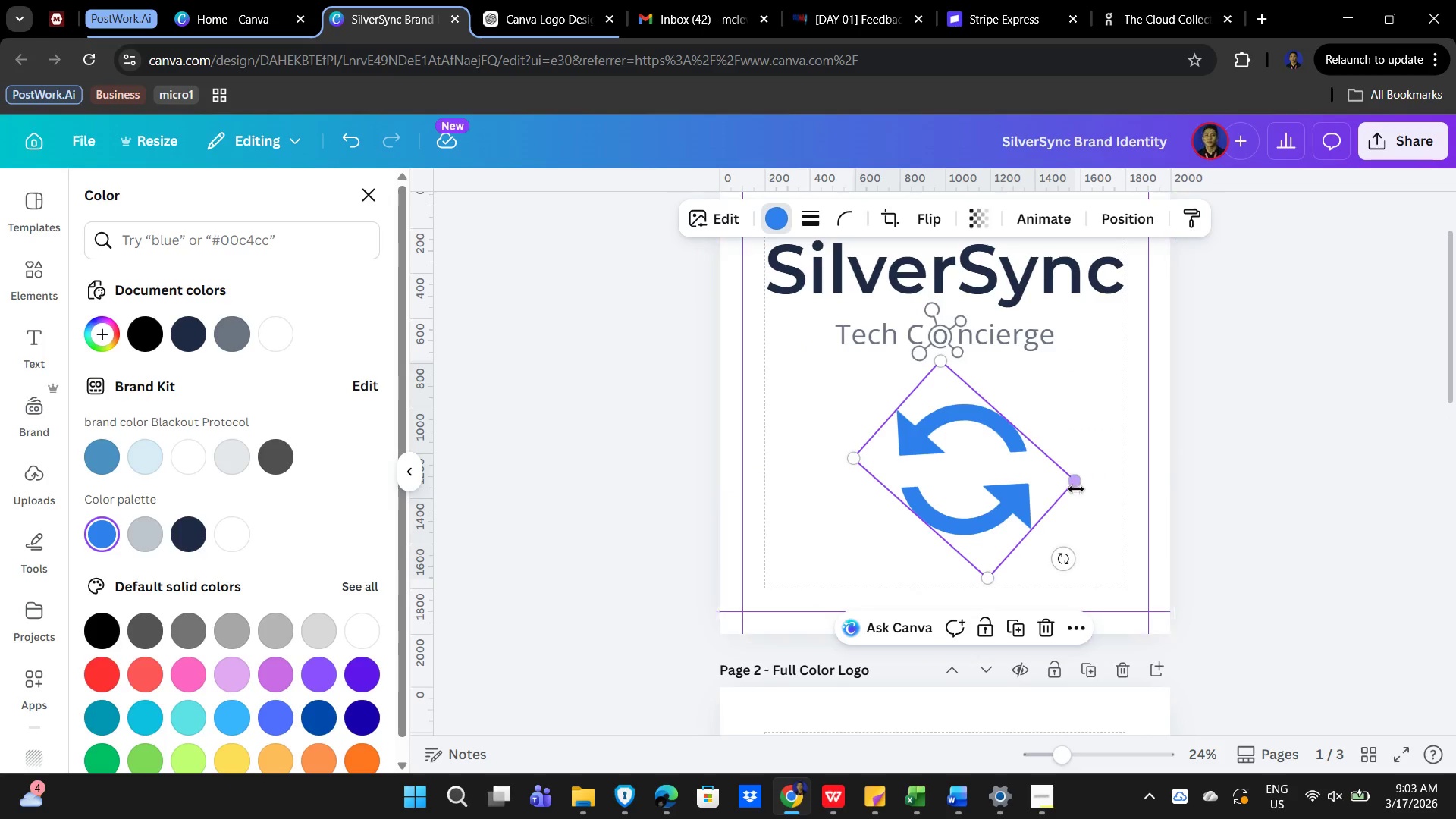 
hold_key(key=ControlLeft, duration=0.45)
 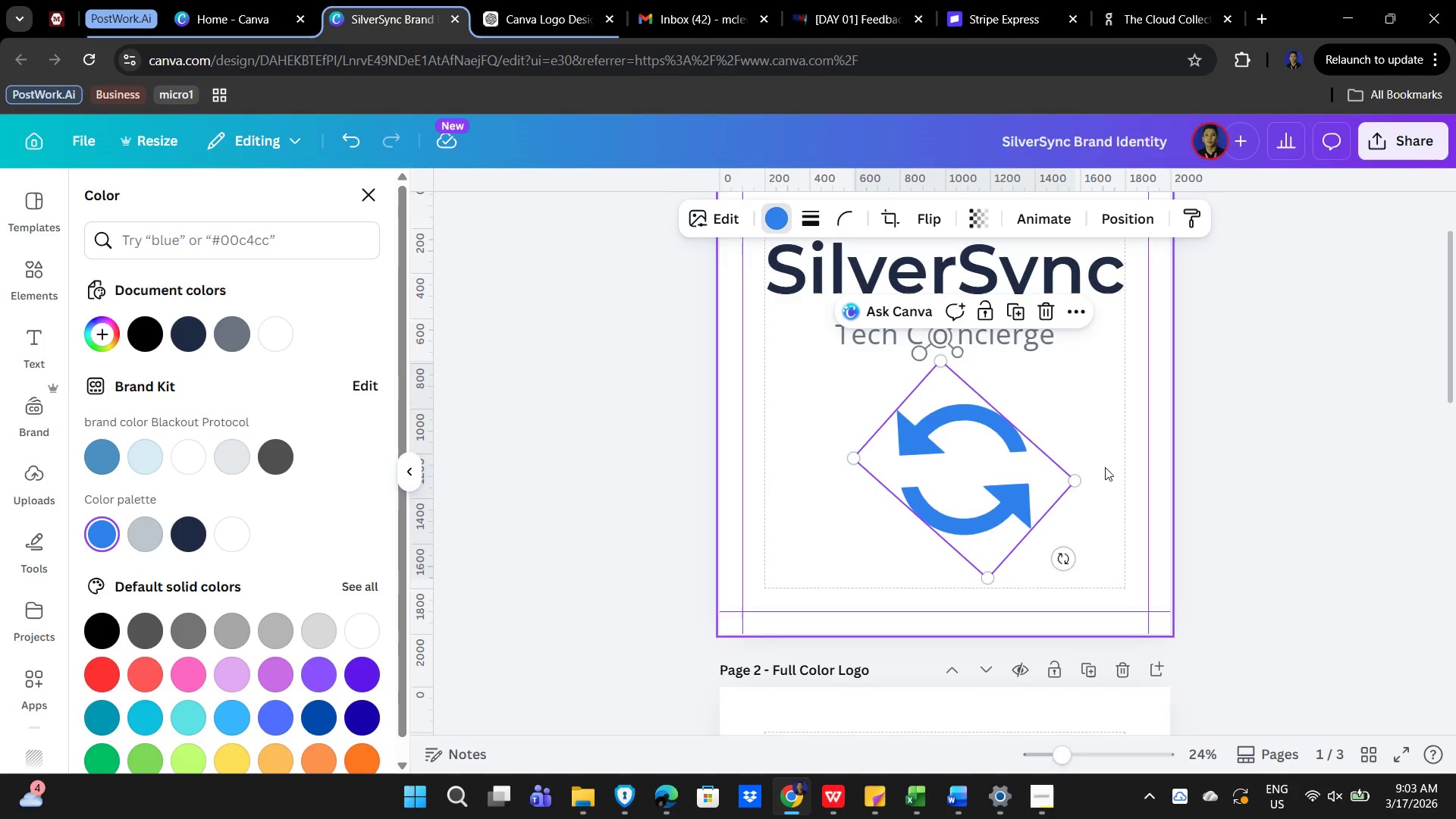 
hold_key(key=ControlLeft, duration=0.95)
scroll: coordinate [1105, 466], scroll_direction: down, amount: 3.0
 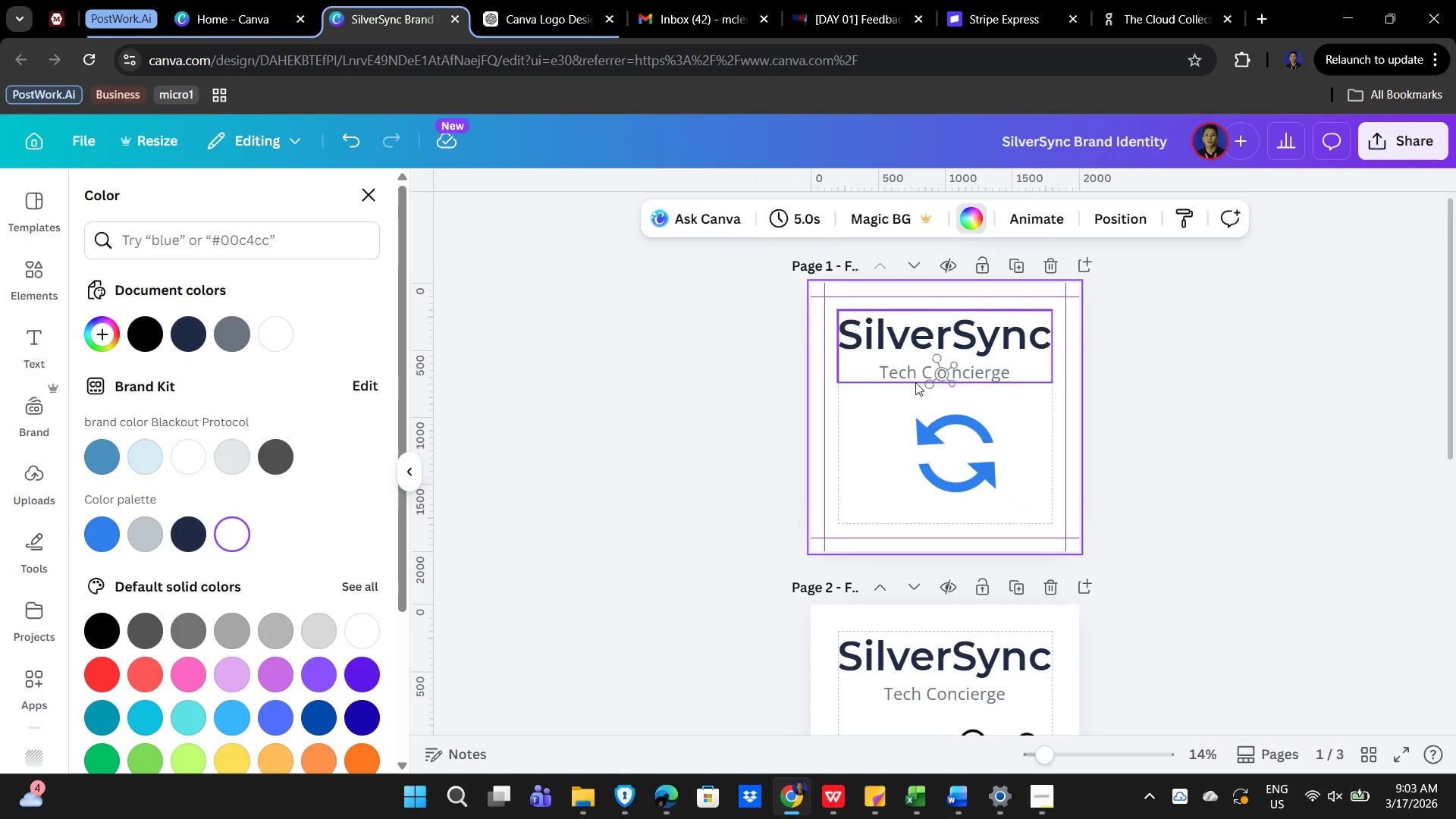 
wait(6.04)
 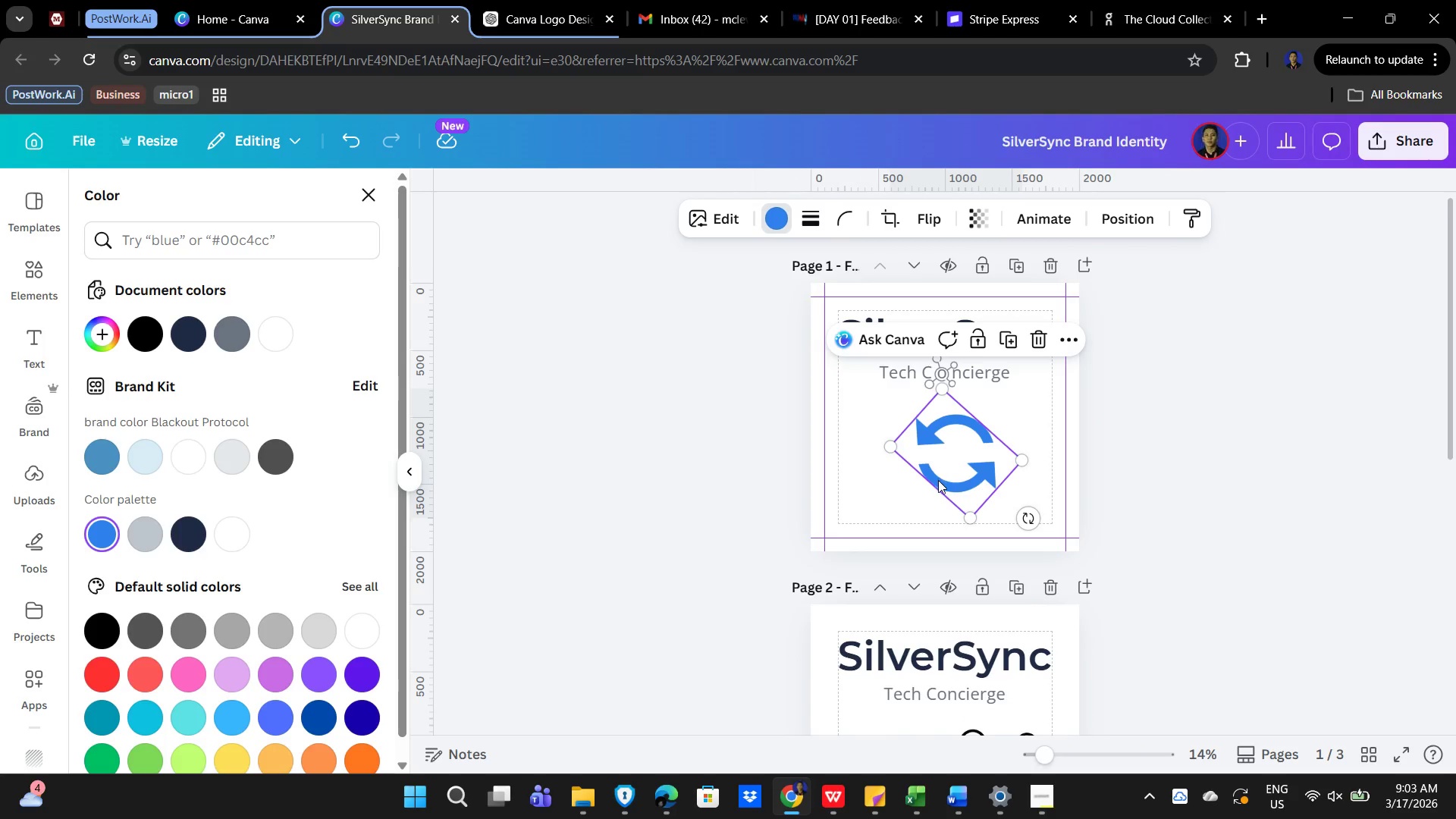 
left_click([872, 488])
 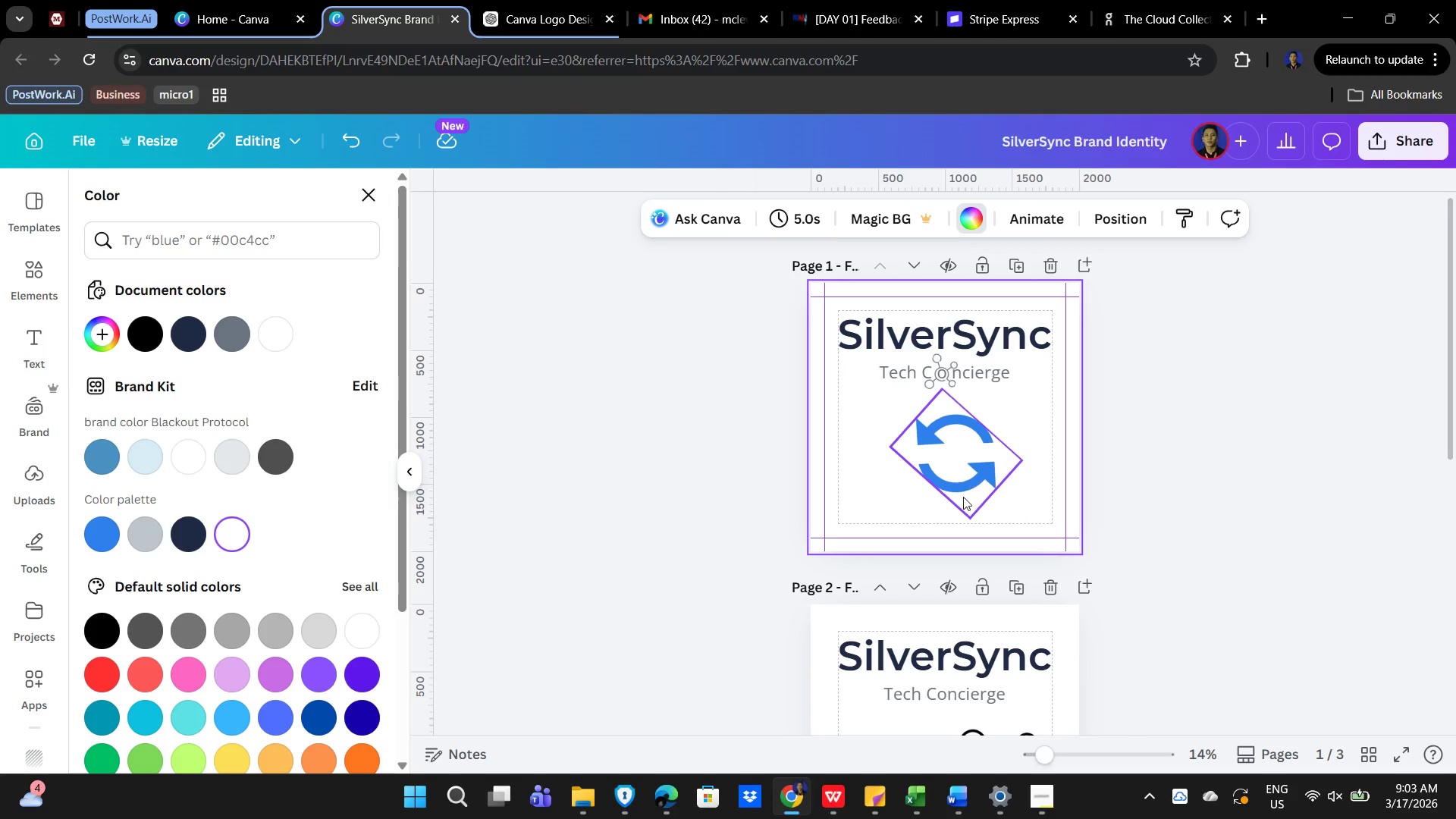 
left_click_drag(start_coordinate=[963, 500], to_coordinate=[960, 495])
 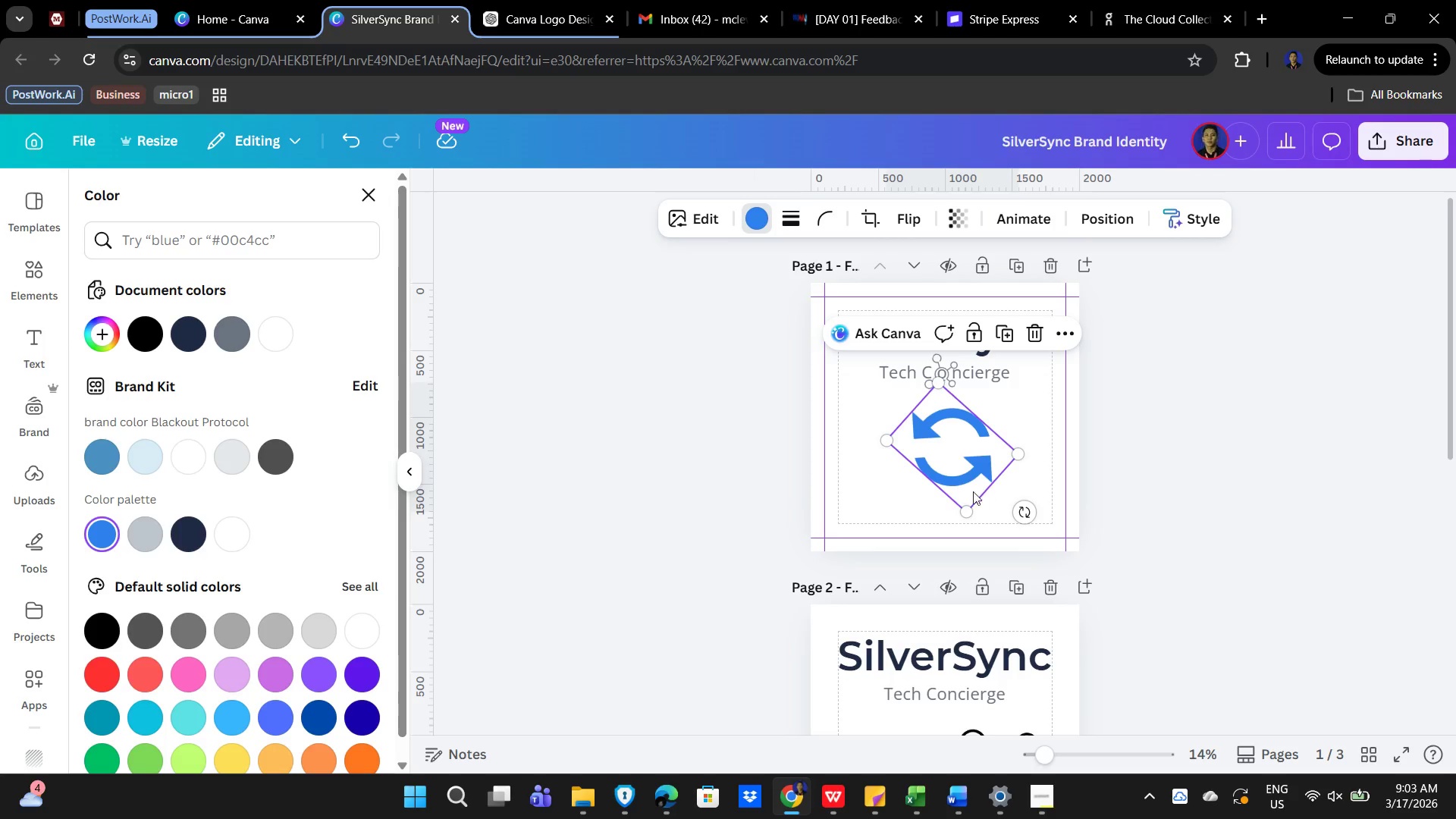 
left_click([872, 502])
 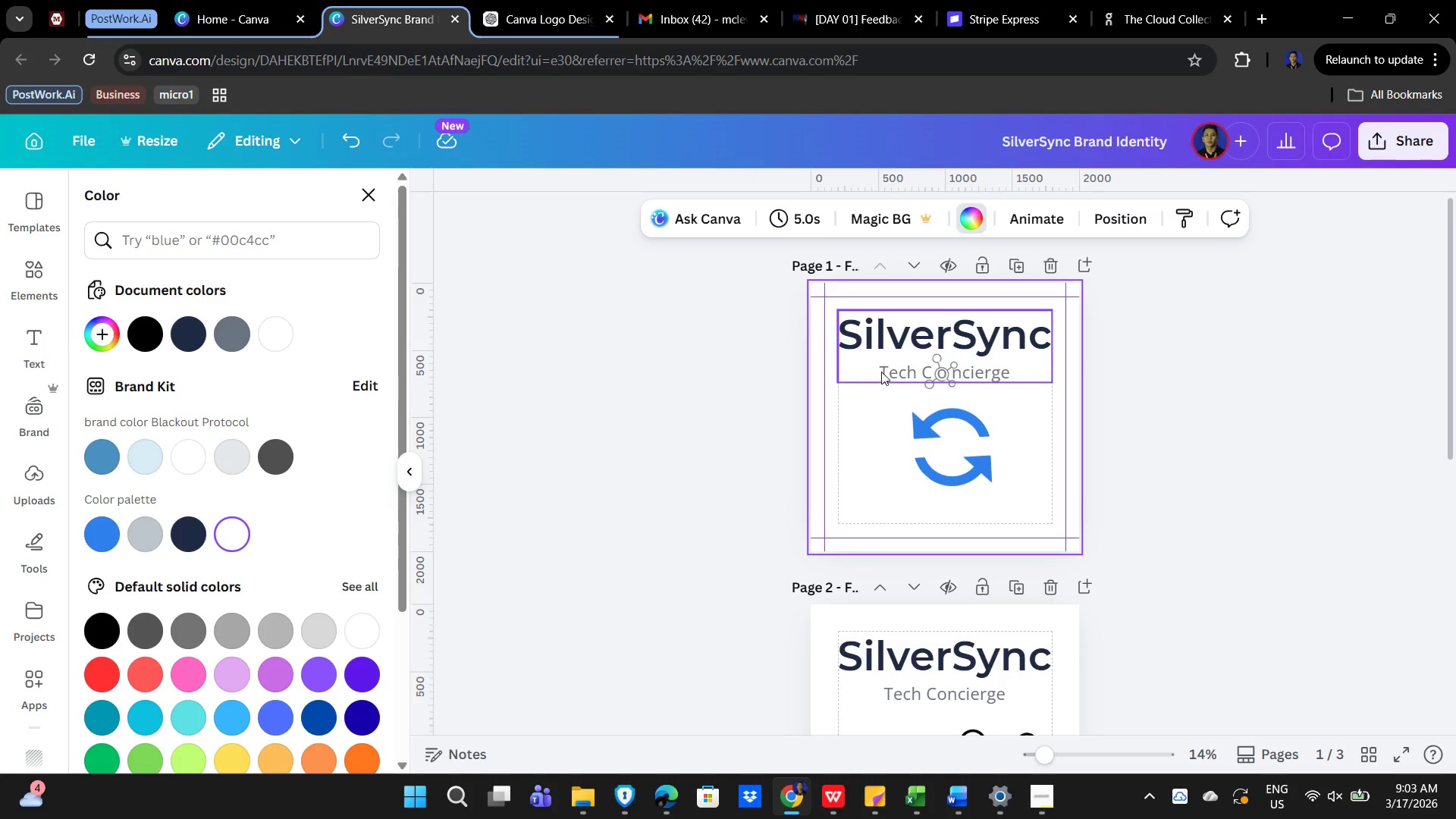 
left_click([1078, 398])
 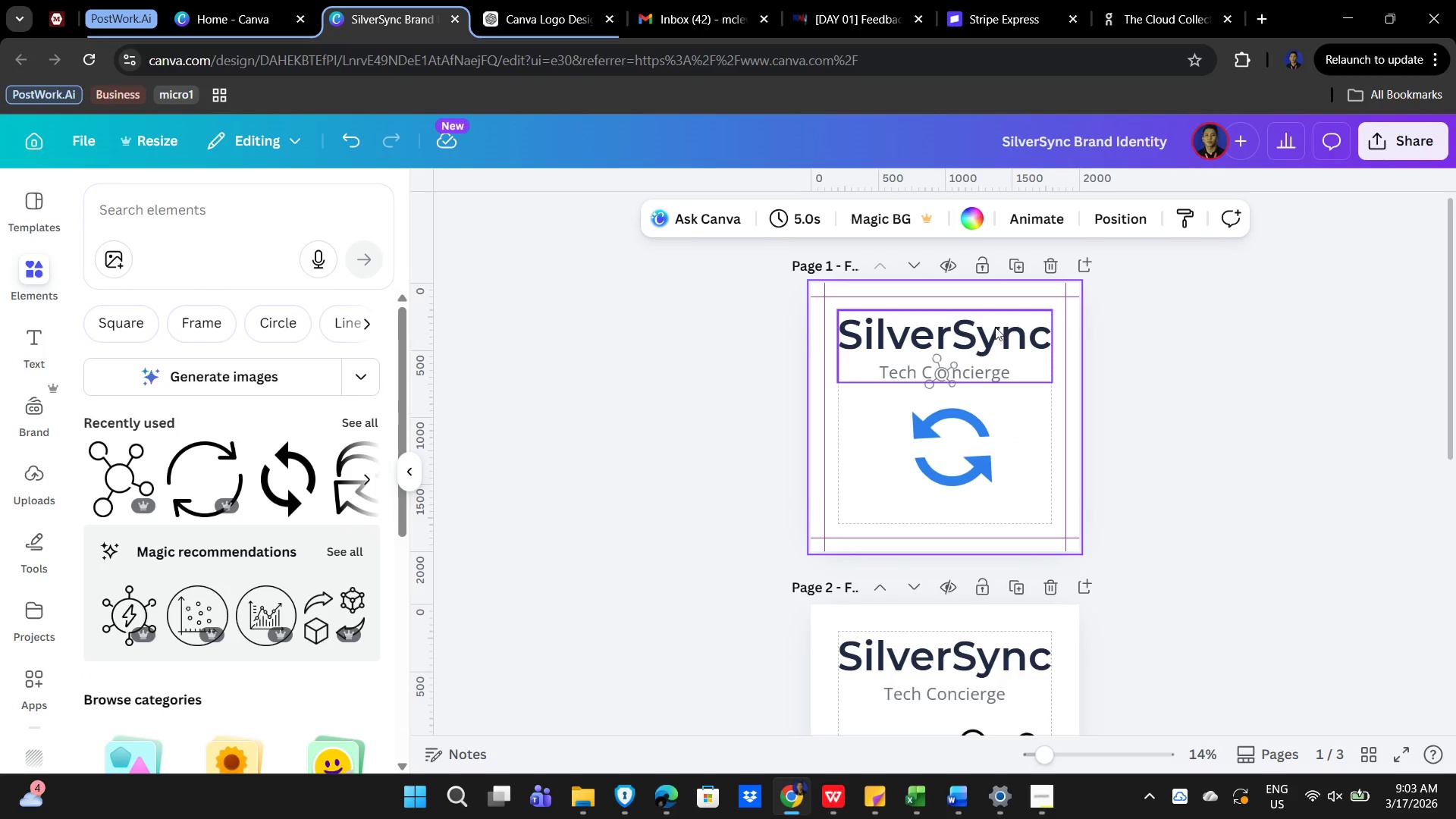 
left_click([991, 327])
 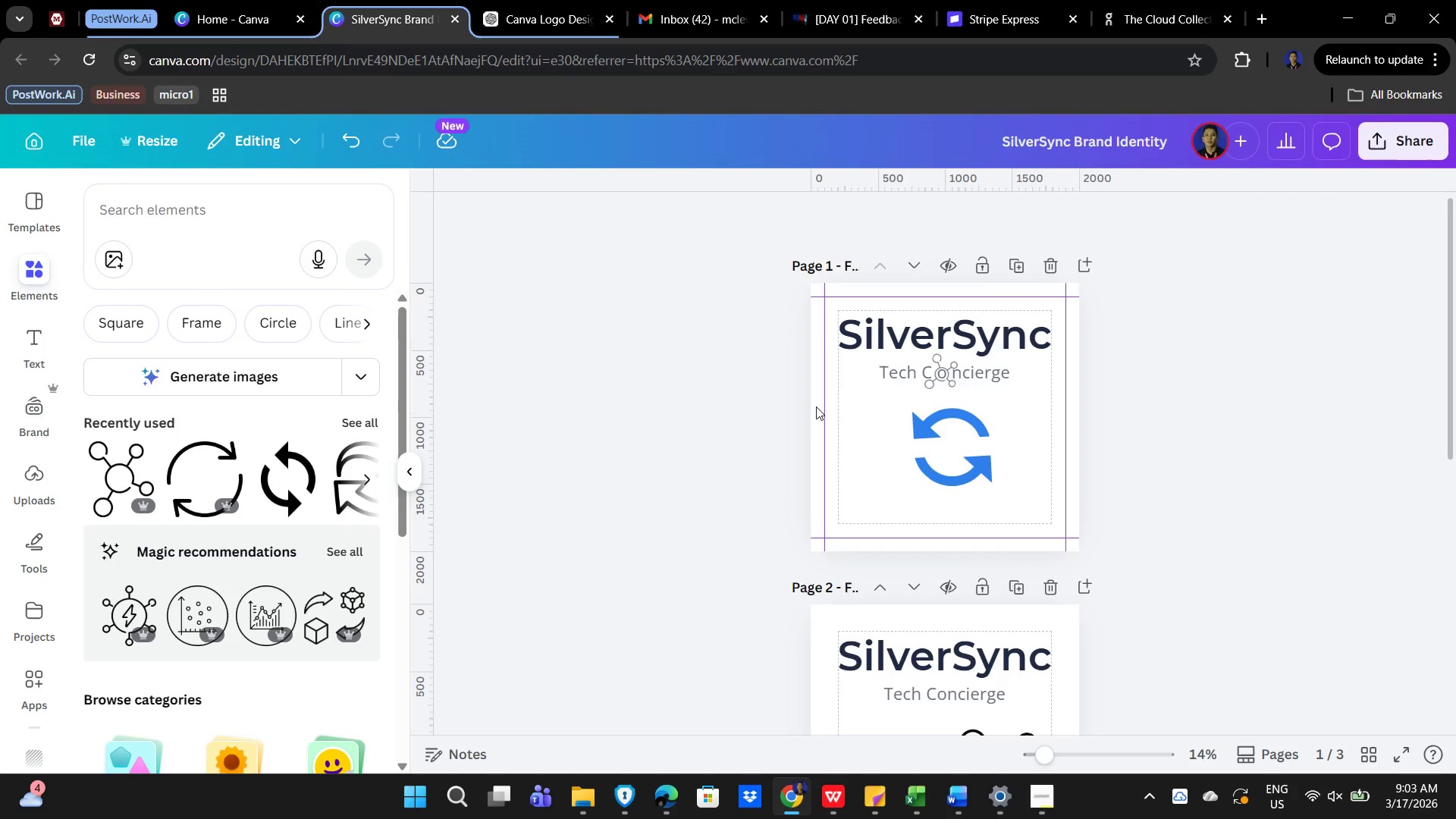 
left_click([1037, 404])
 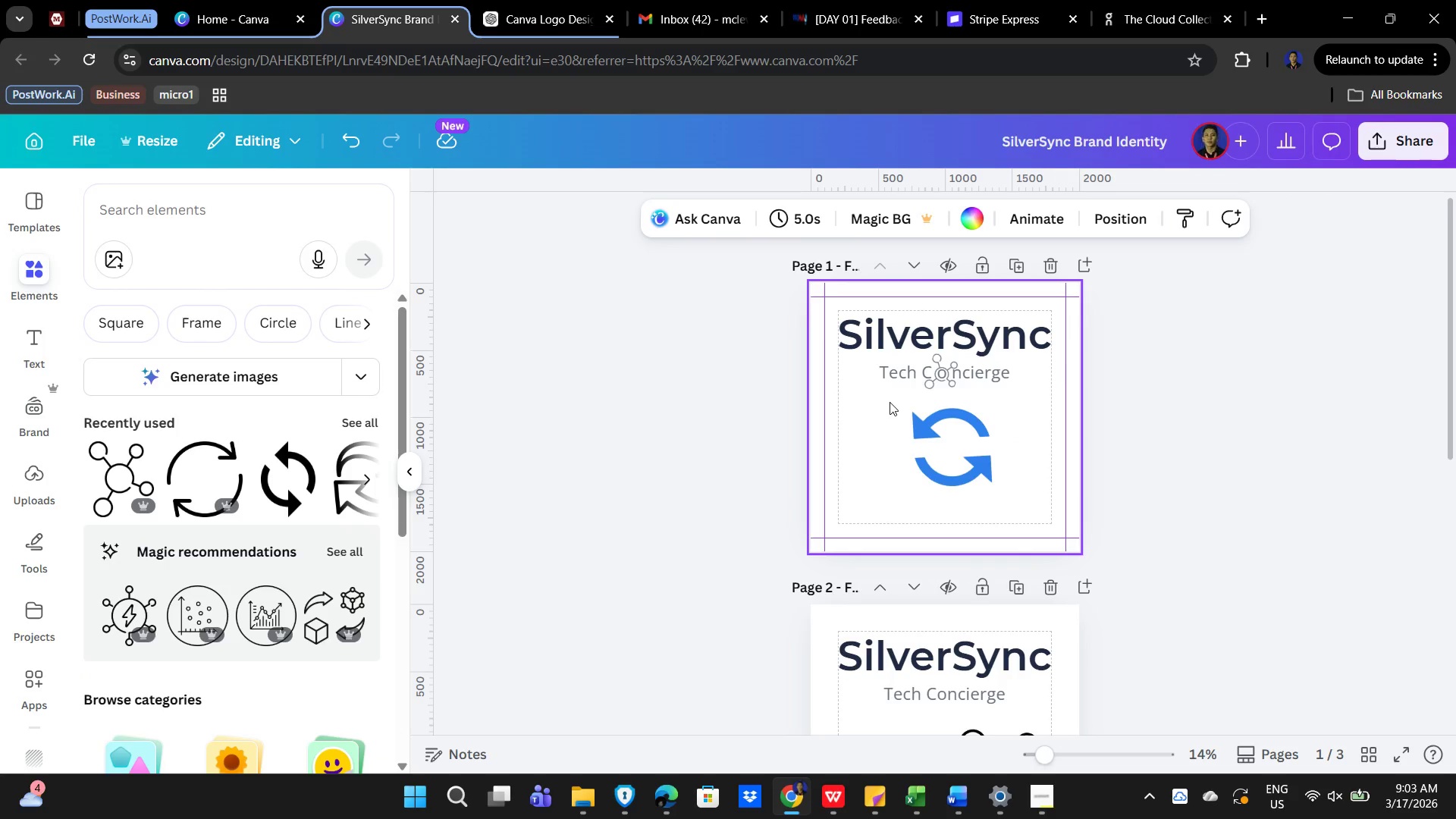 
left_click_drag(start_coordinate=[879, 389], to_coordinate=[1021, 369])
 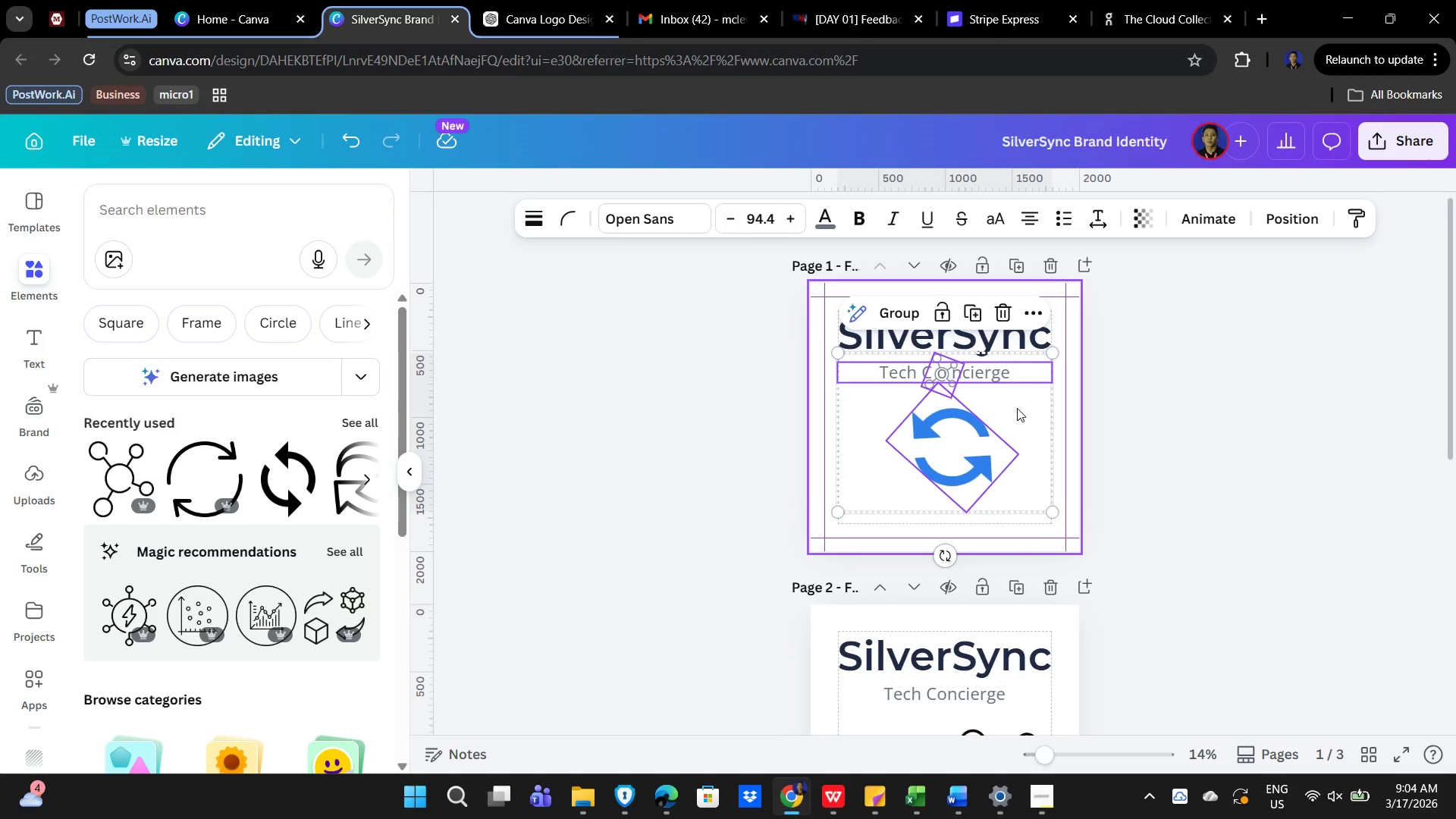 
double_click([993, 466])
 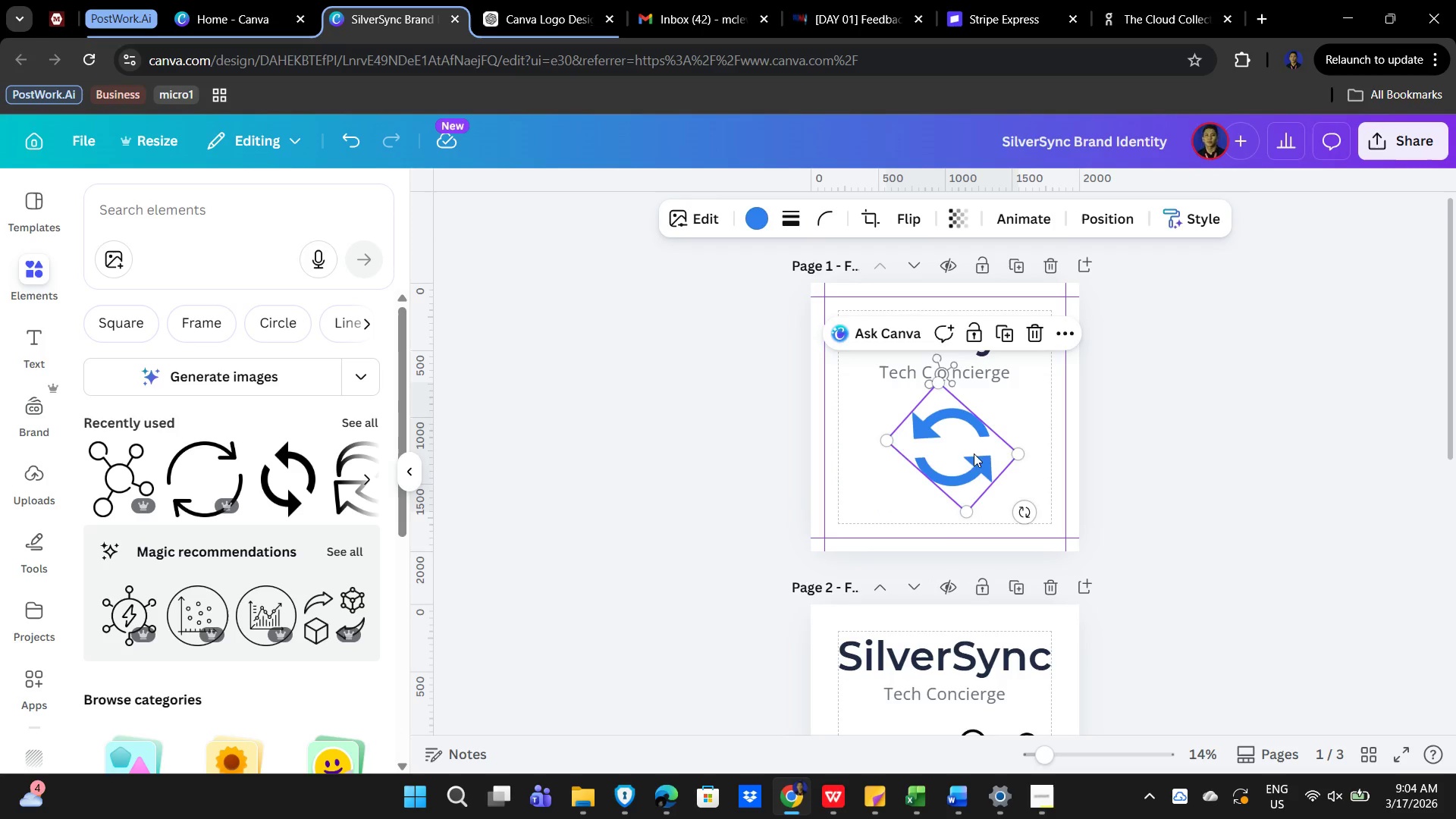 
left_click_drag(start_coordinate=[974, 453], to_coordinate=[895, 502])
 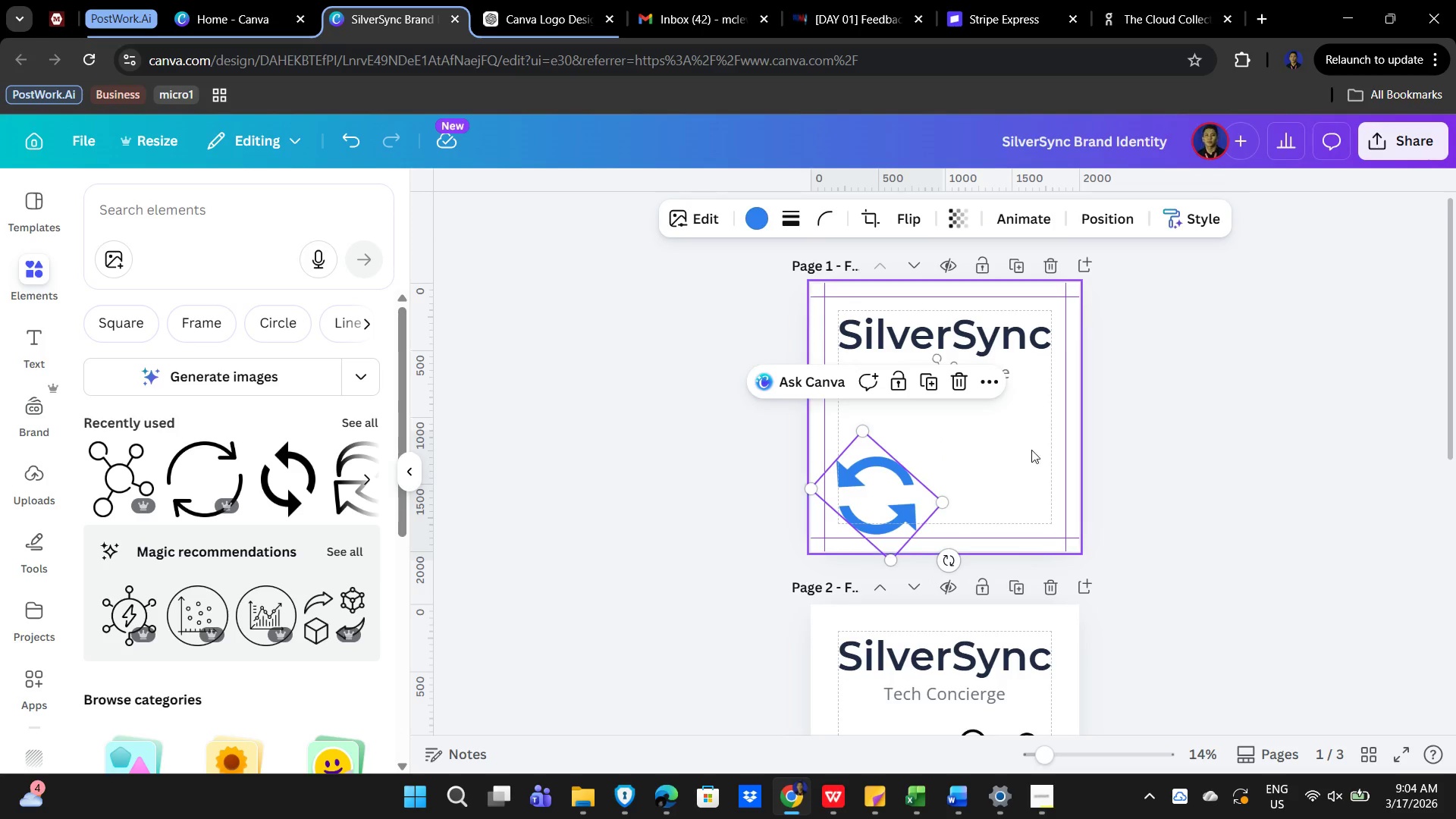 
left_click([1037, 447])
 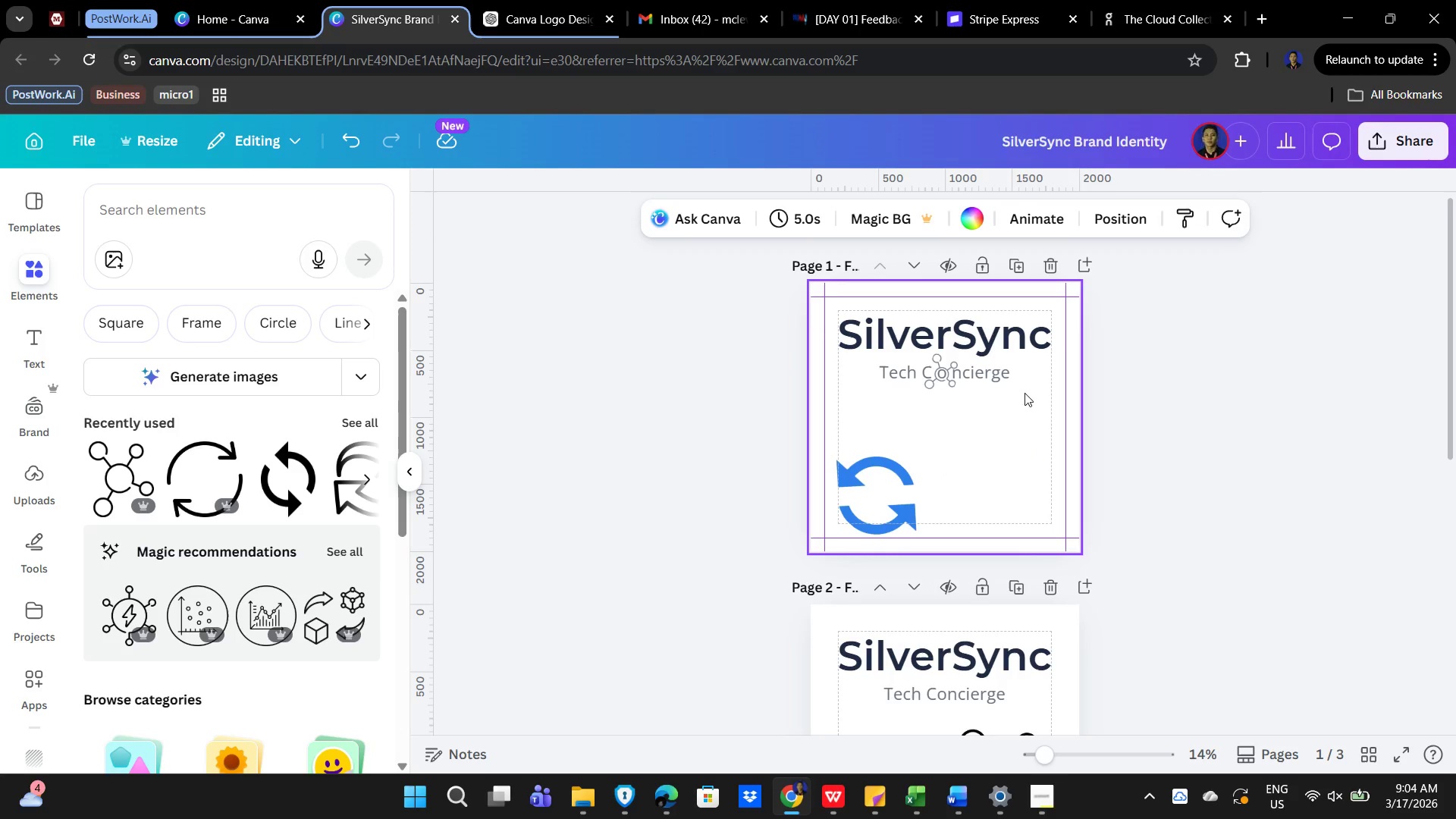 
left_click_drag(start_coordinate=[1025, 393], to_coordinate=[857, 372])
 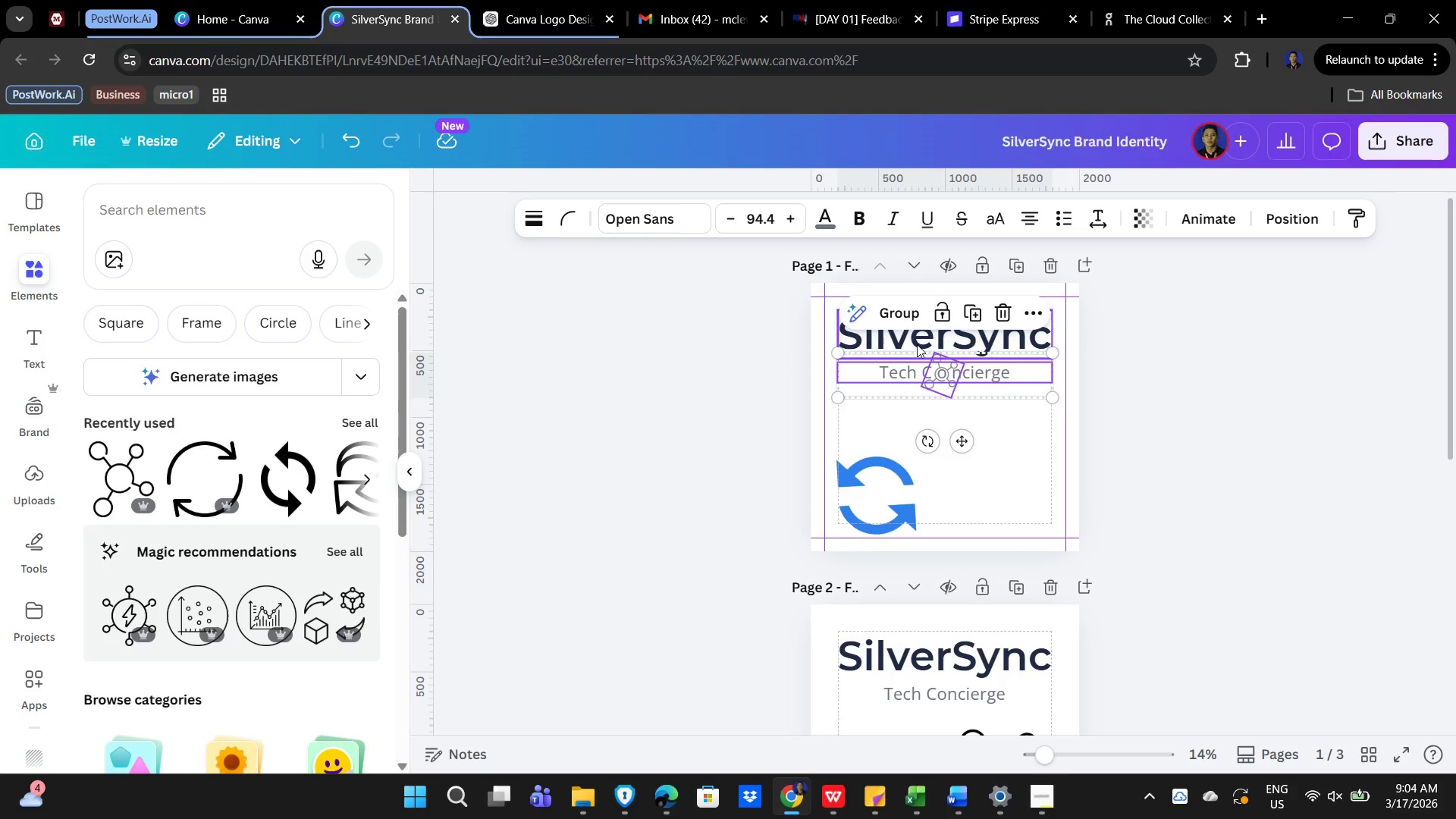 
left_click([894, 309])
 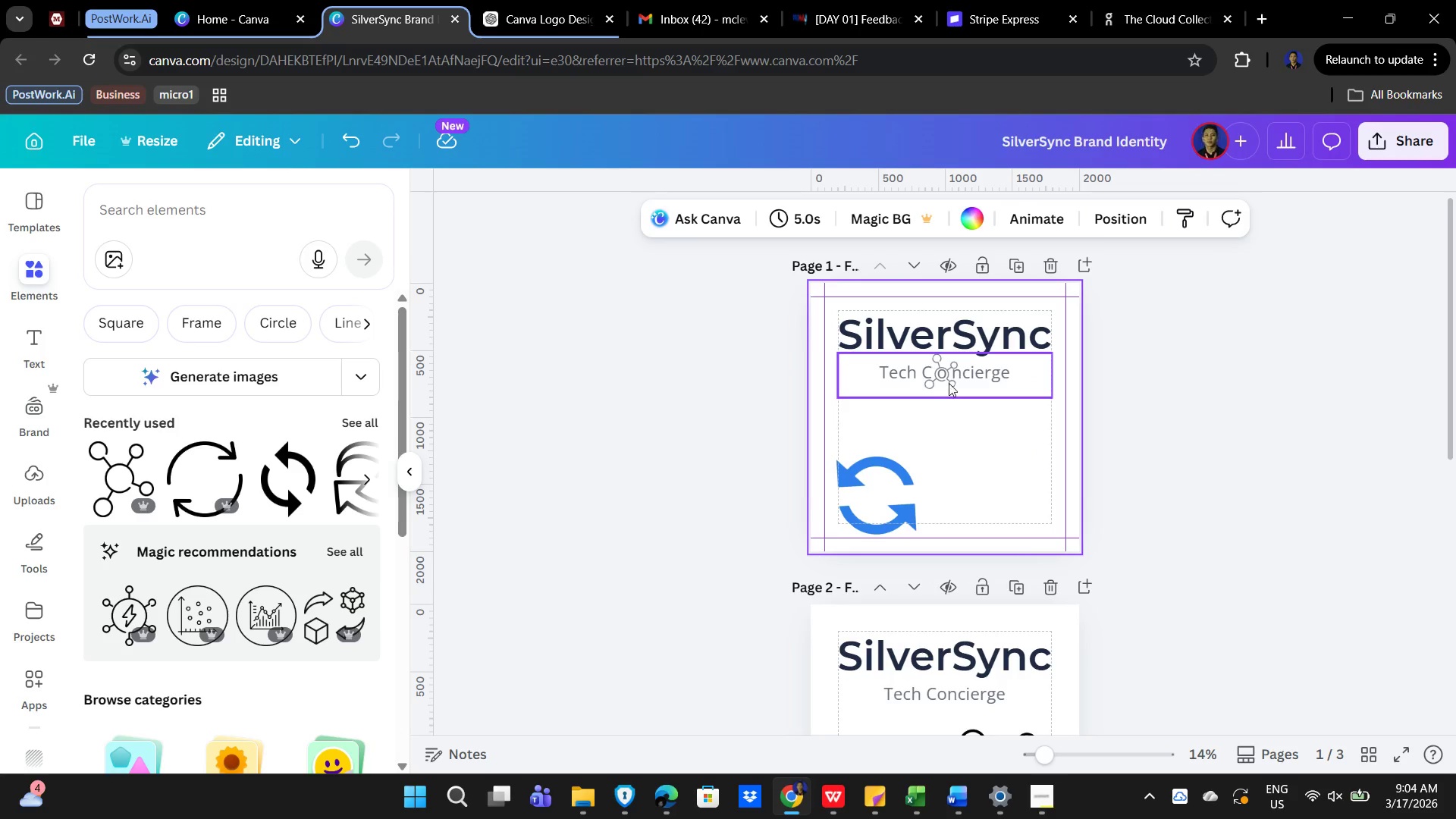 
left_click_drag(start_coordinate=[961, 376], to_coordinate=[955, 420])
 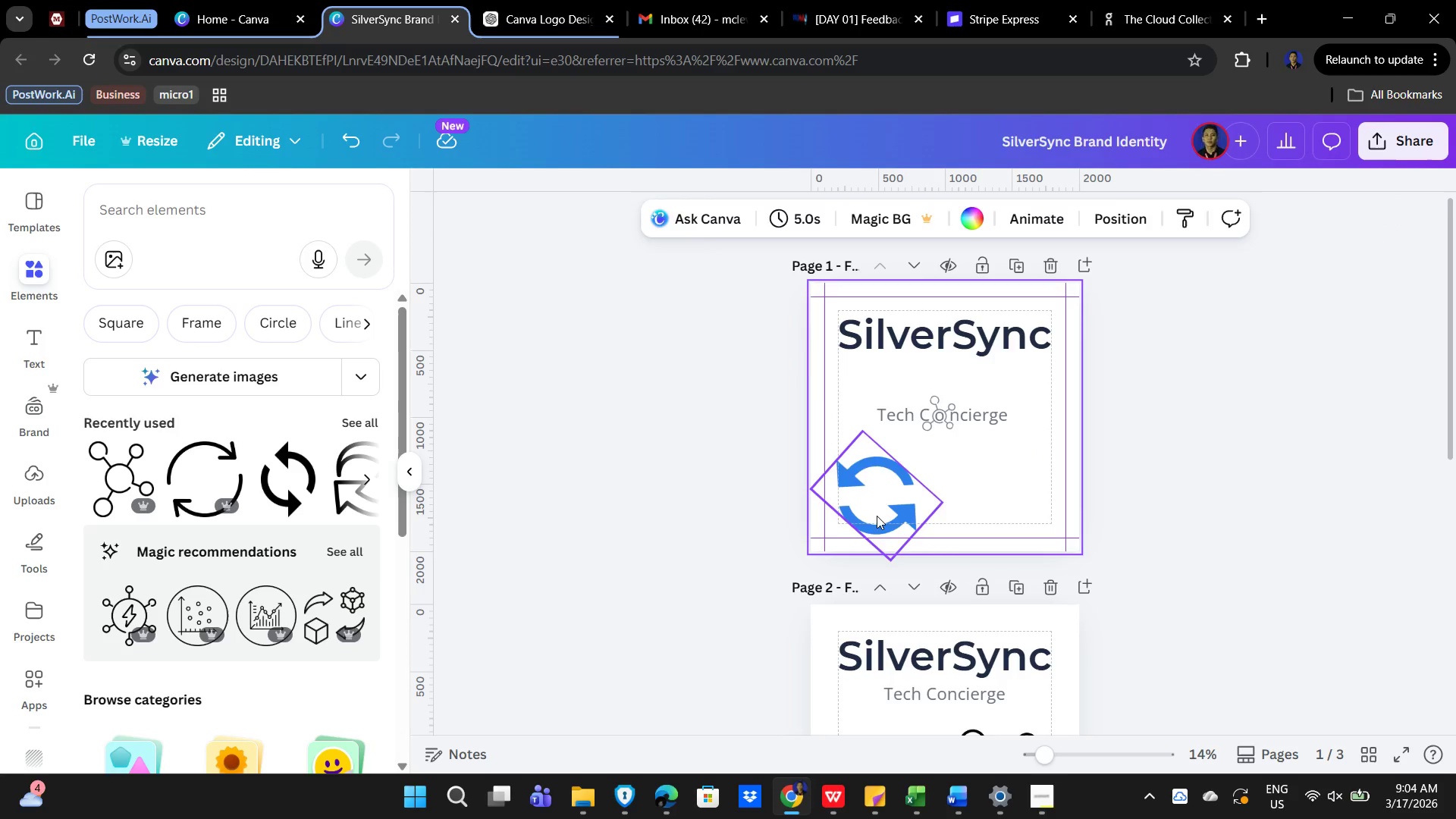 
left_click_drag(start_coordinate=[877, 516], to_coordinate=[943, 395])
 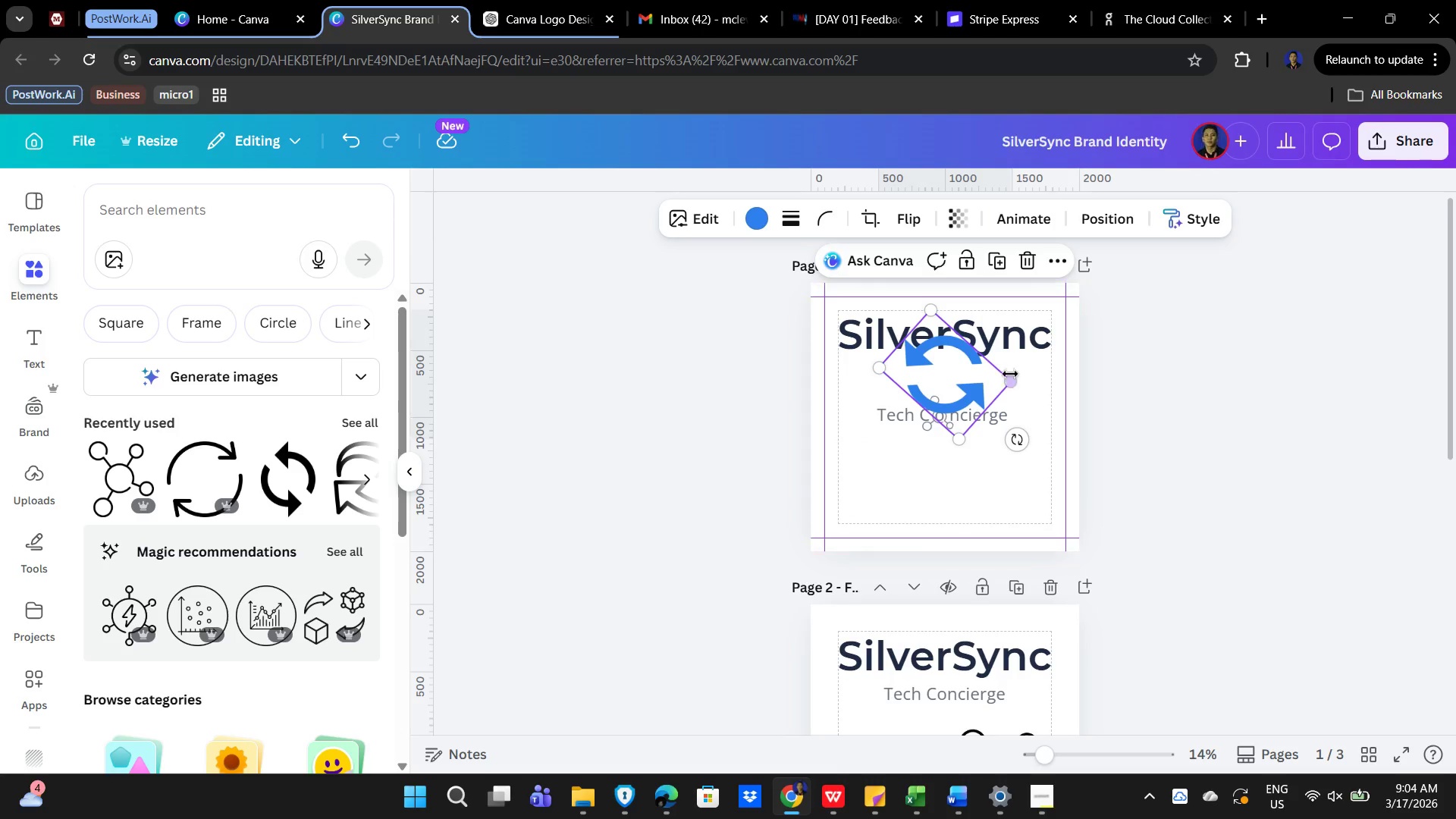 
left_click_drag(start_coordinate=[1015, 381], to_coordinate=[930, 401])
 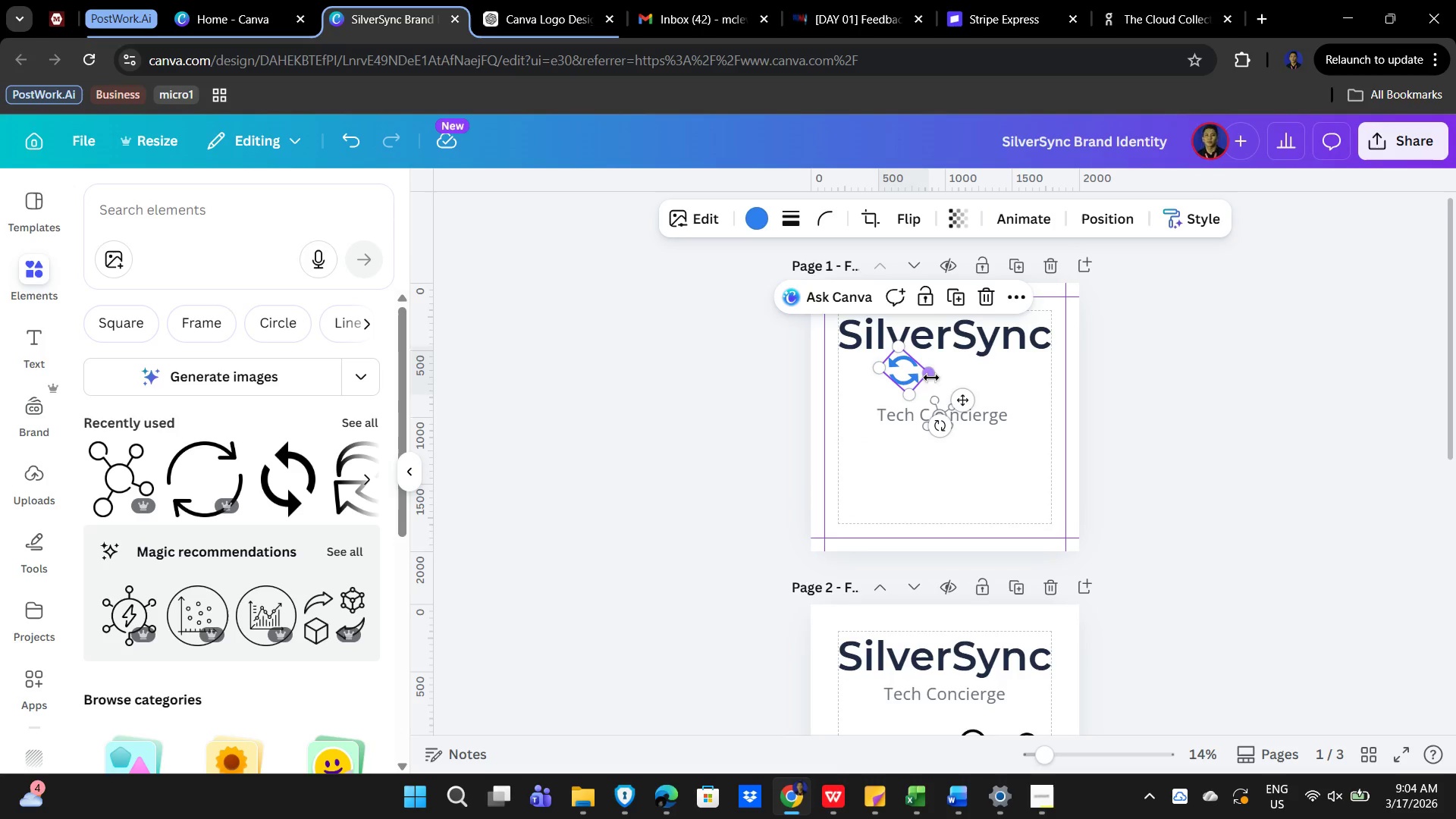 
left_click_drag(start_coordinate=[929, 374], to_coordinate=[949, 378])
 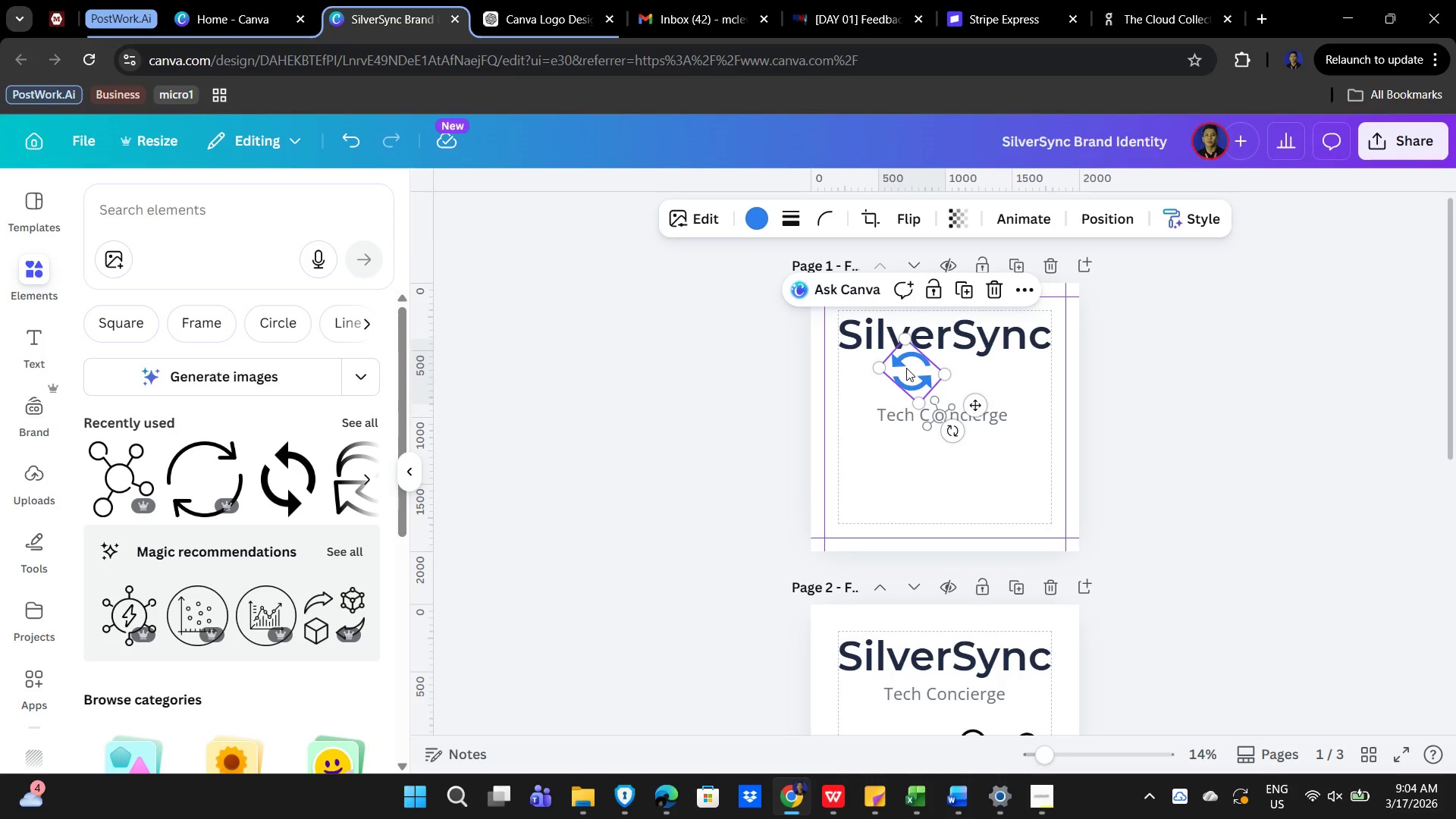 
left_click_drag(start_coordinate=[906, 368], to_coordinate=[937, 372])
 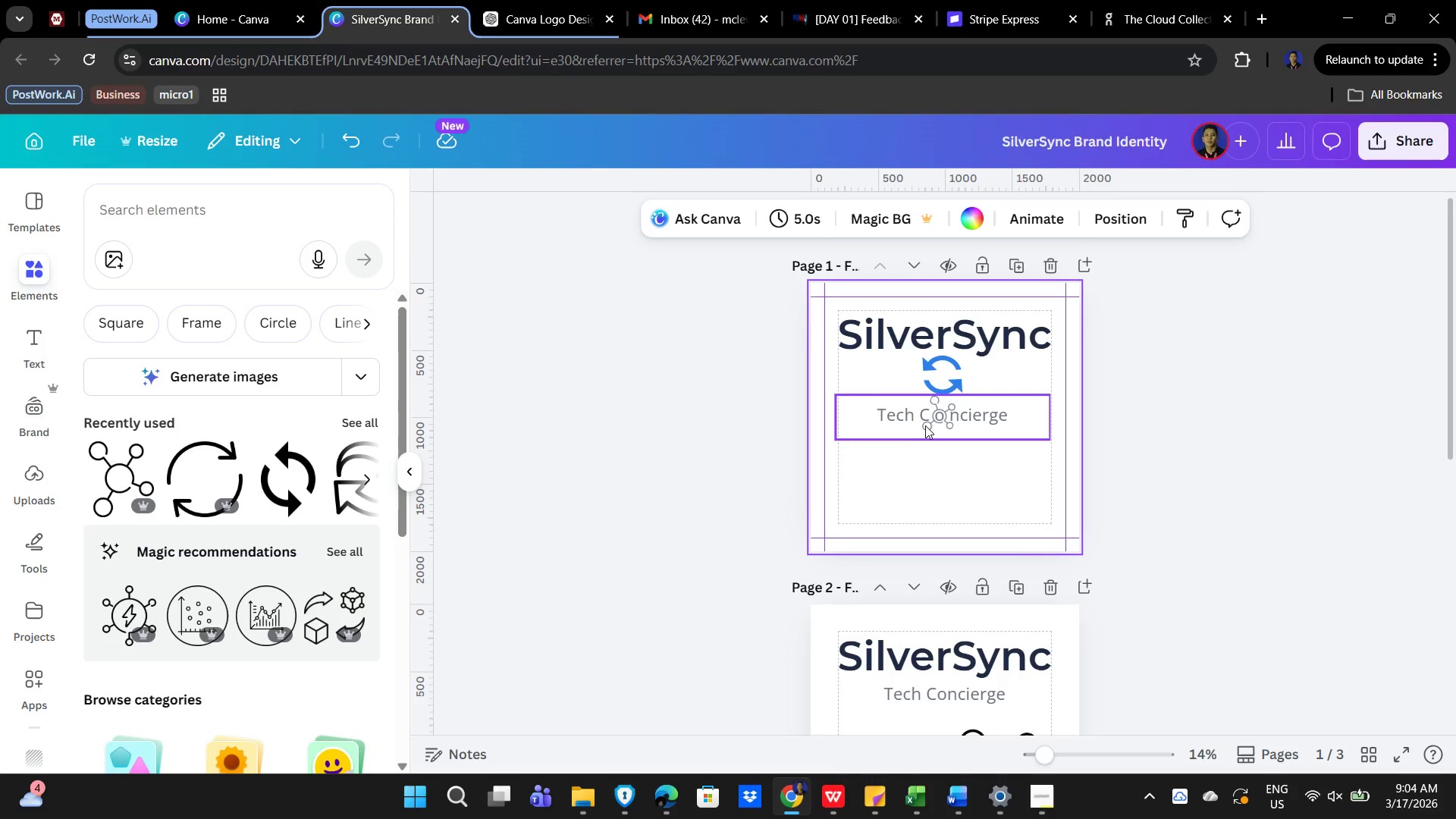 
left_click([929, 426])
 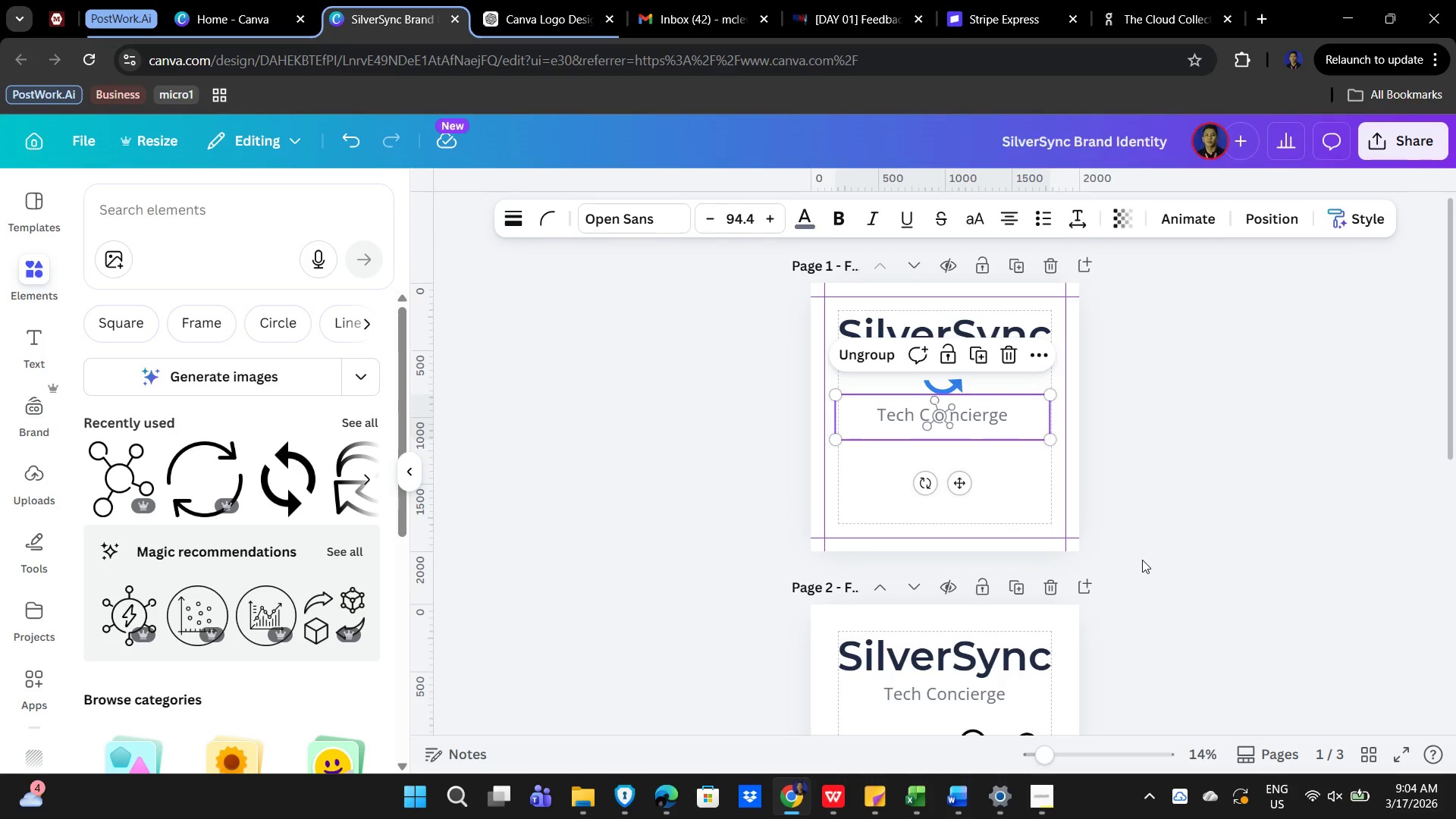 
key(ArrowDown)
 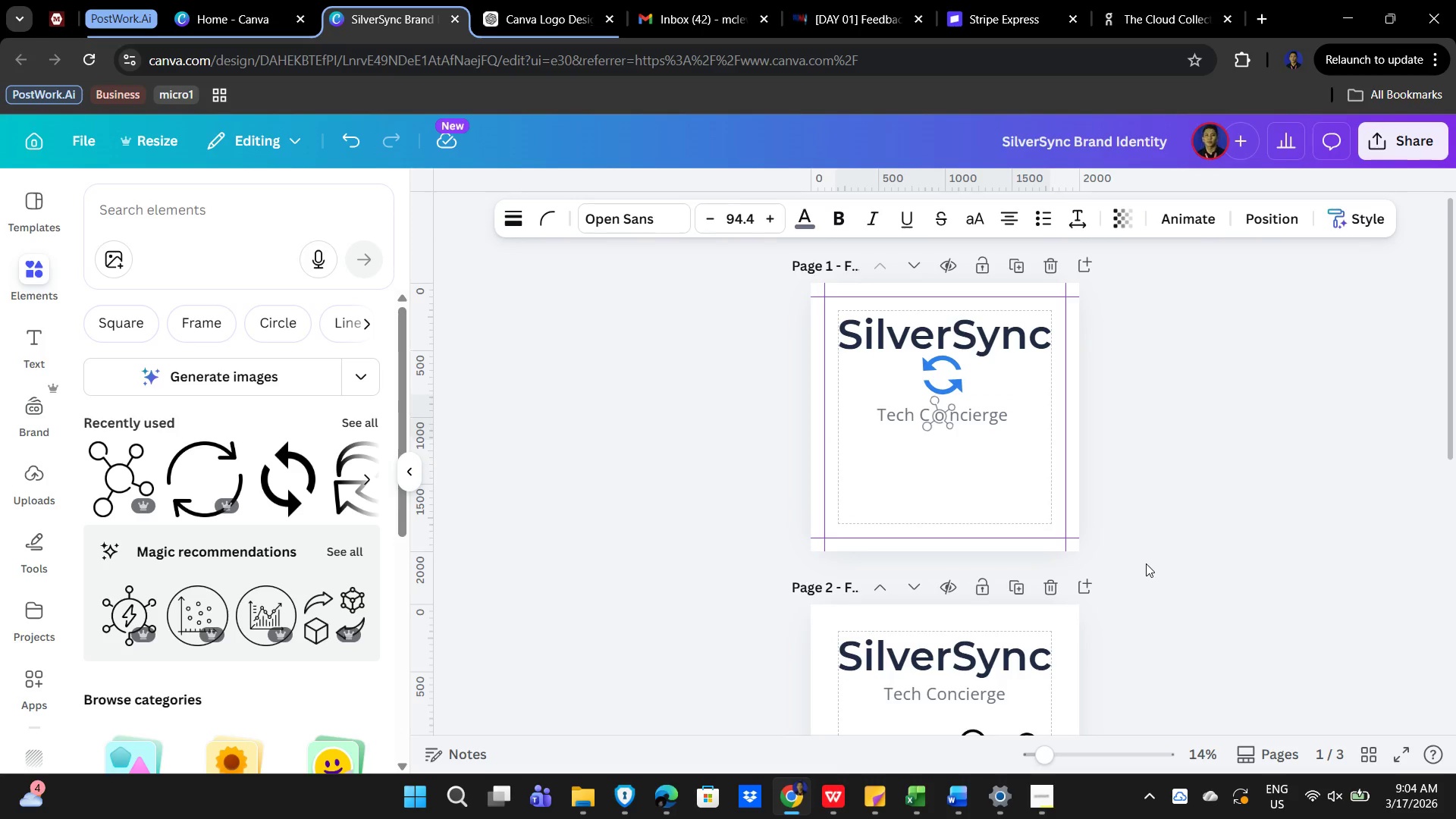 
key(ArrowDown)
 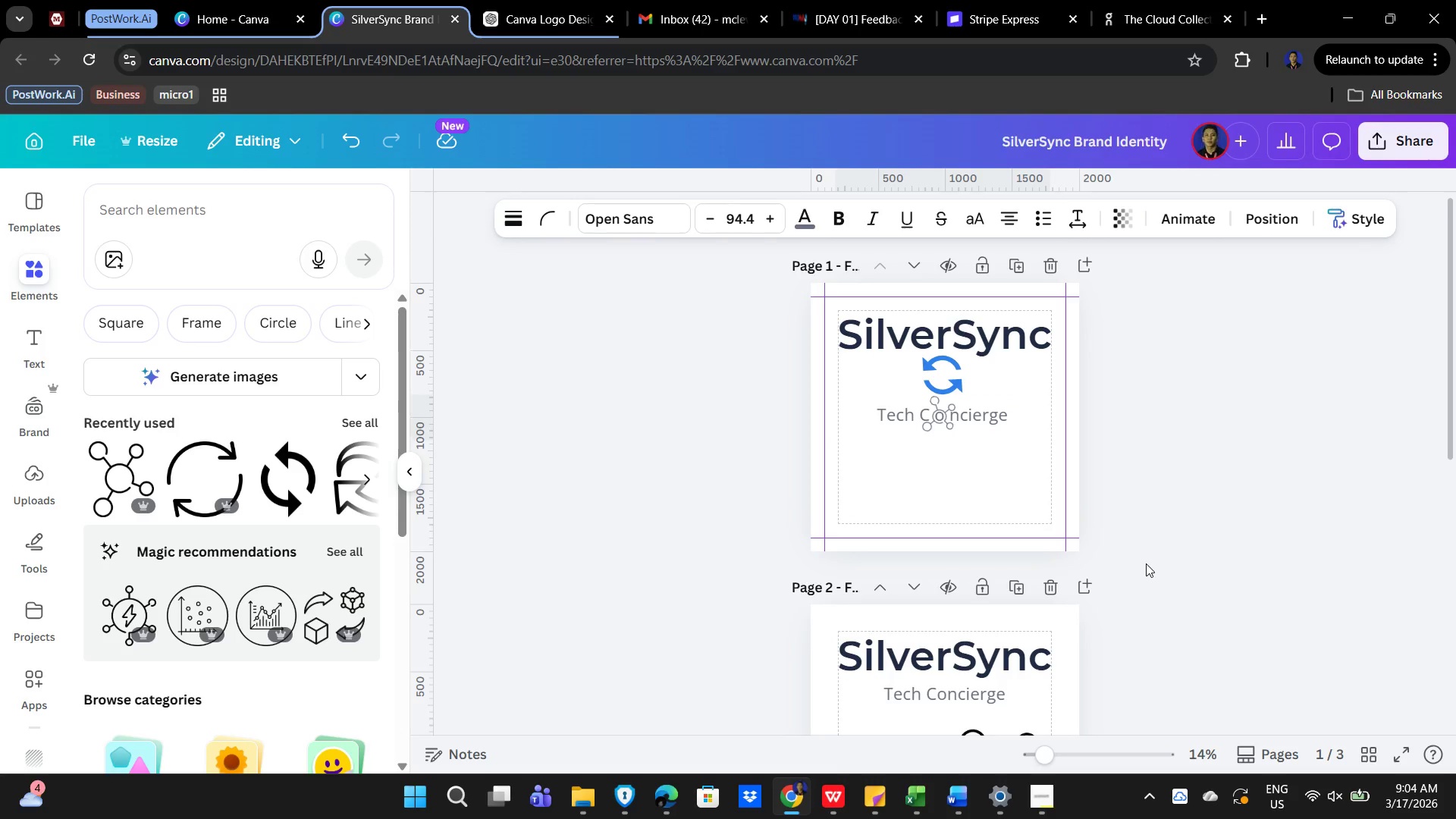 
hold_key(key=ArrowDown, duration=1.5)
 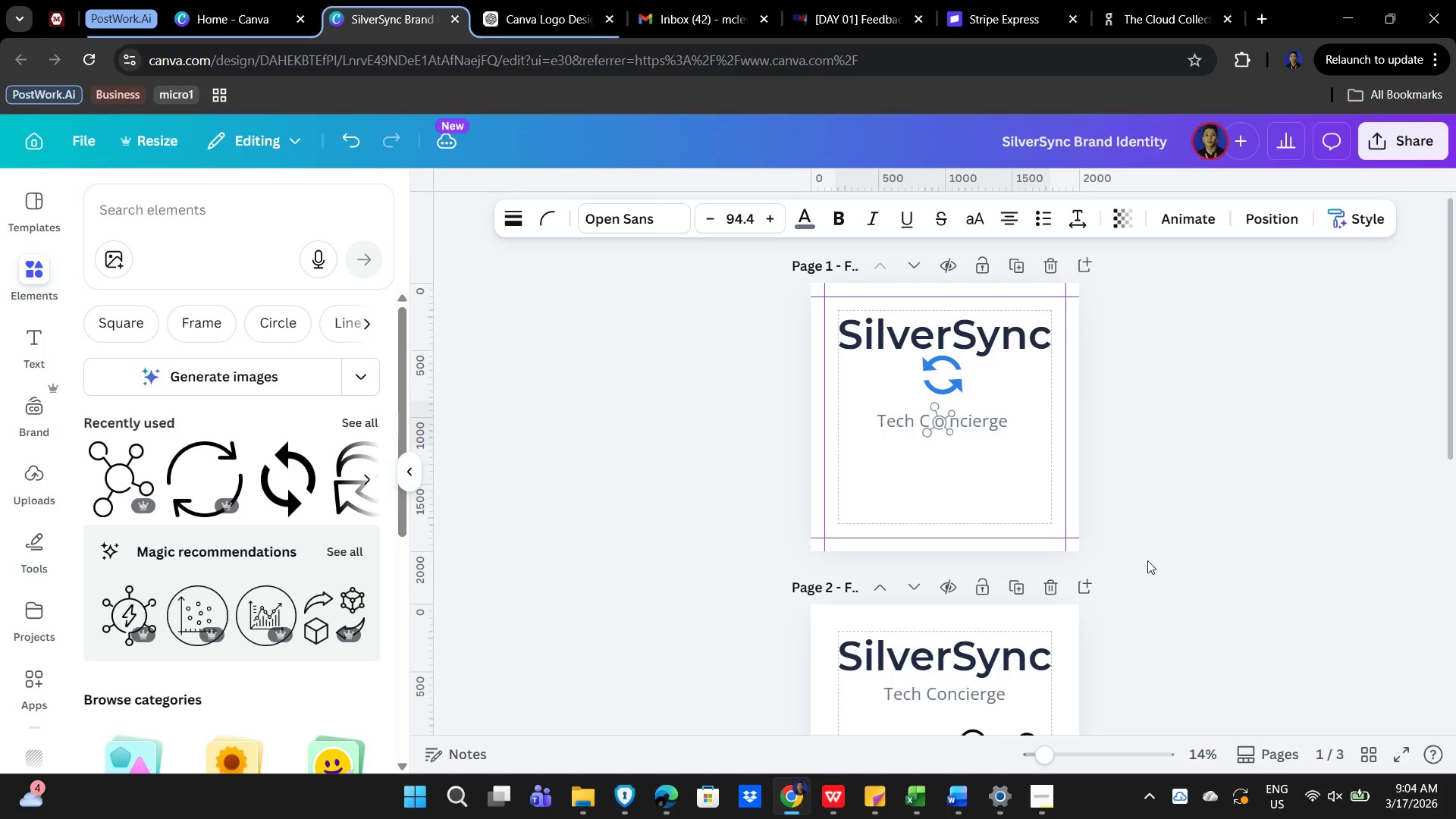 
hold_key(key=ArrowDown, duration=1.51)
 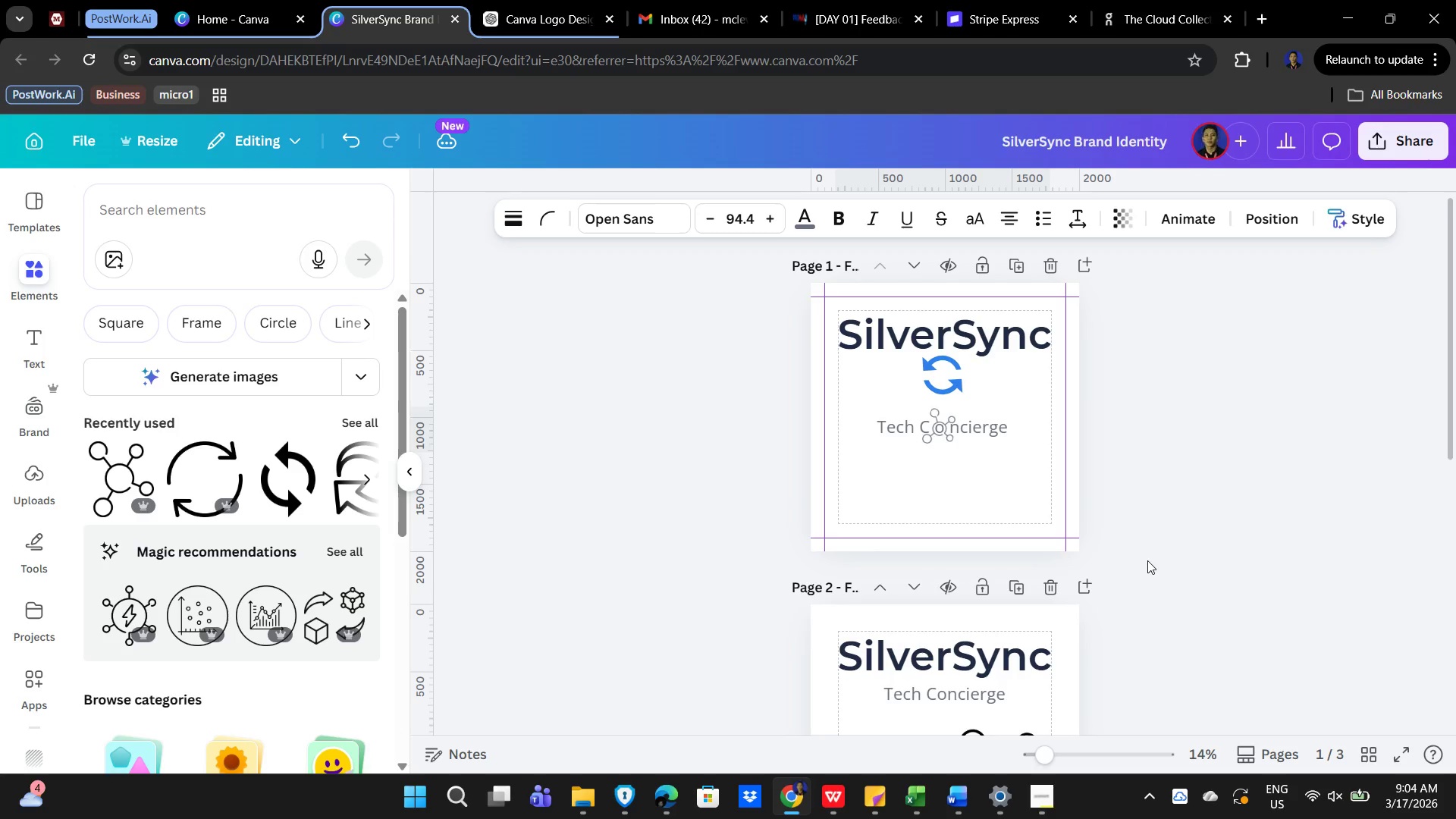 
hold_key(key=ArrowDown, duration=1.52)
 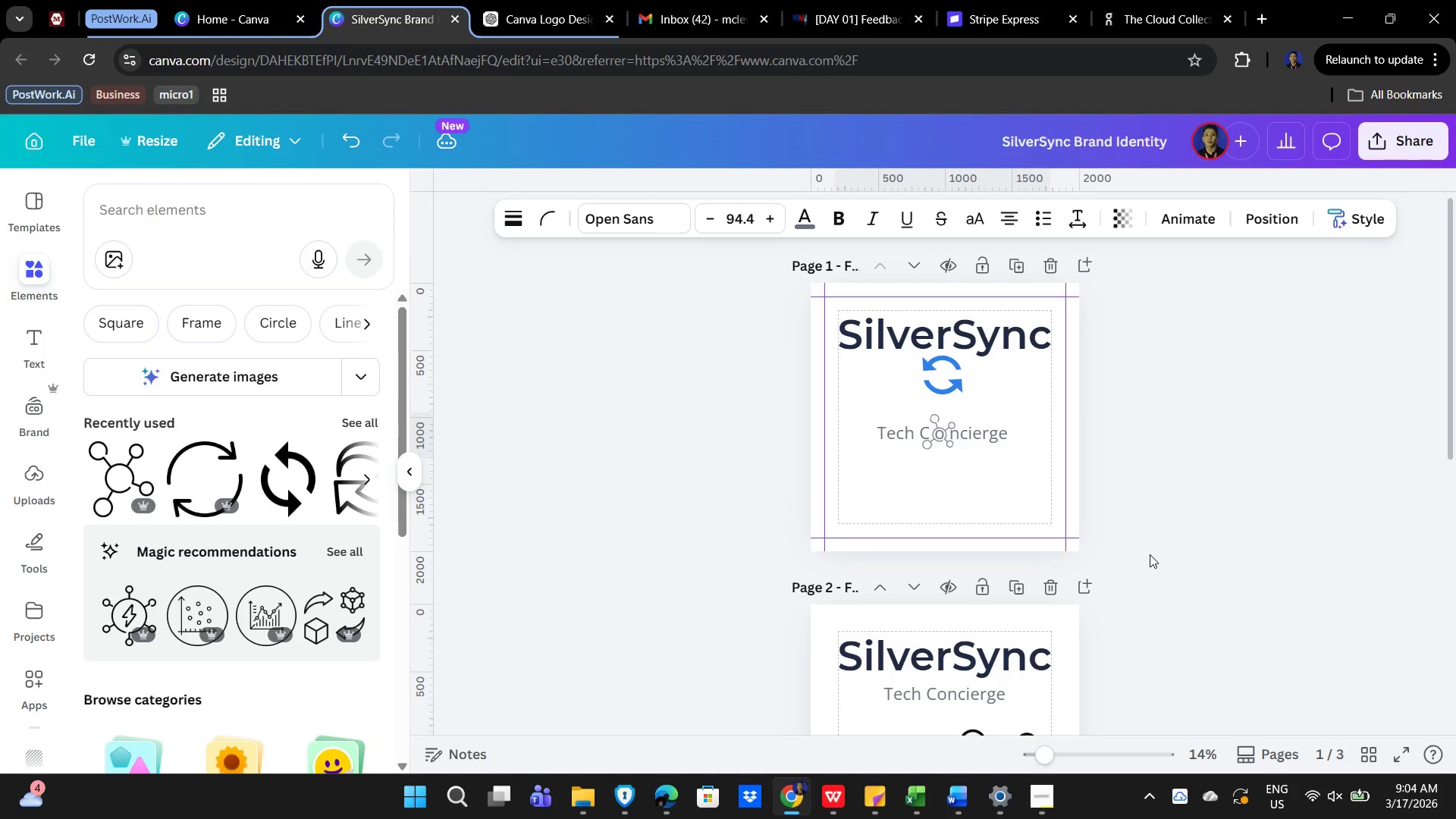 
hold_key(key=ArrowDown, duration=1.0)
 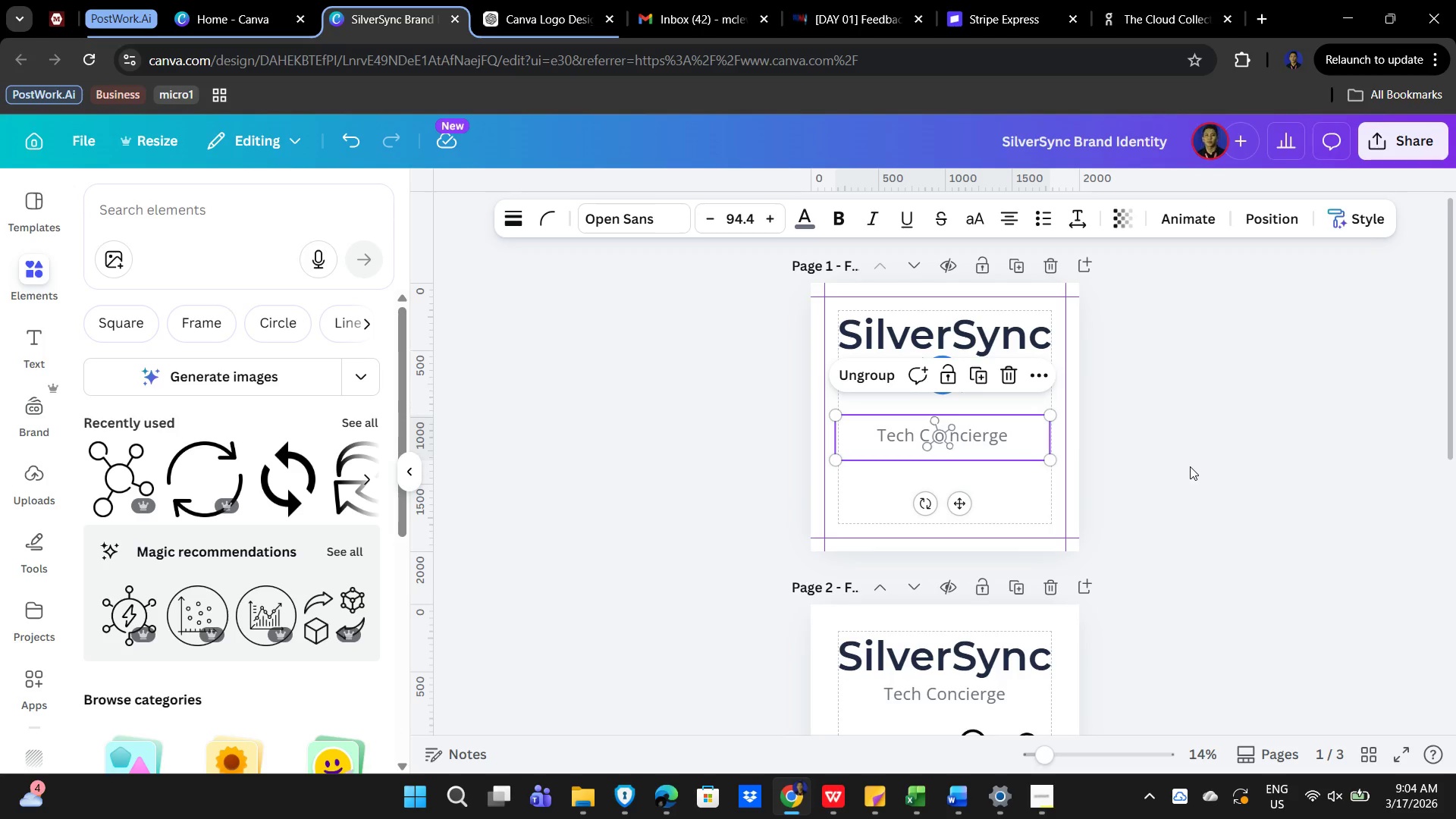 
left_click([1033, 416])
 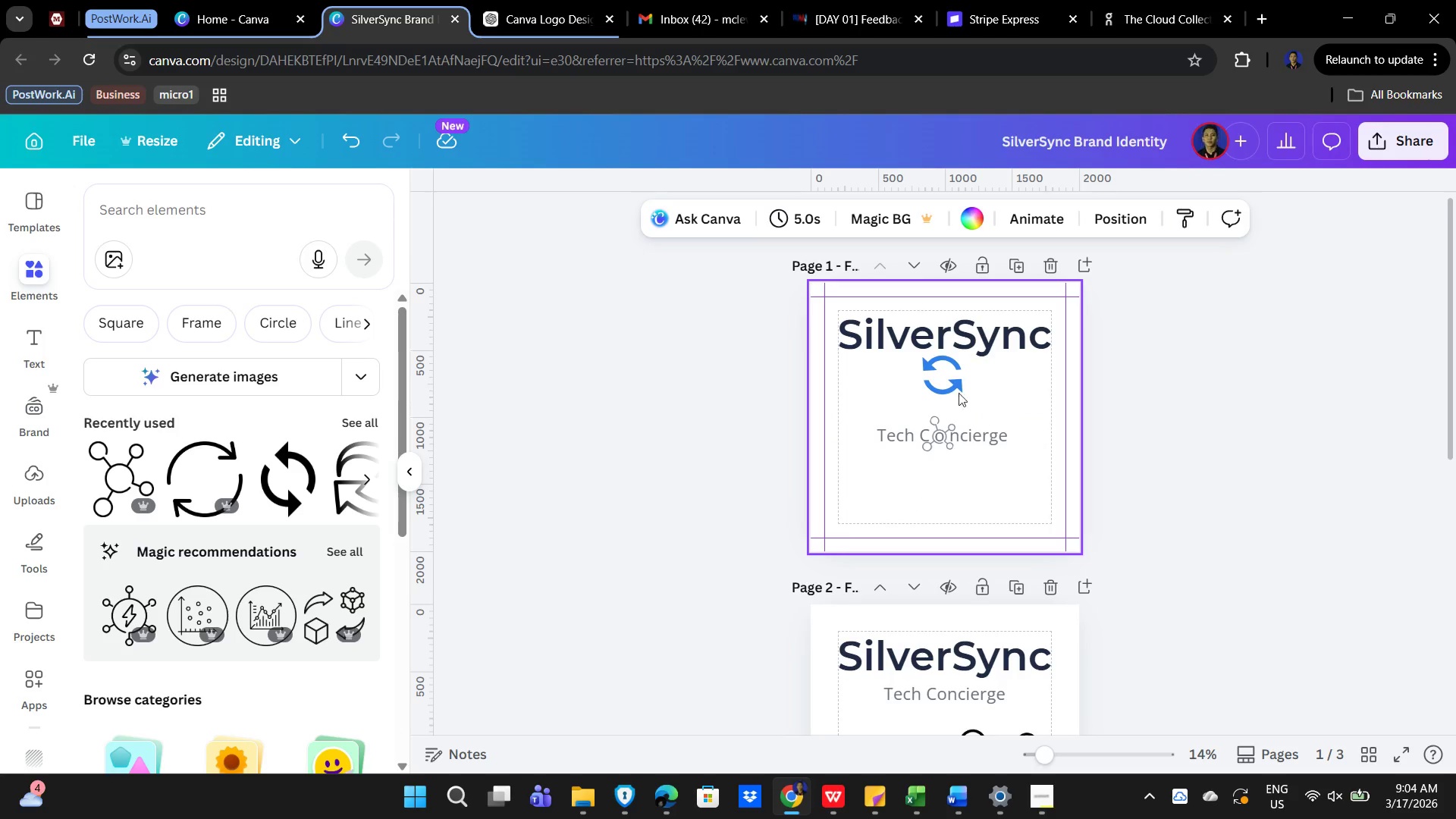 
left_click([926, 372])
 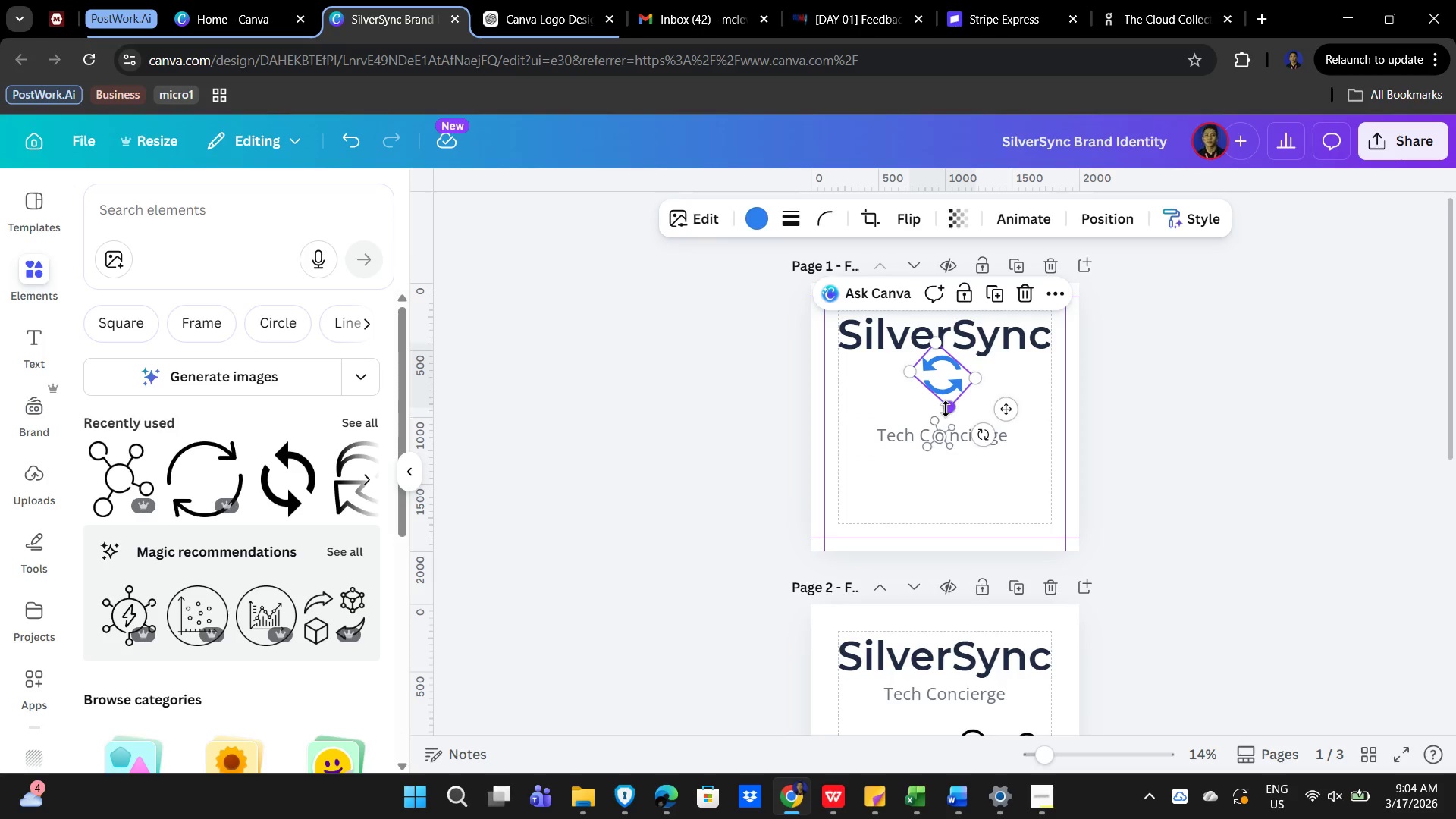 
left_click_drag(start_coordinate=[946, 410], to_coordinate=[967, 538])
 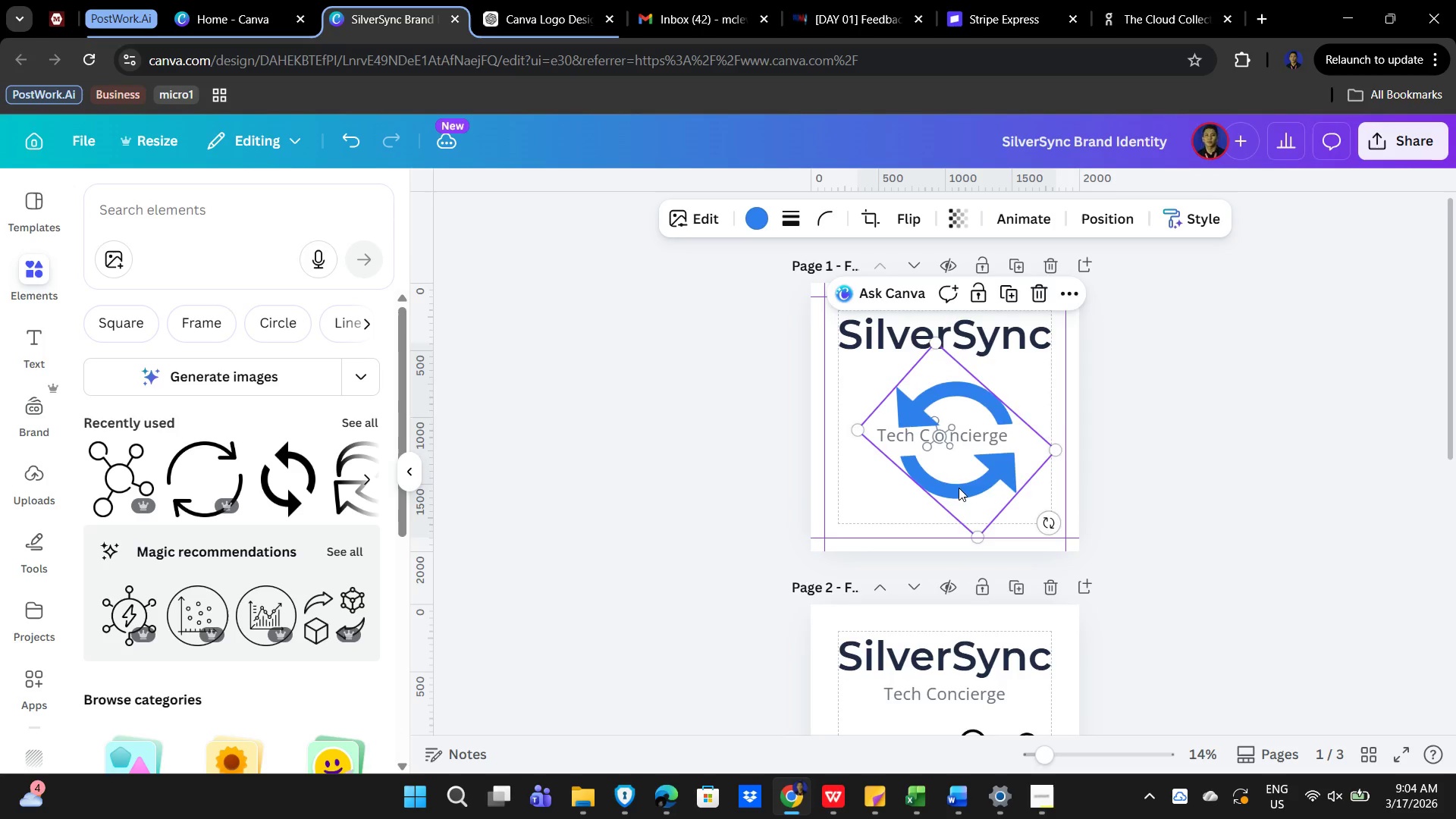 
left_click_drag(start_coordinate=[959, 492], to_coordinate=[947, 387])
 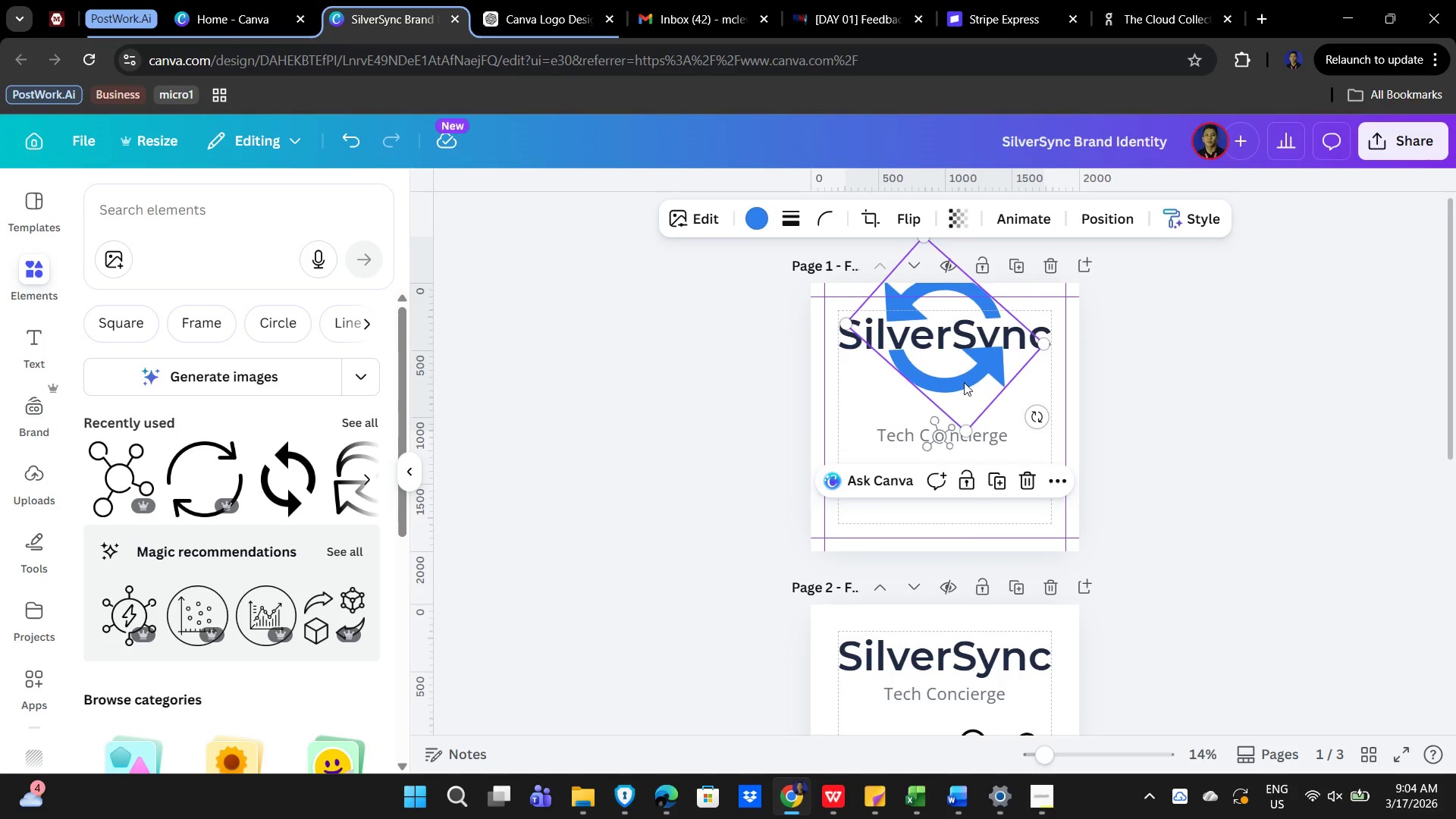 
left_click_drag(start_coordinate=[961, 382], to_coordinate=[959, 483])
 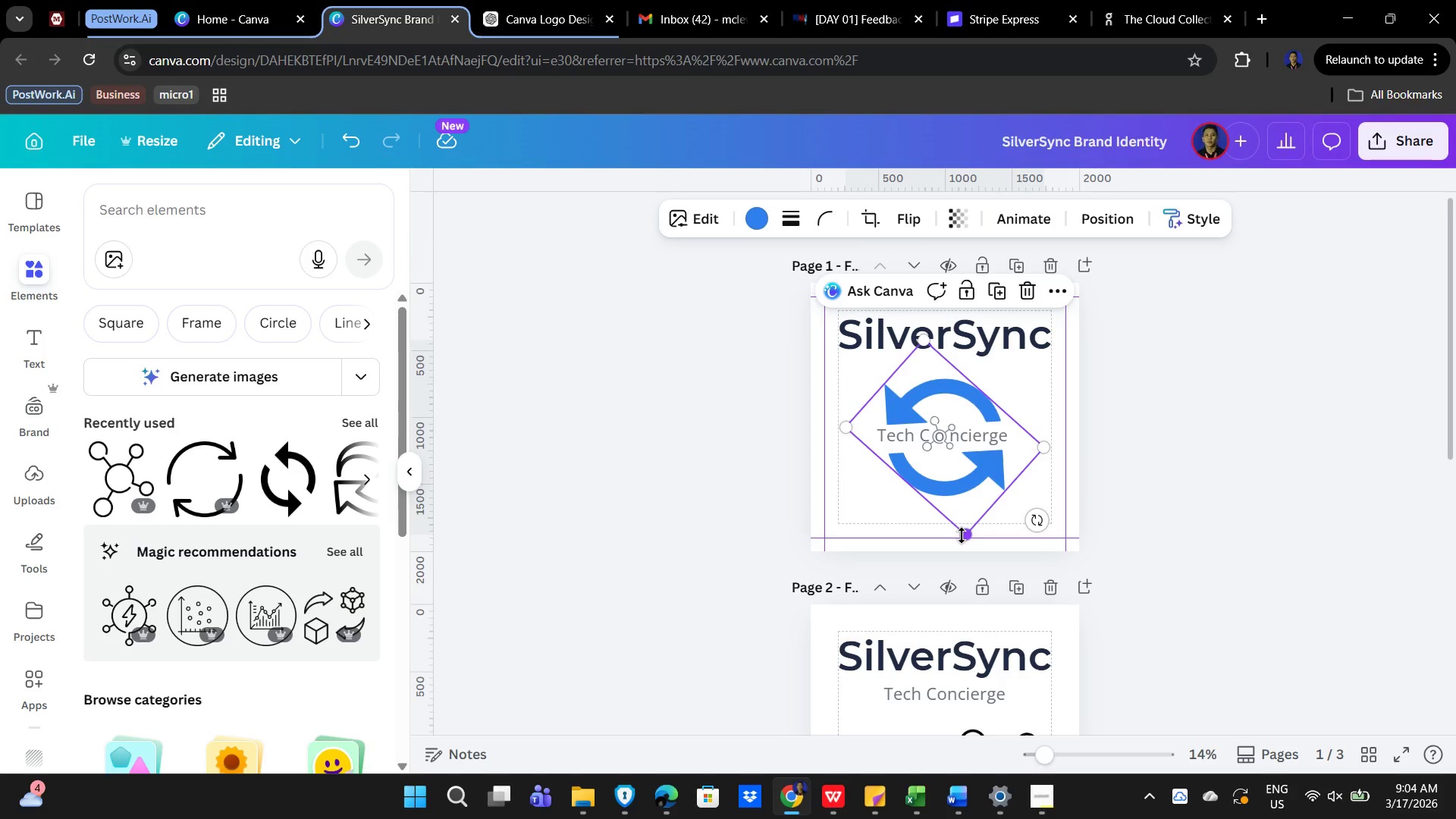 
left_click_drag(start_coordinate=[962, 535], to_coordinate=[961, 532])
 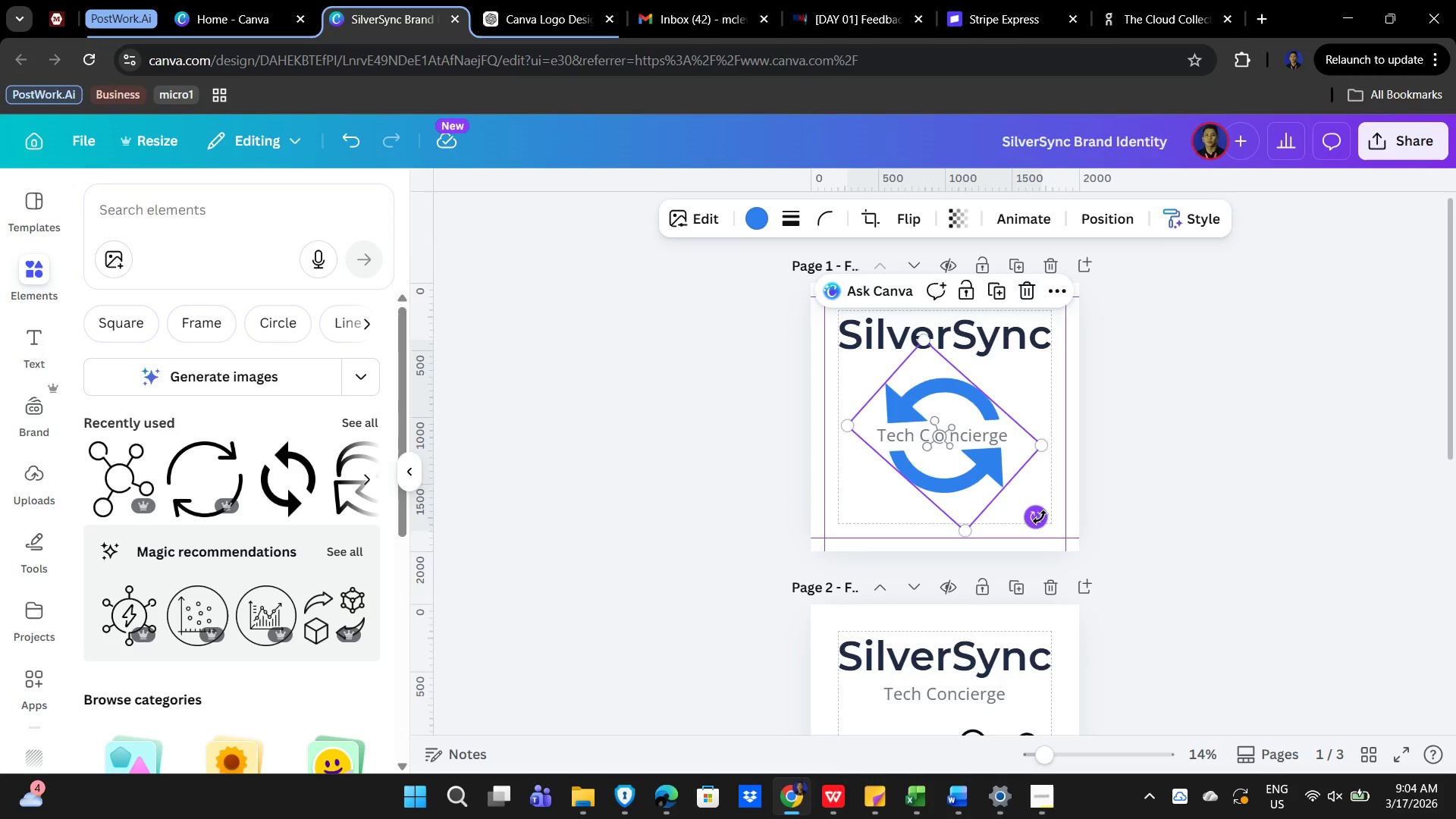 
left_click_drag(start_coordinate=[1040, 517], to_coordinate=[1031, 515])
 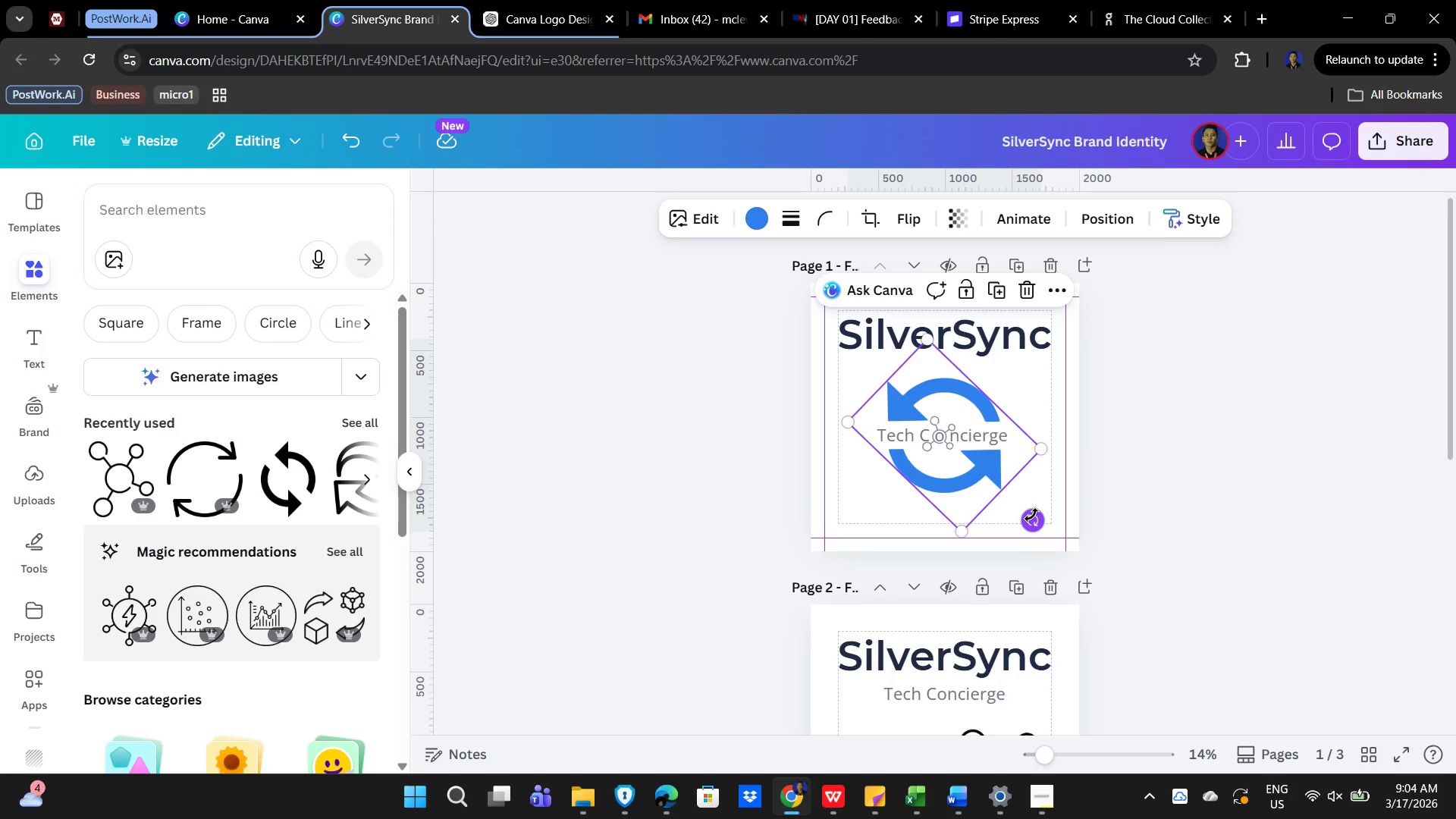 
left_click([1031, 515])
 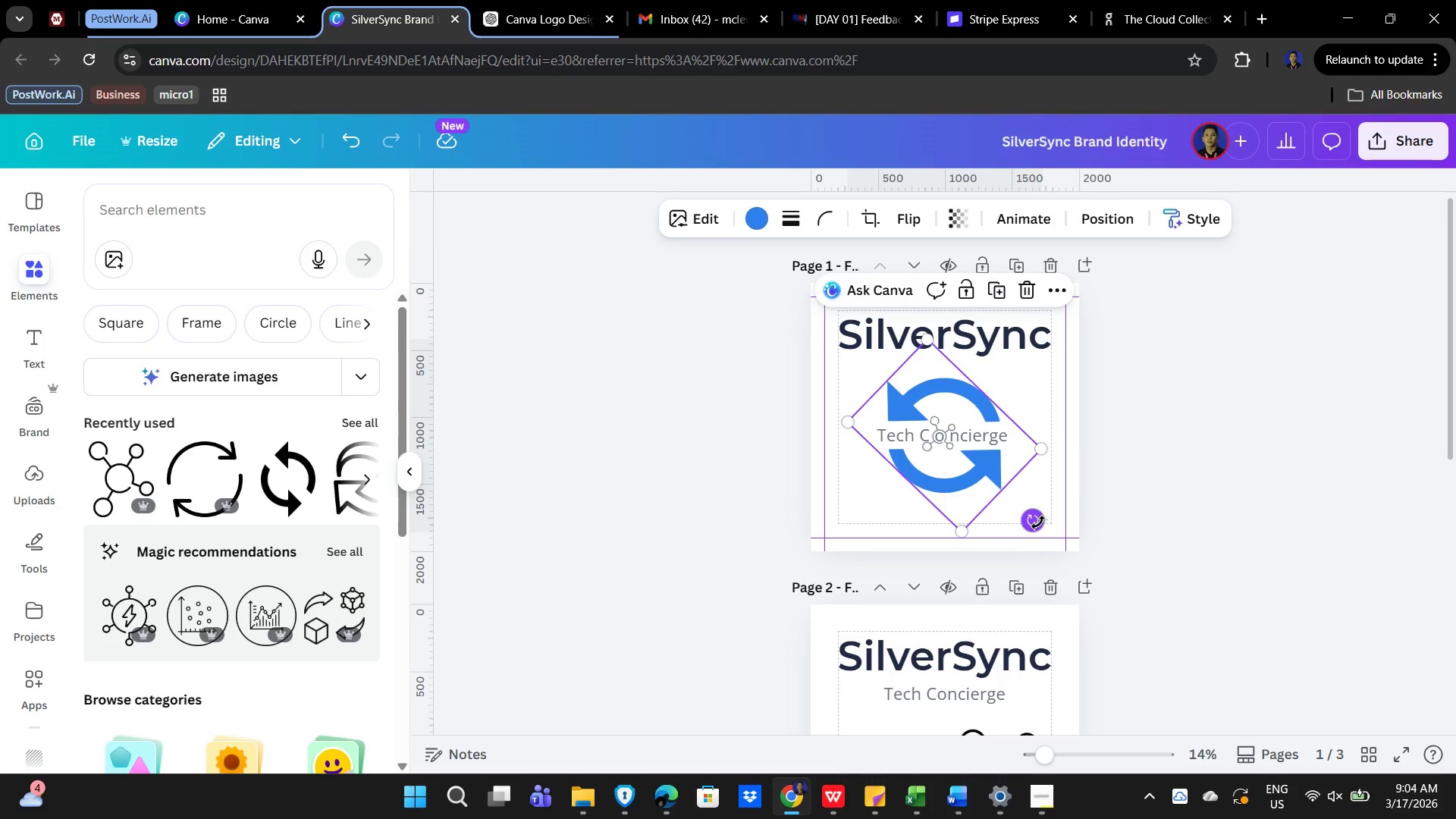 
left_click_drag(start_coordinate=[1039, 522], to_coordinate=[1033, 519])
 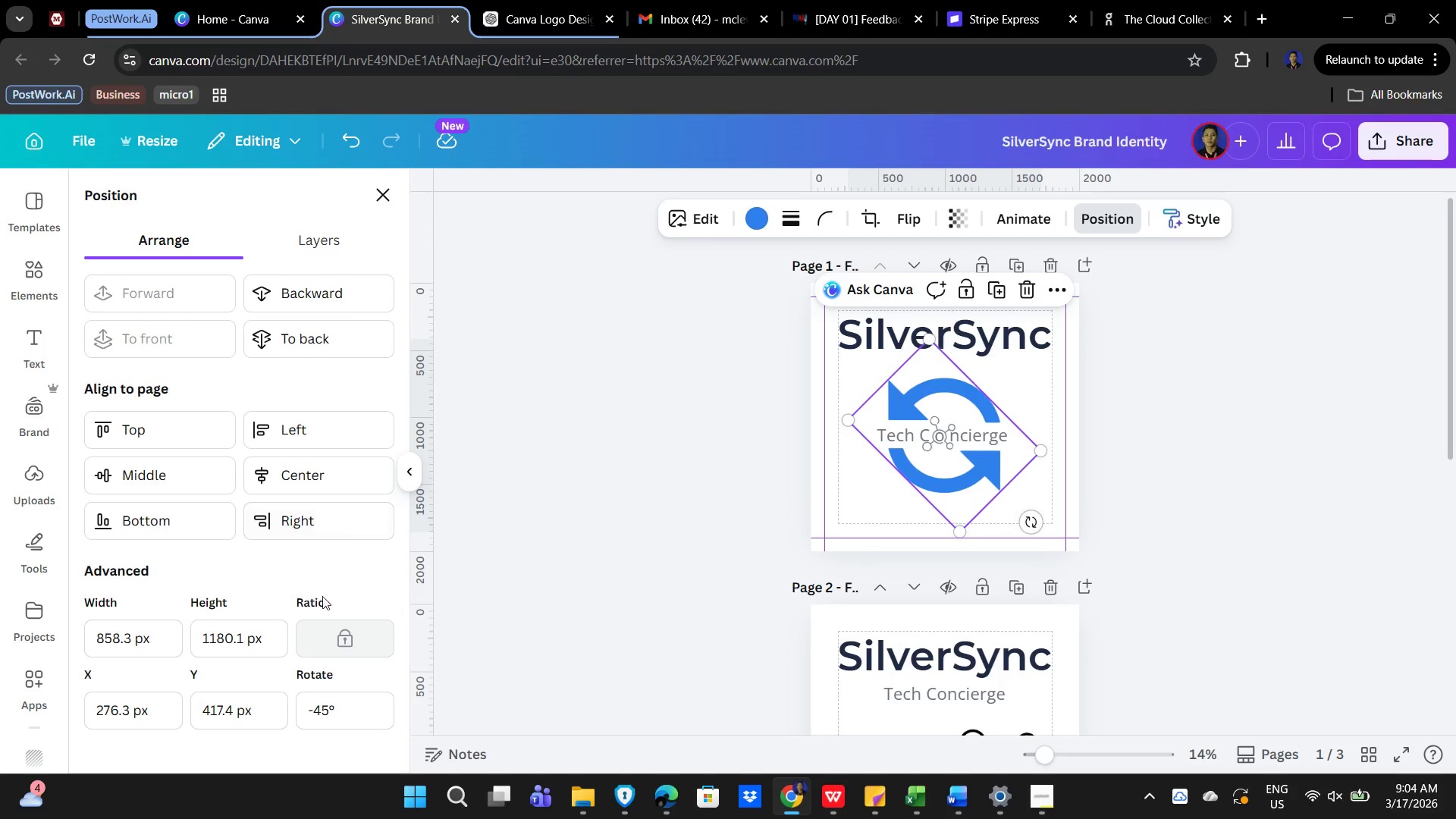 
scroll: coordinate [163, 541], scroll_direction: down, amount: 3.0
 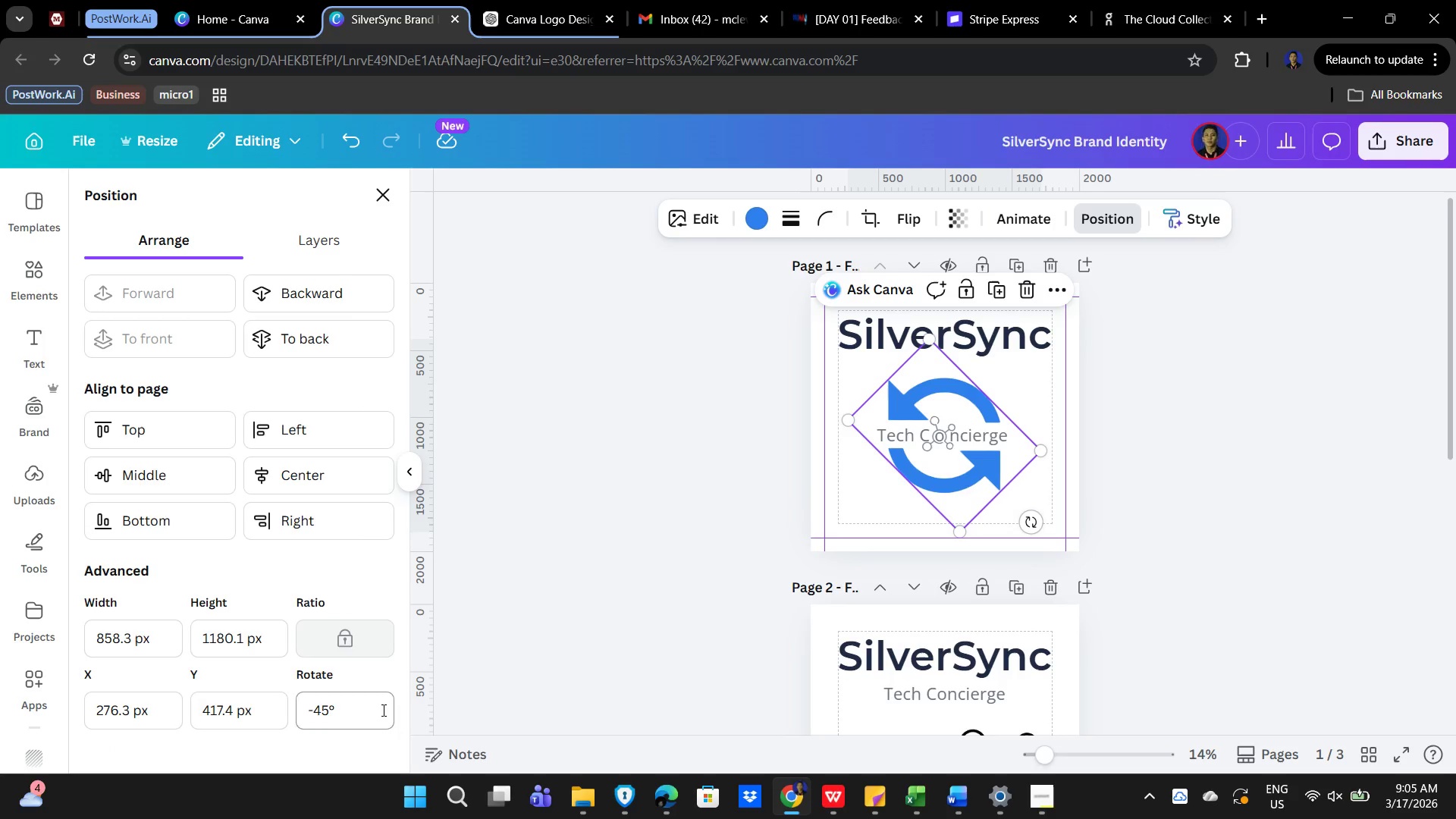 
double_click([1160, 352])
 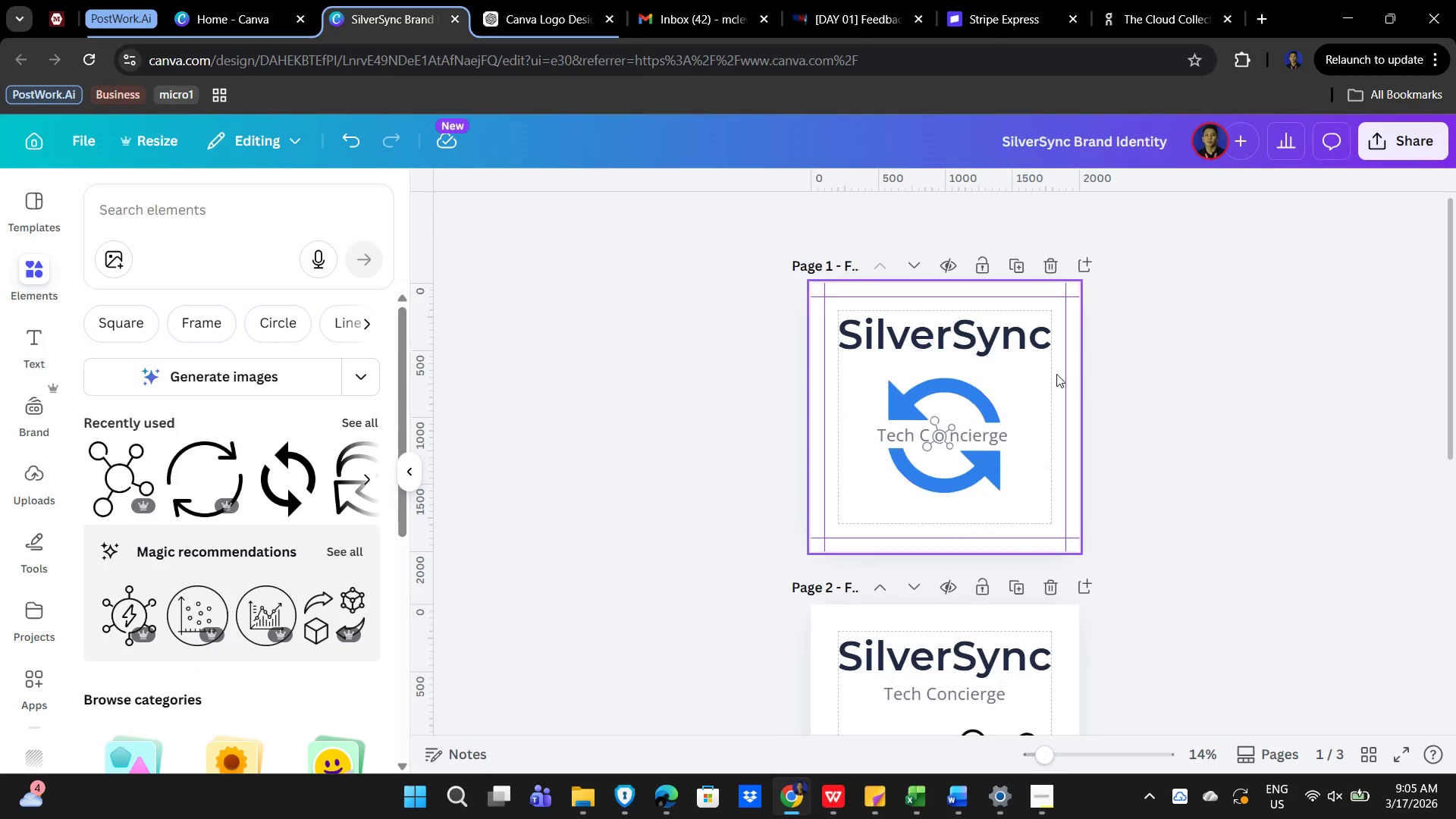 
left_click([1058, 374])
 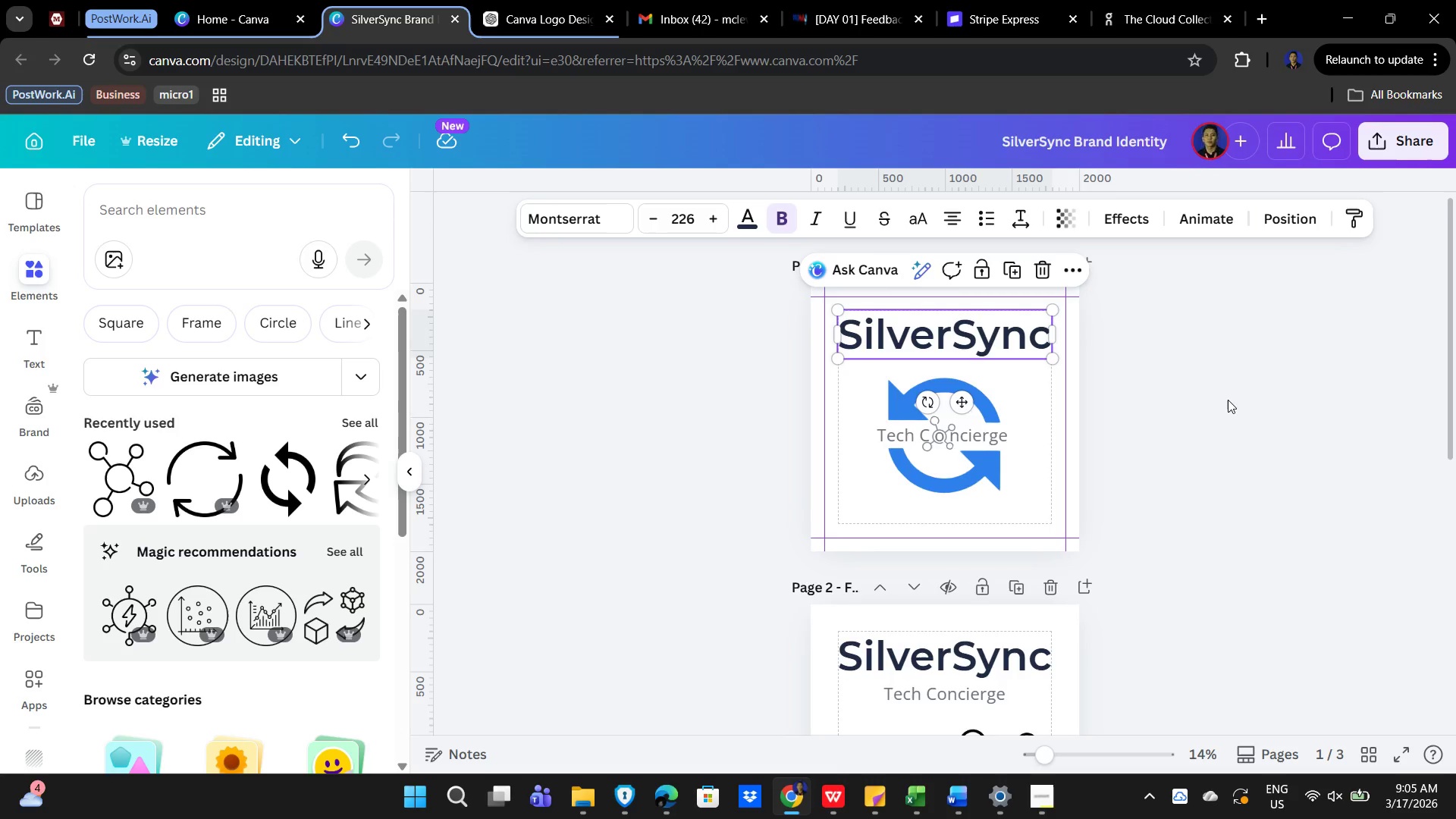 
key(ArrowDown)
 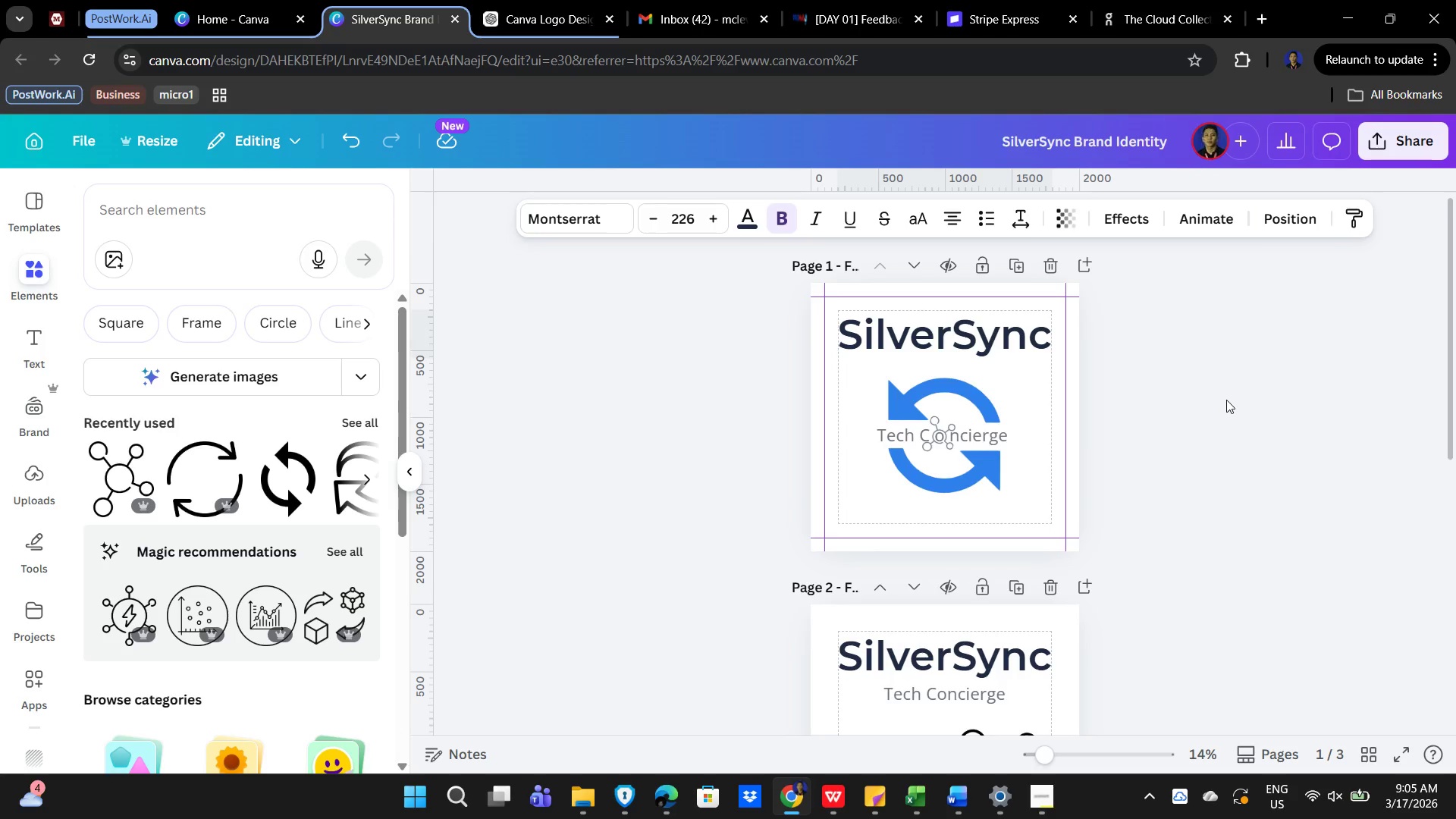 
key(ArrowDown)
 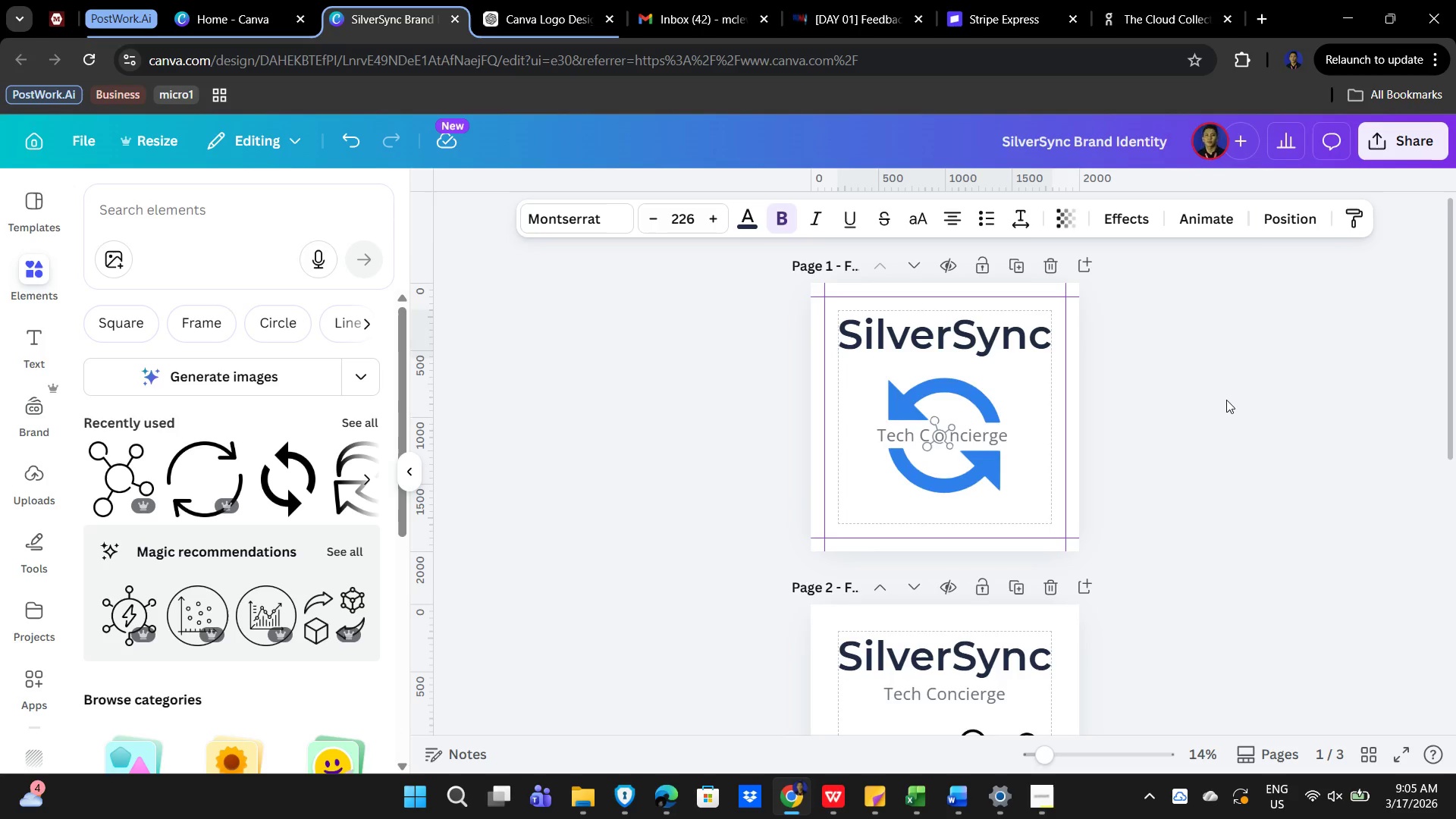 
key(ArrowDown)
 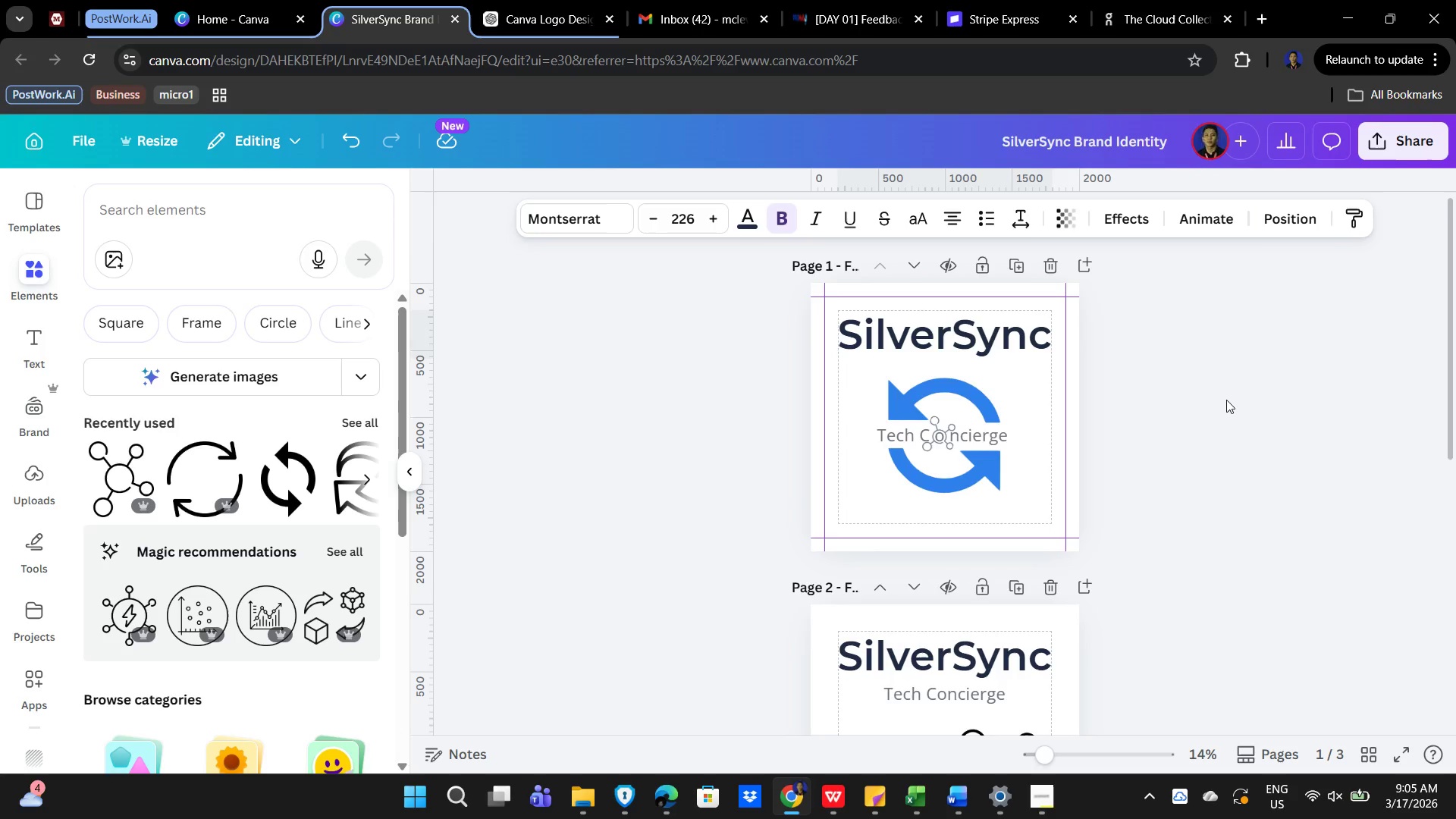 
hold_key(key=ArrowDown, duration=1.5)
 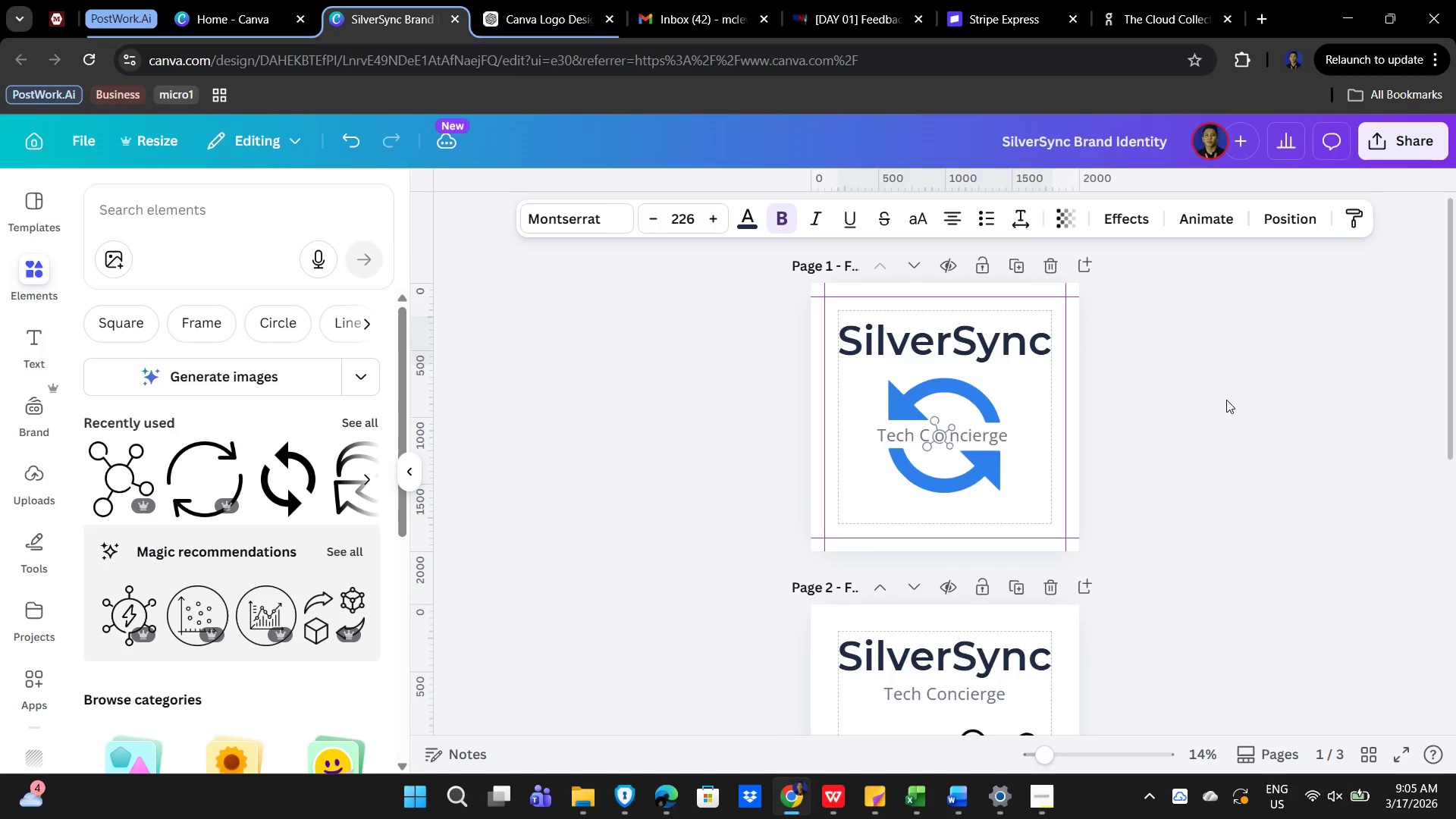 
hold_key(key=ArrowDown, duration=1.52)
 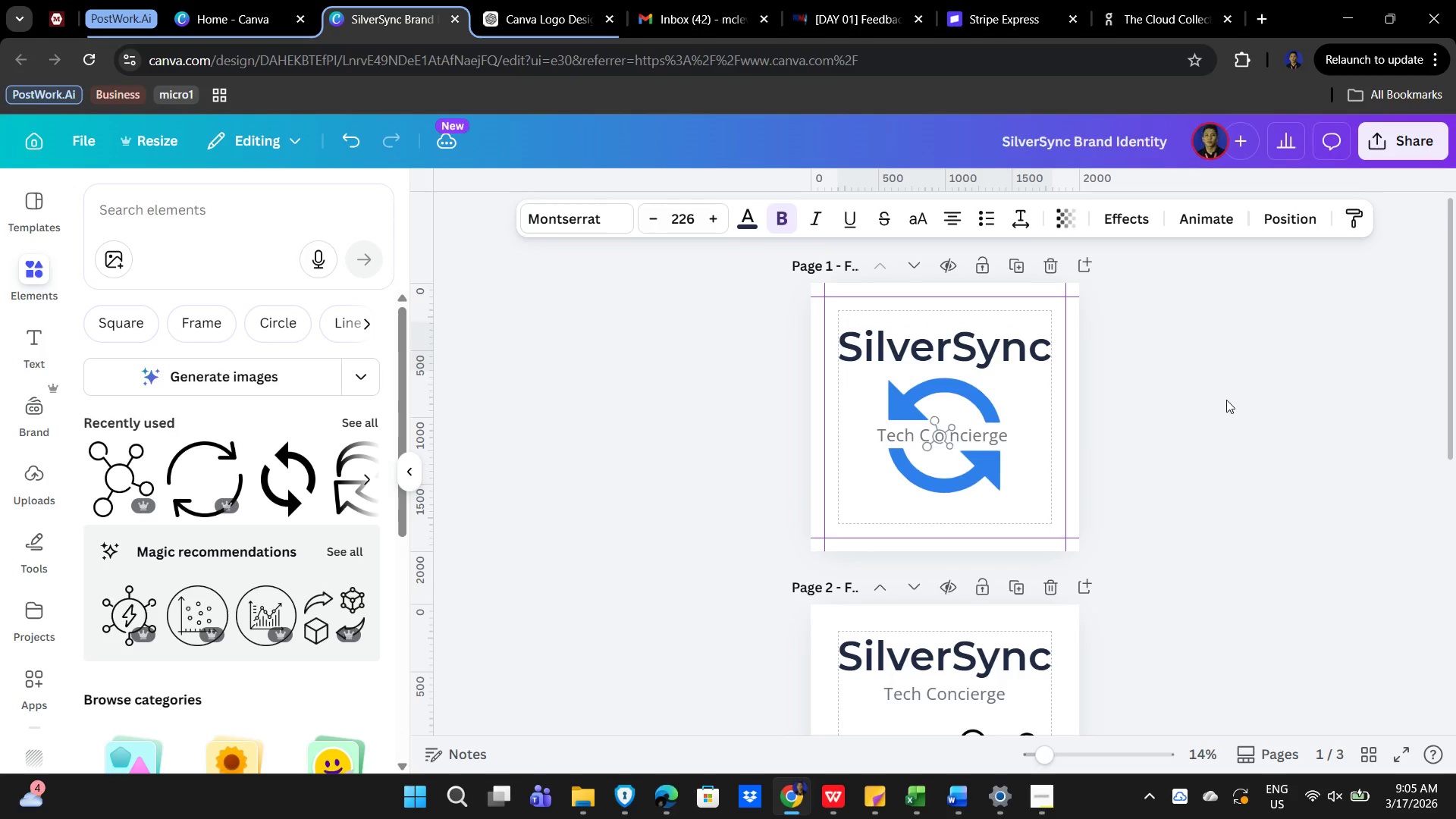 
hold_key(key=ArrowDown, duration=1.52)
 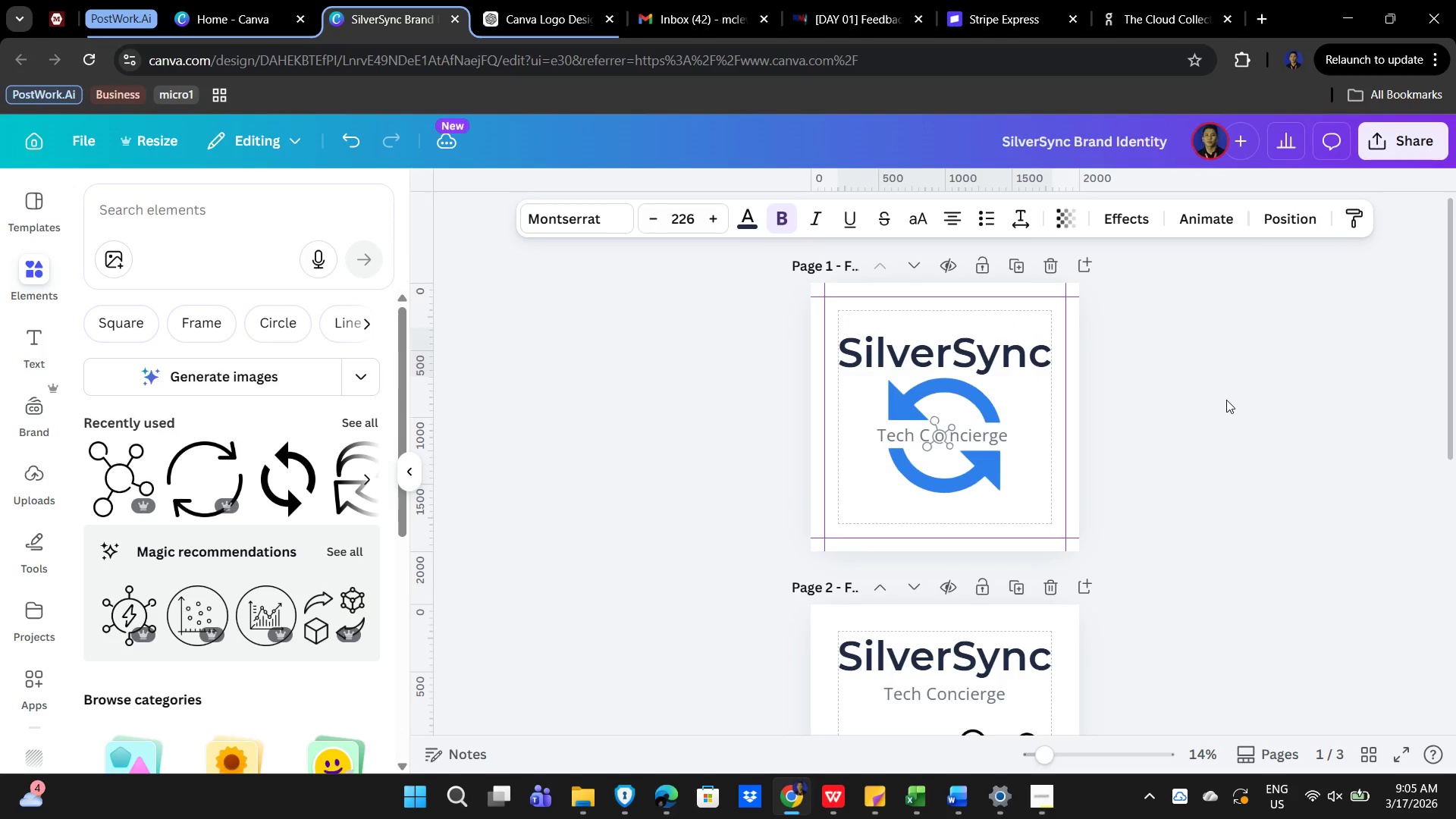 
hold_key(key=ArrowDown, duration=0.53)
 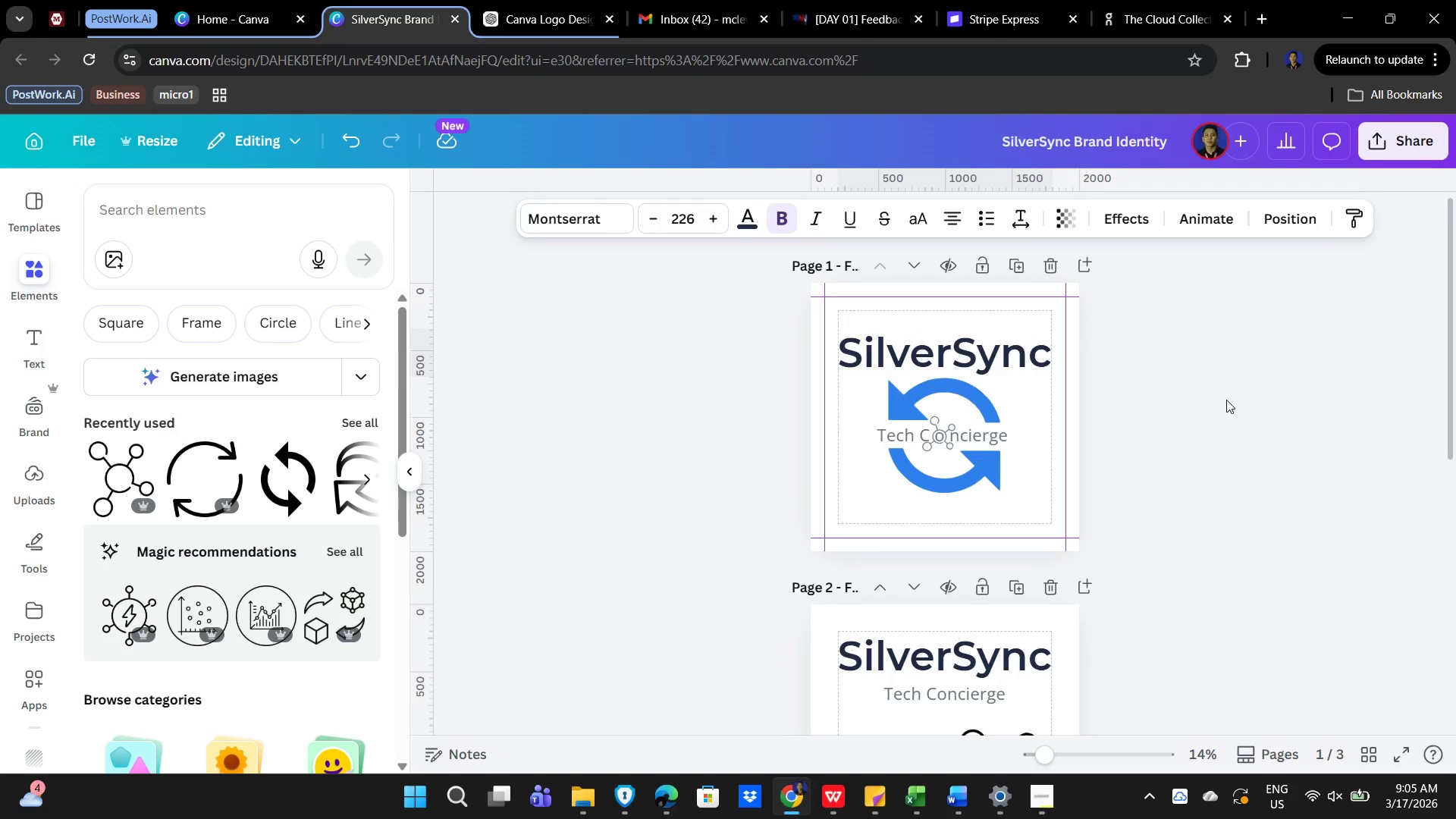 
key(ArrowDown)
 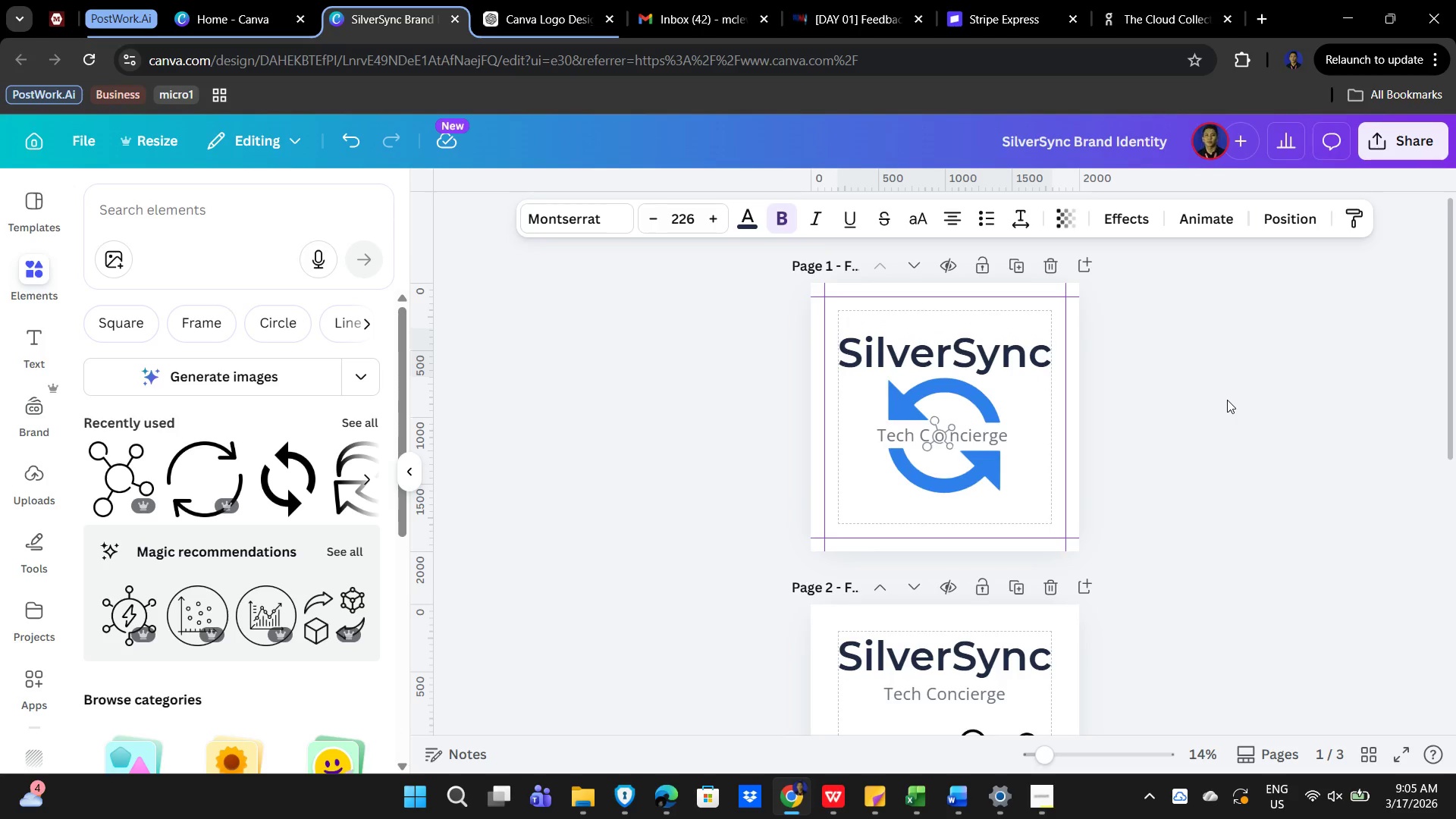 
key(ArrowDown)
 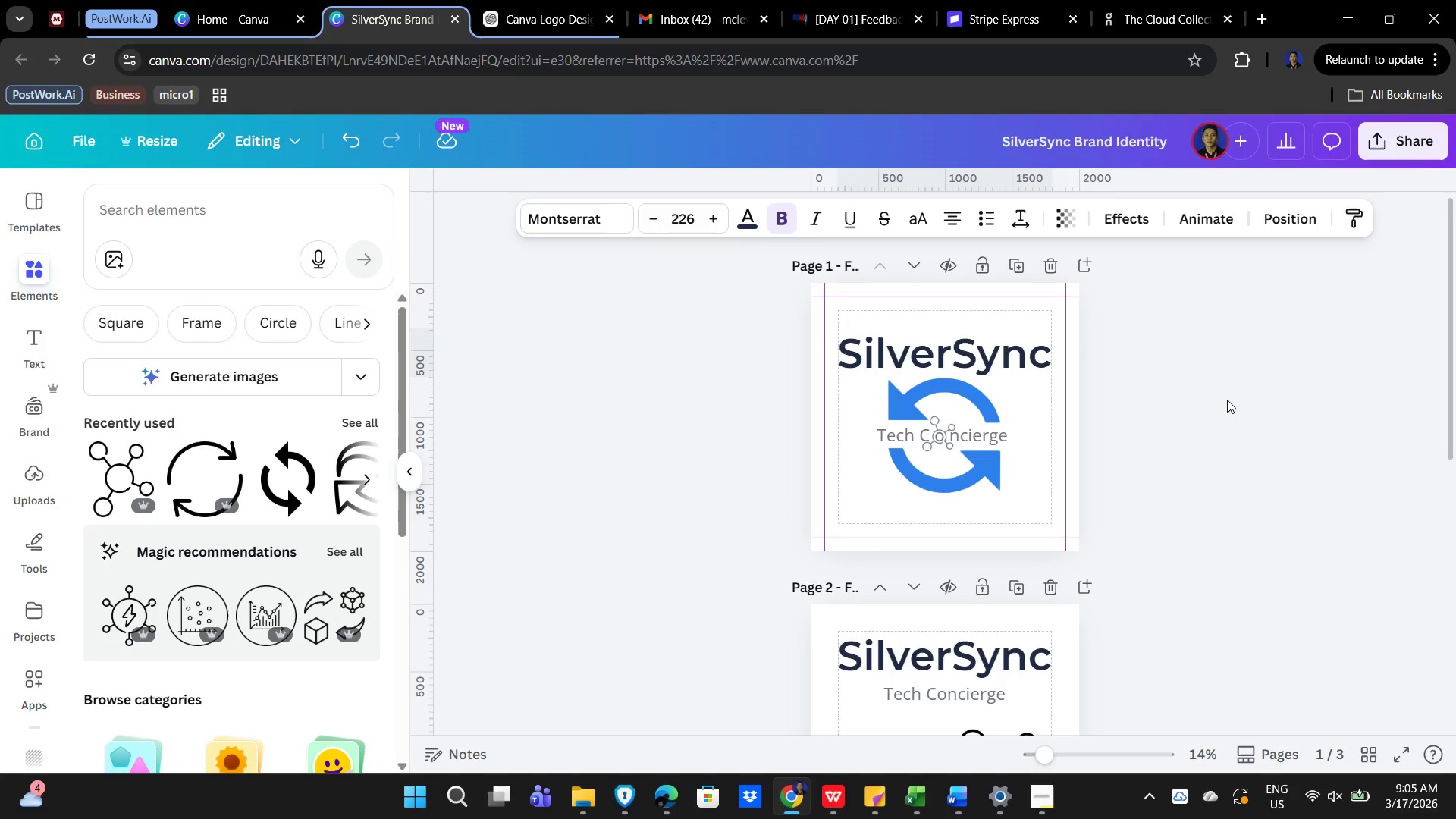 
key(ArrowDown)
 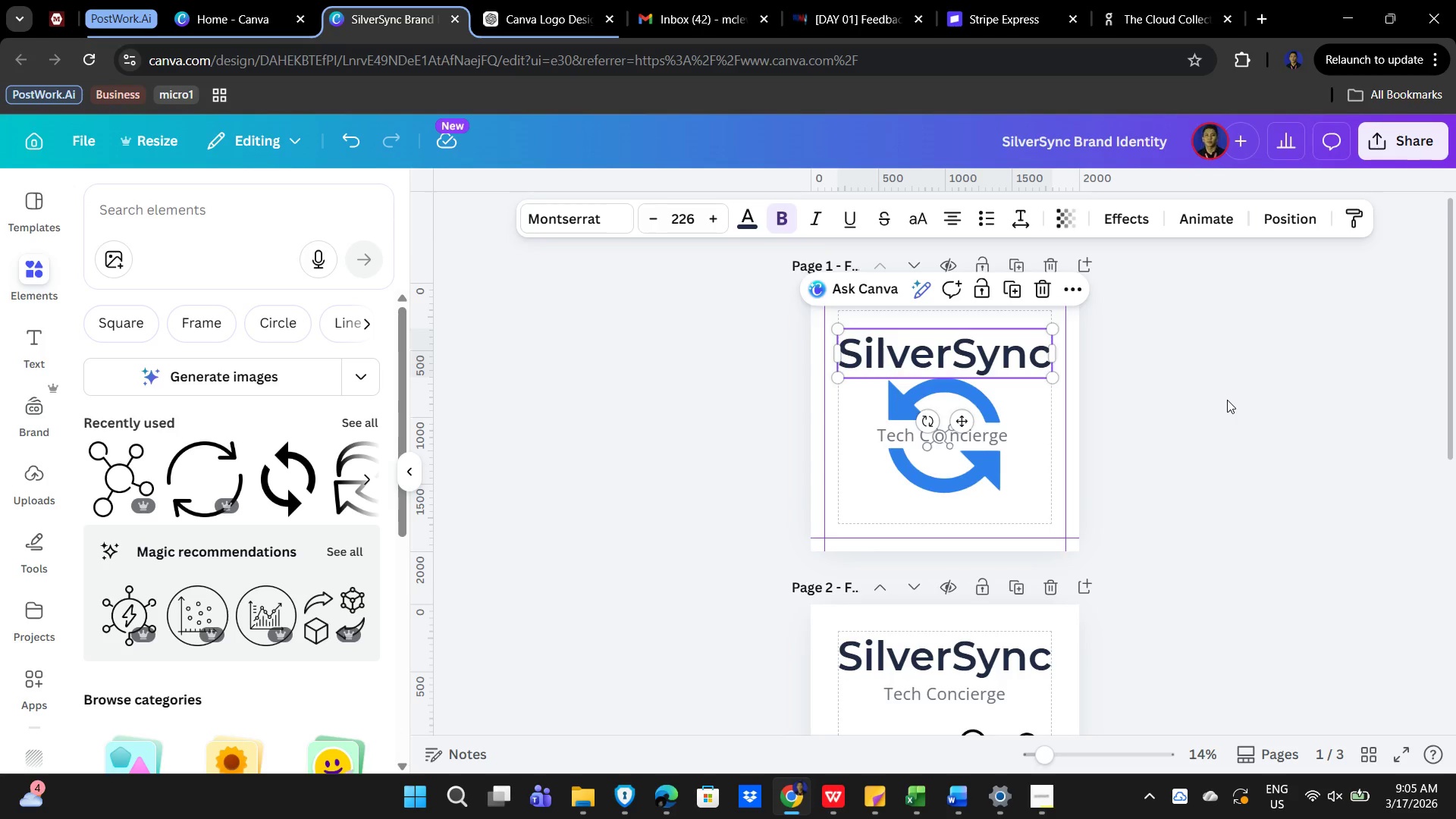 
key(ArrowDown)
 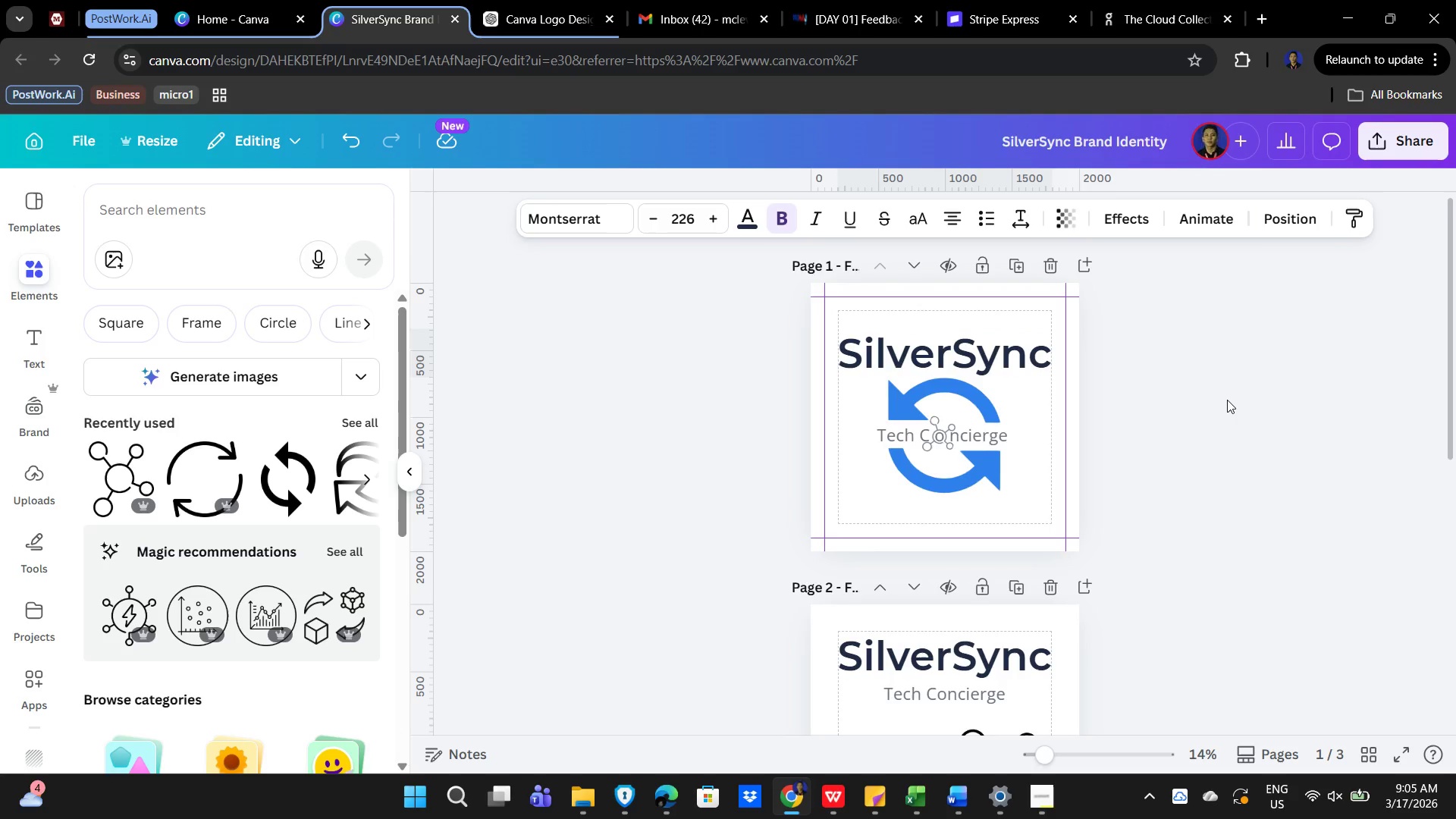 
key(ArrowDown)
 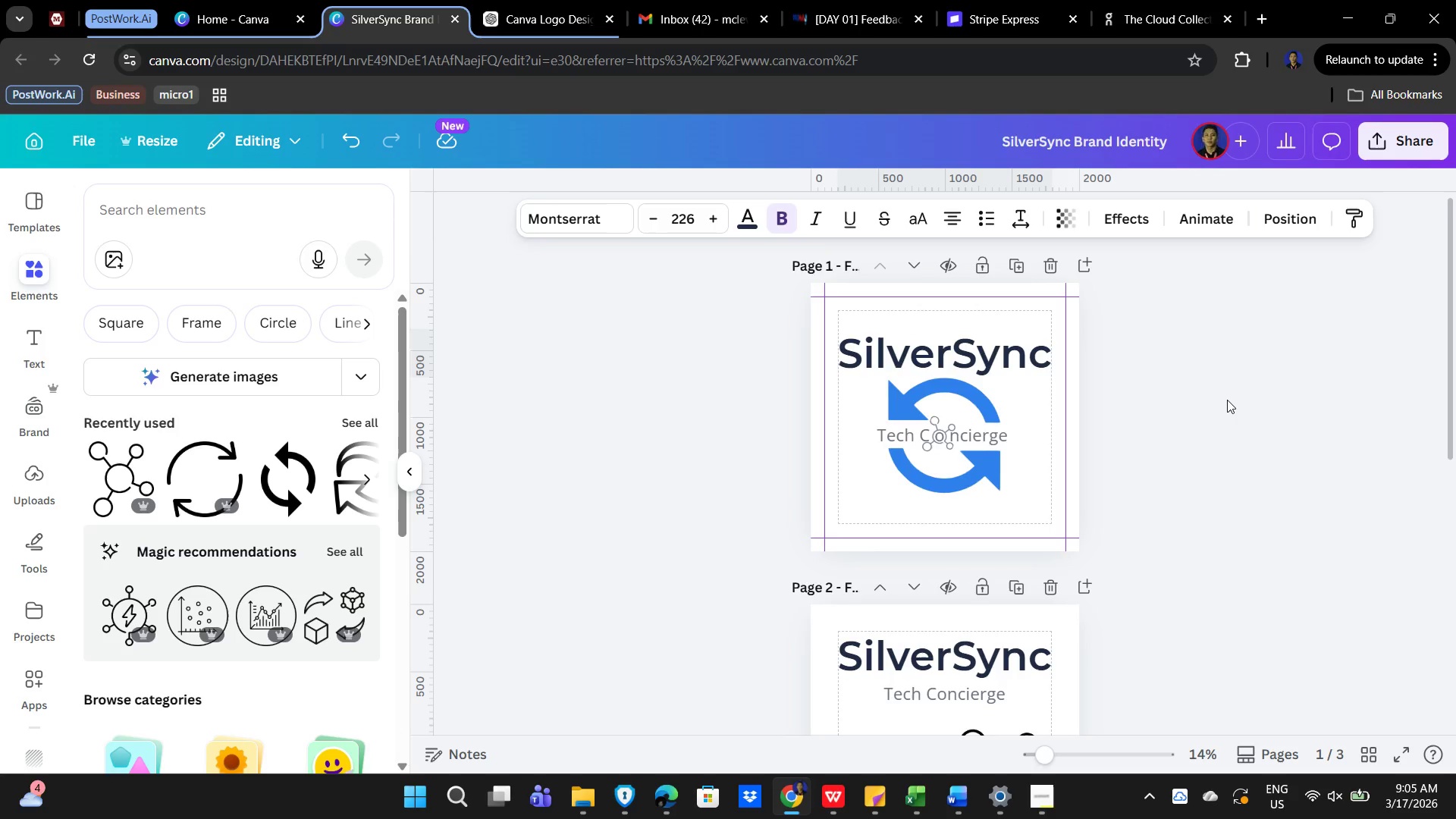 
key(ArrowDown)
 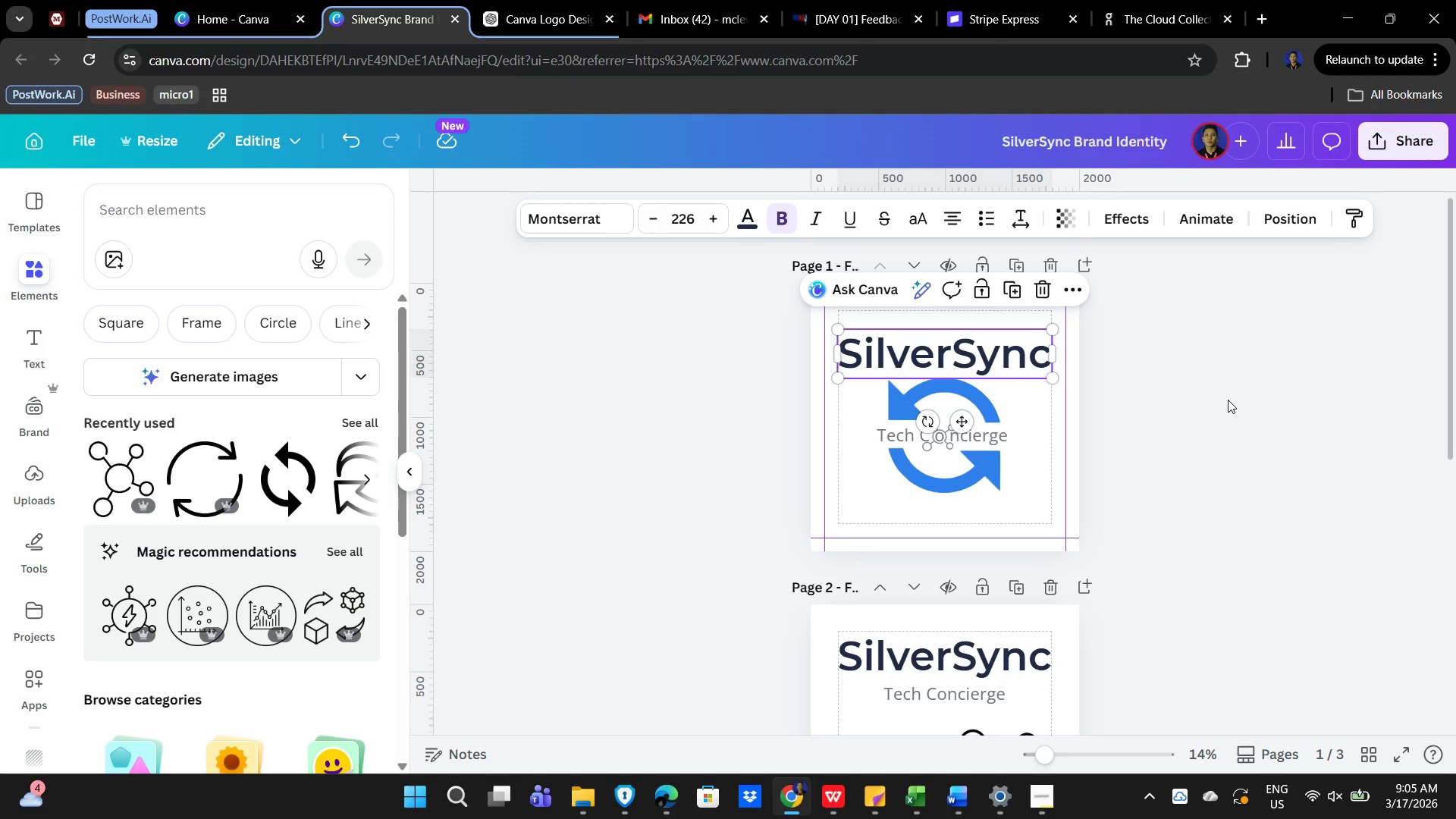 
key(ArrowUp)
 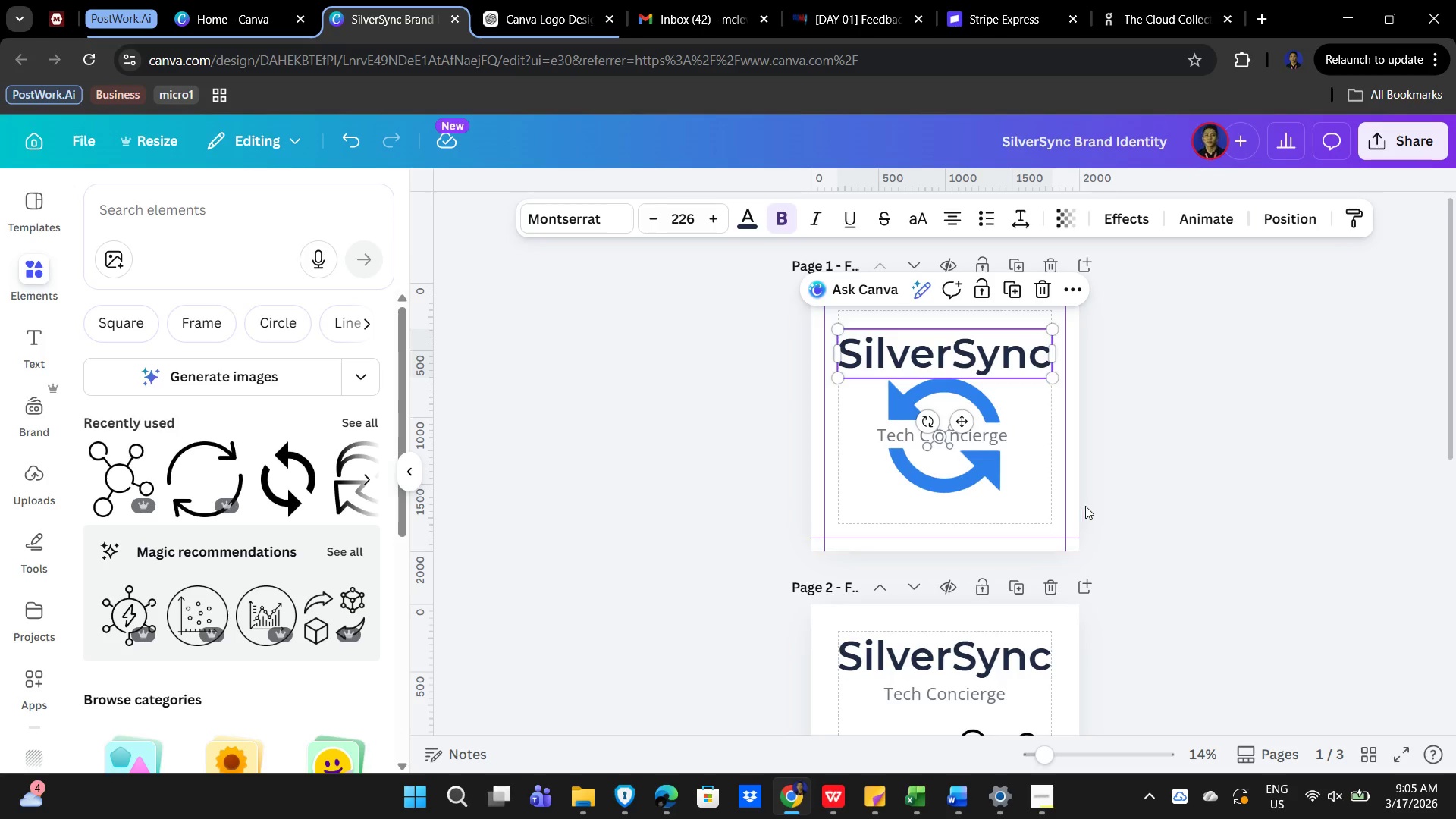 
double_click([1247, 452])
 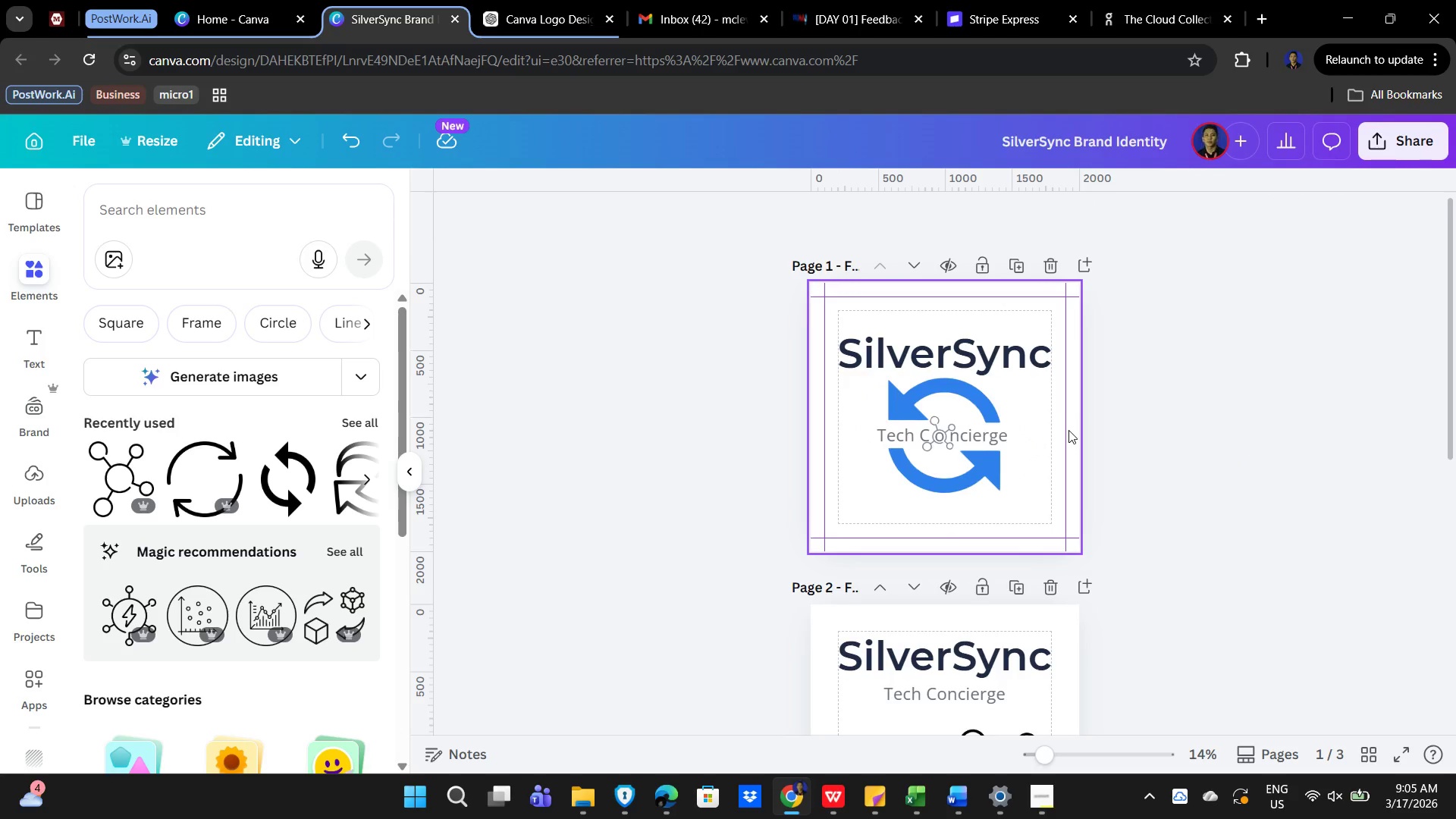 
wait(6.53)
 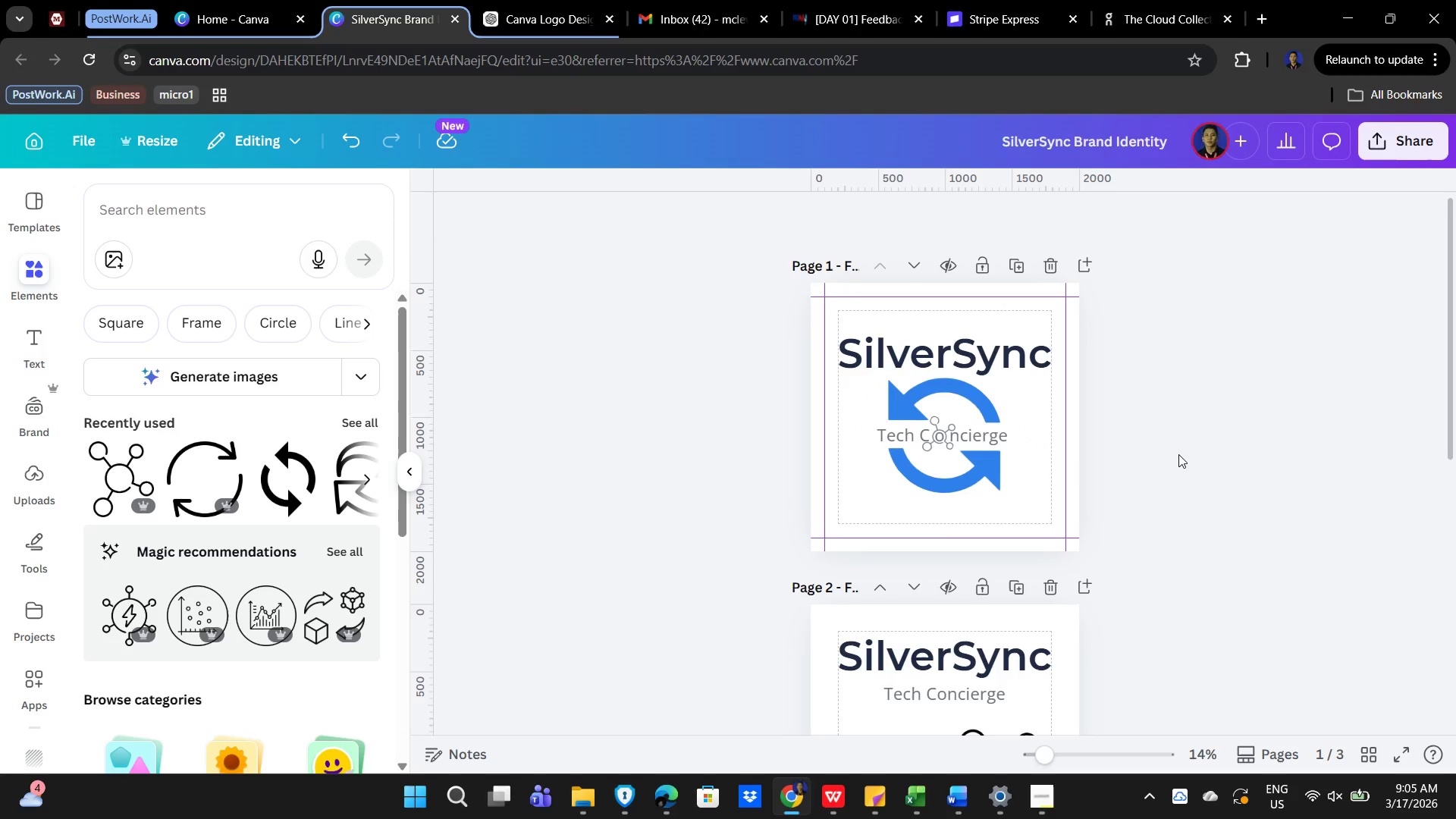 
left_click([927, 409])
 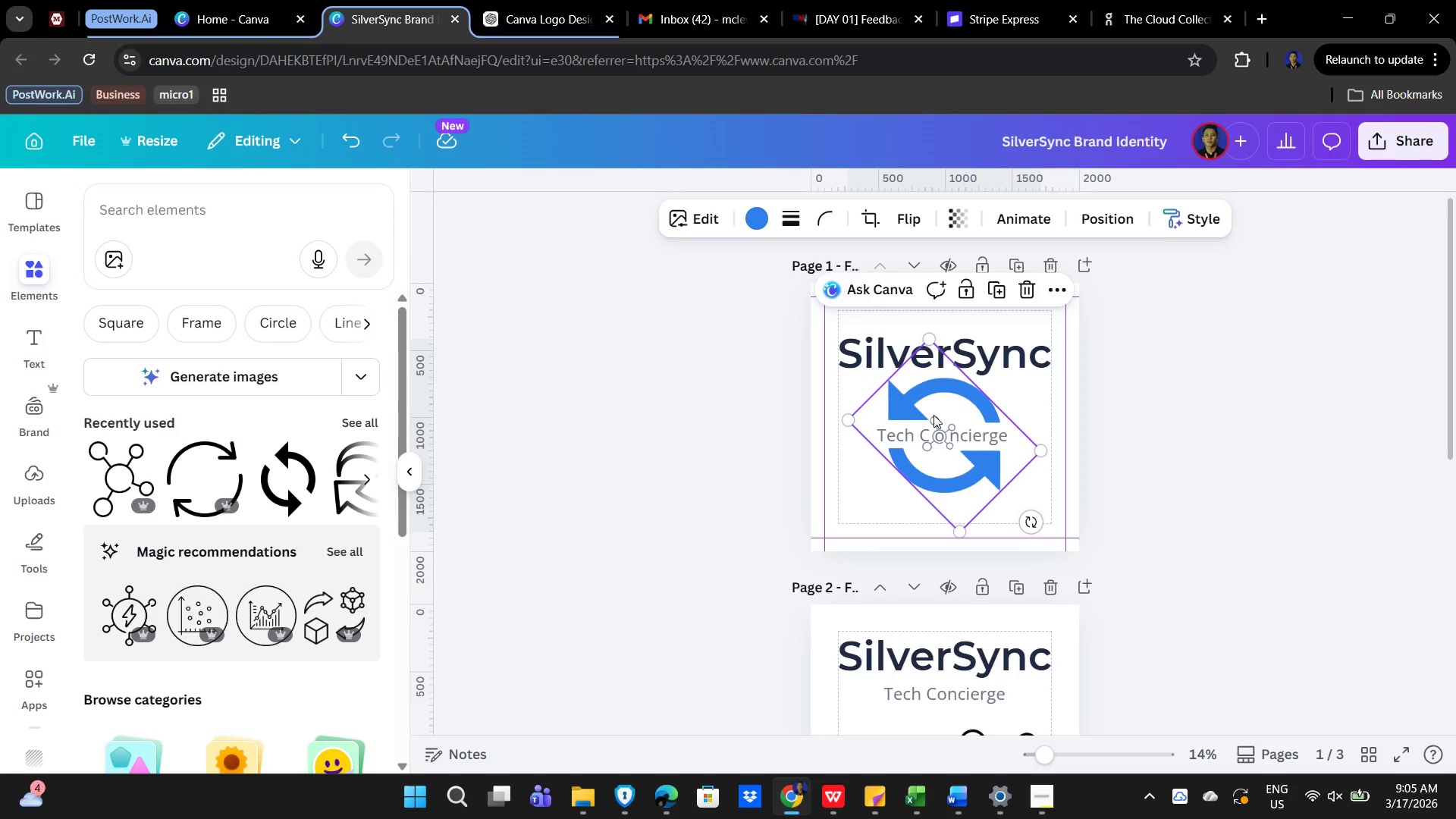 
wait(13.53)
 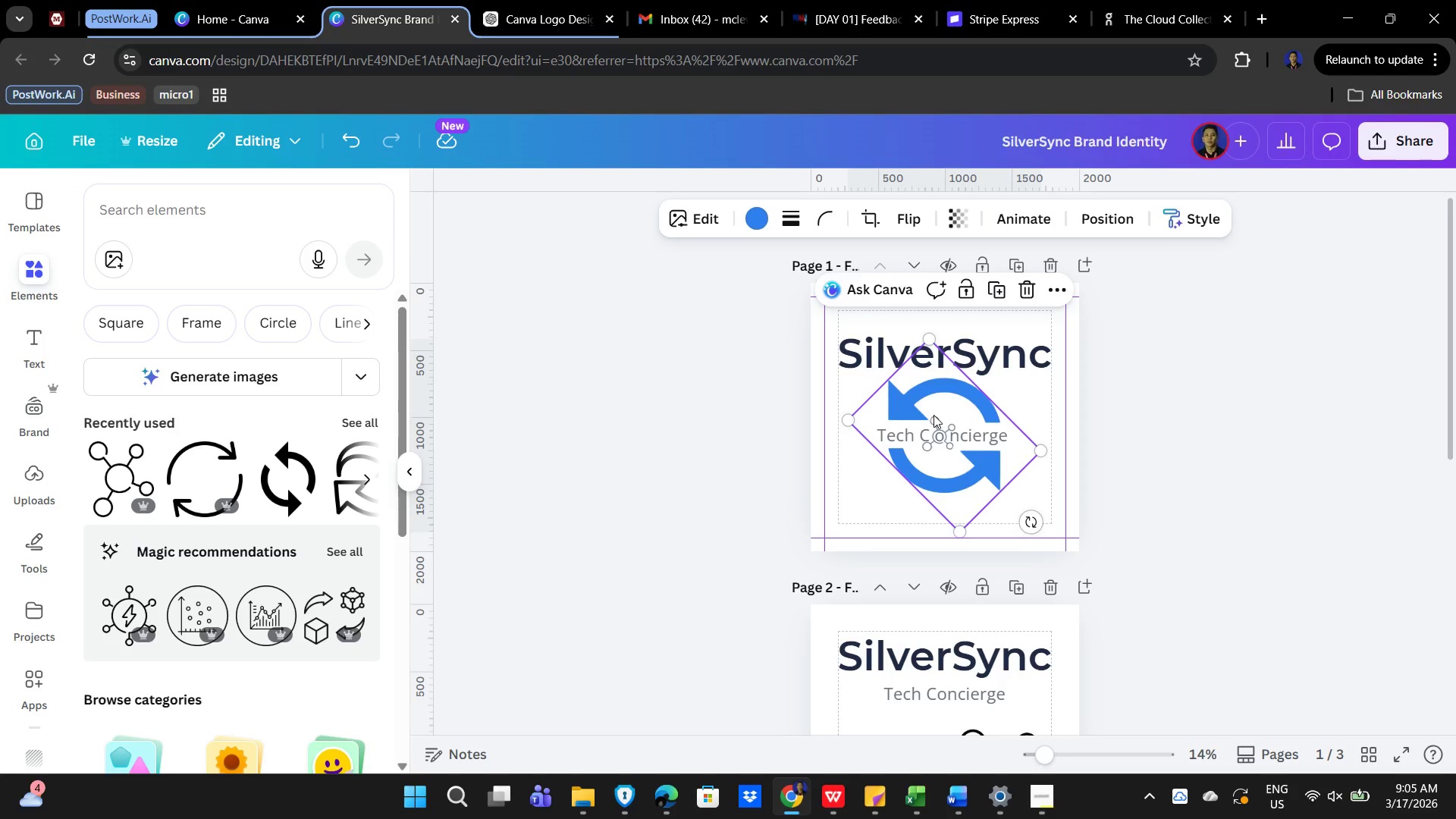 
left_click([941, 395])
 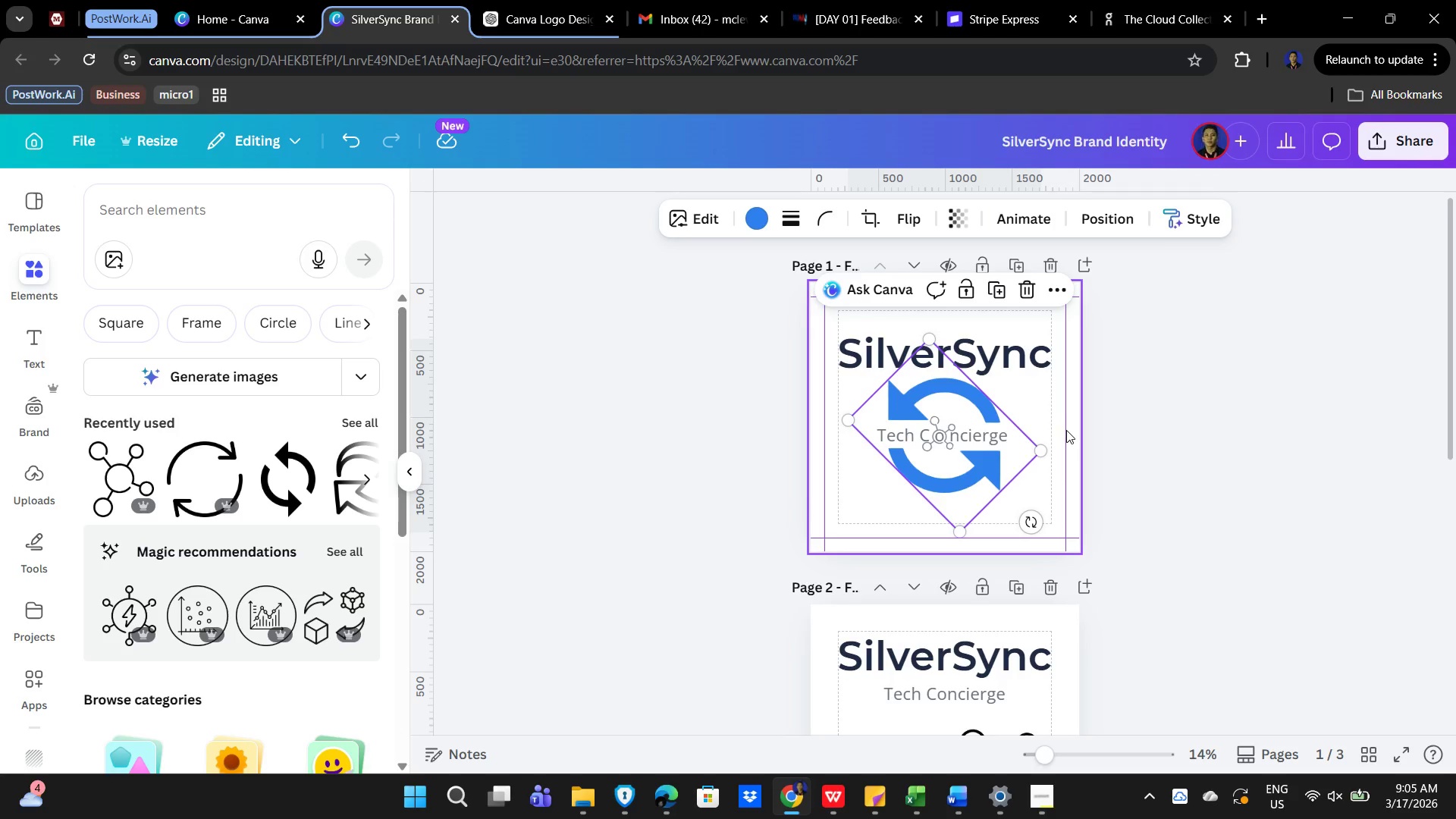 
key(Control+X)
 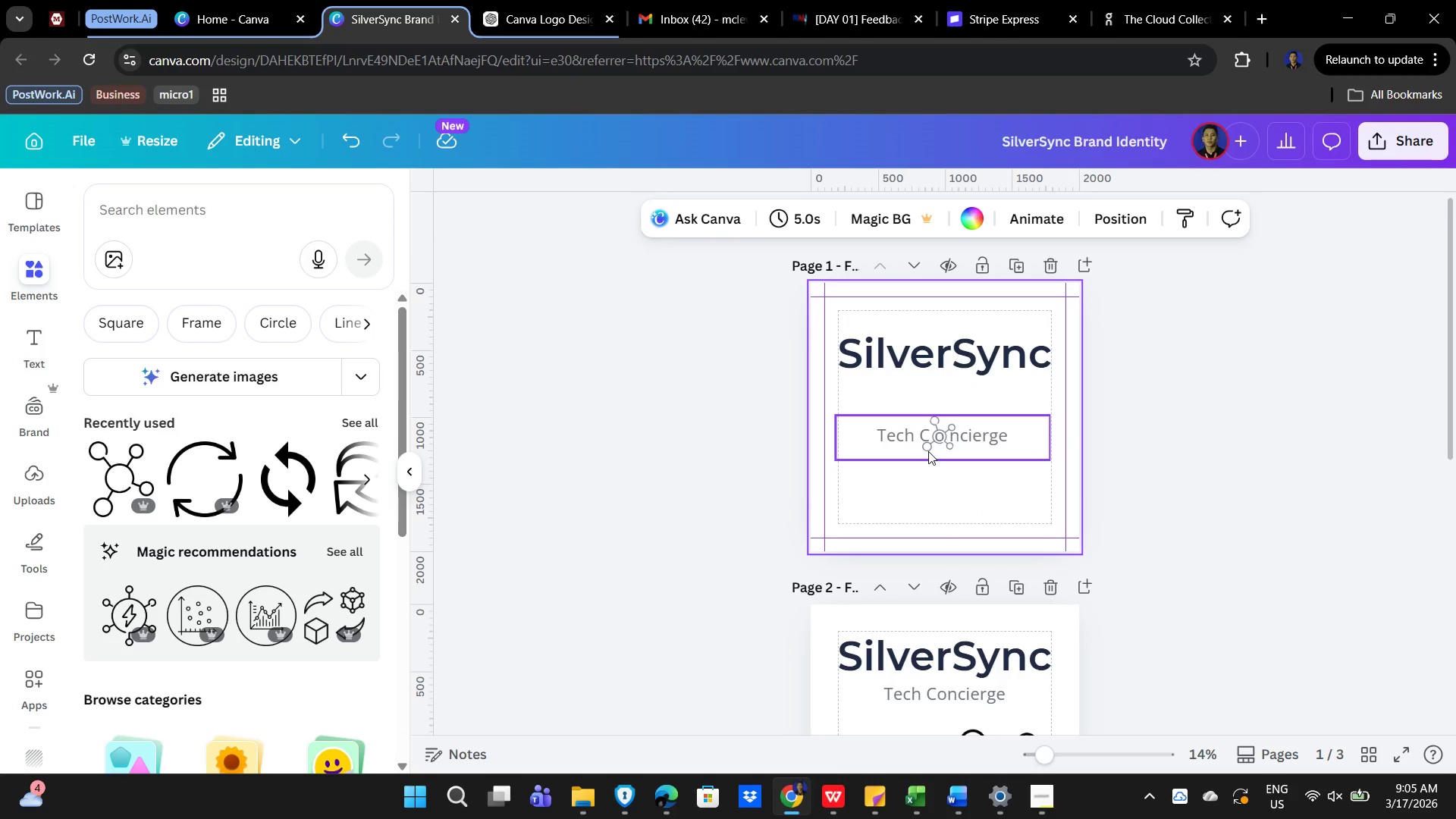 
left_click([928, 451])
 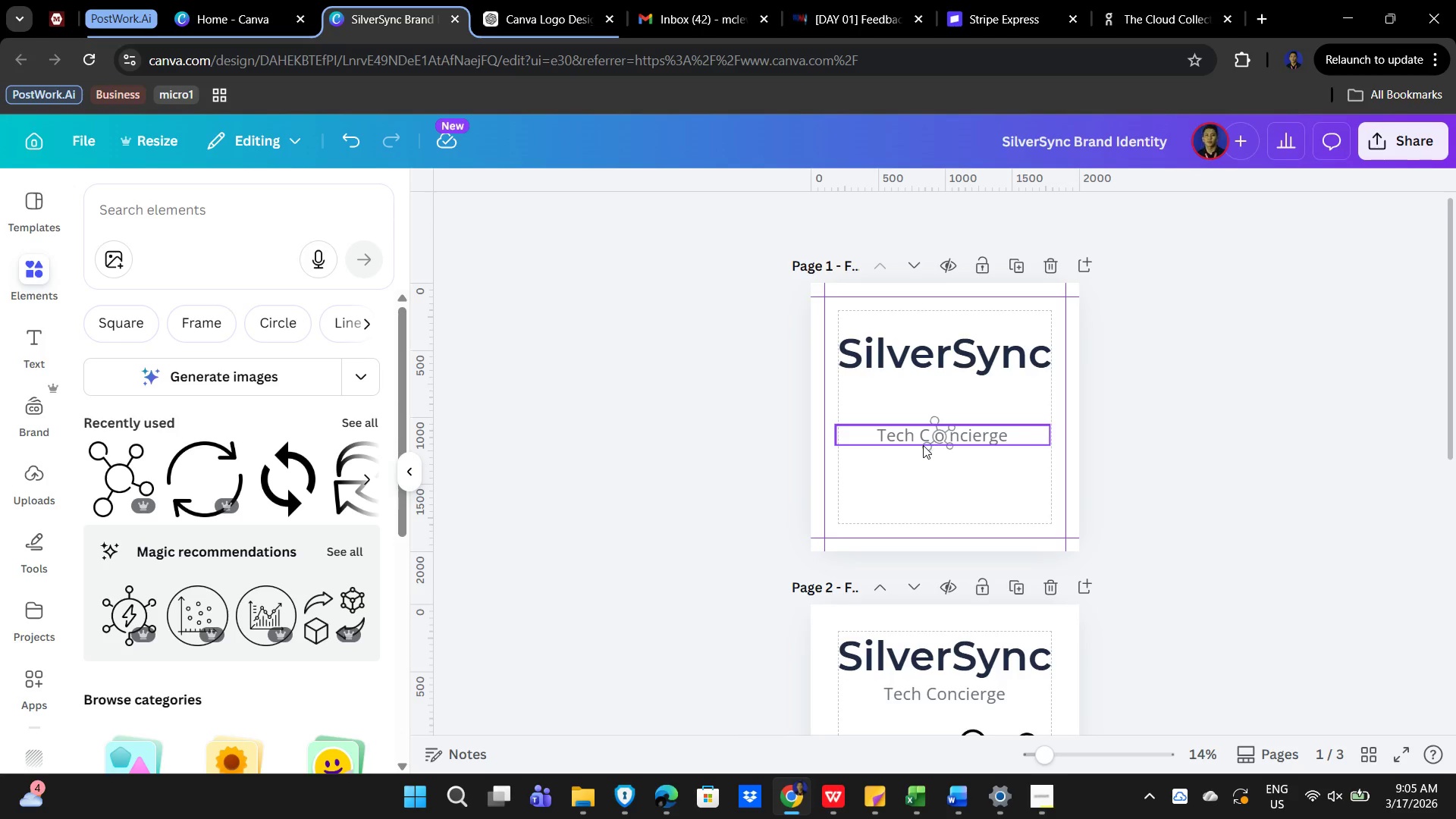 
wait(5.45)
 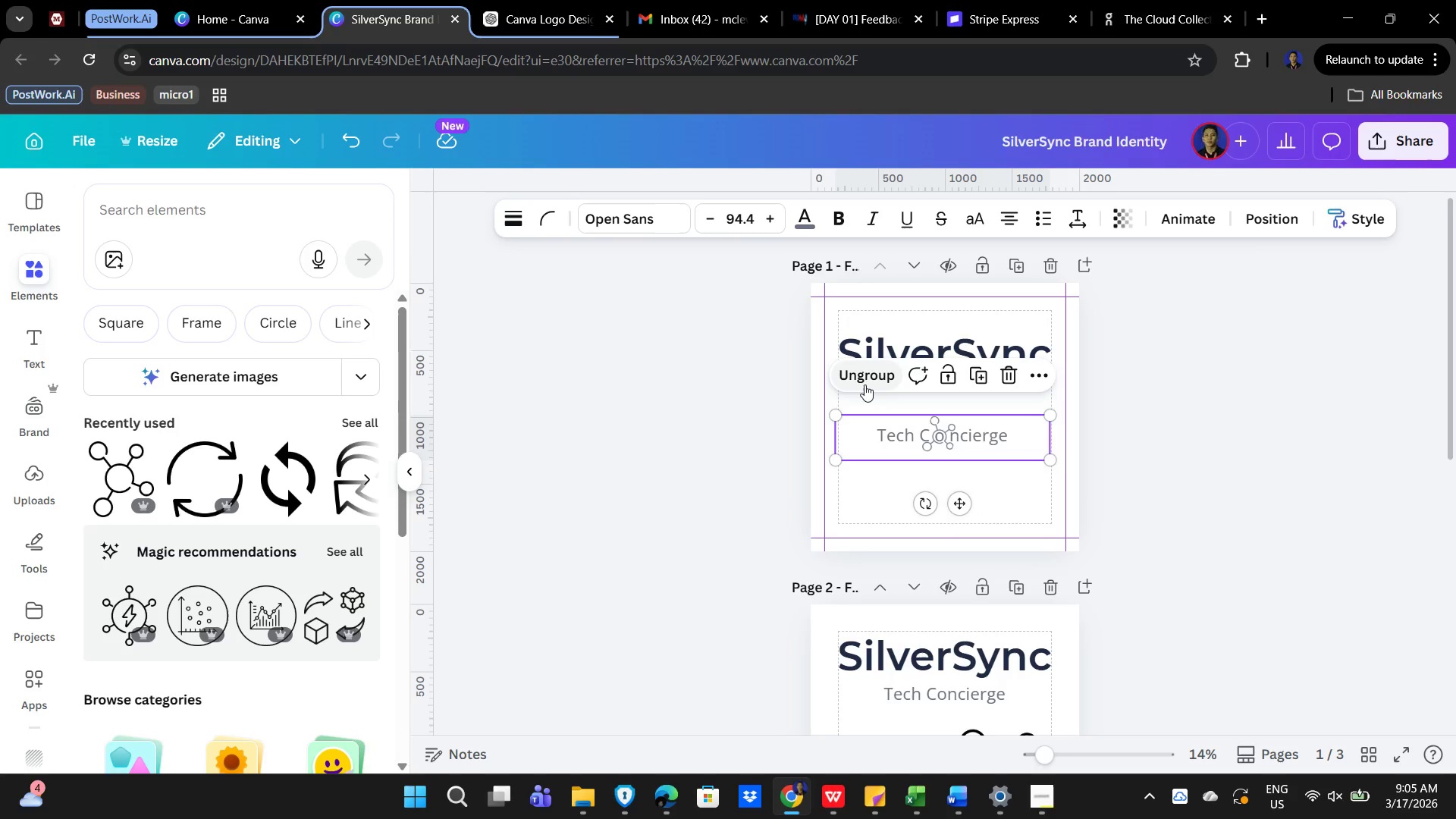 
left_click([929, 450])
 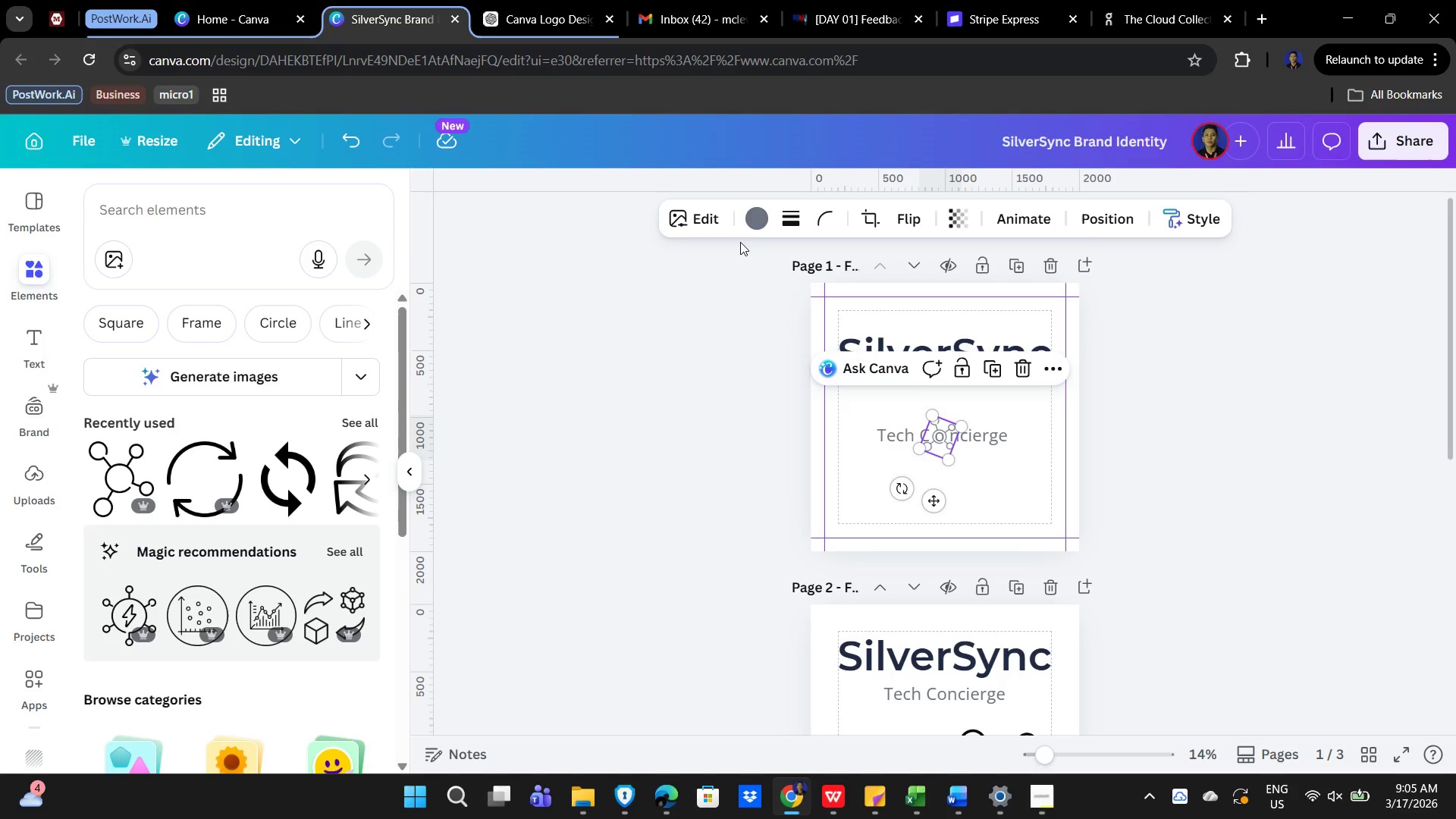 
left_click([754, 230])
 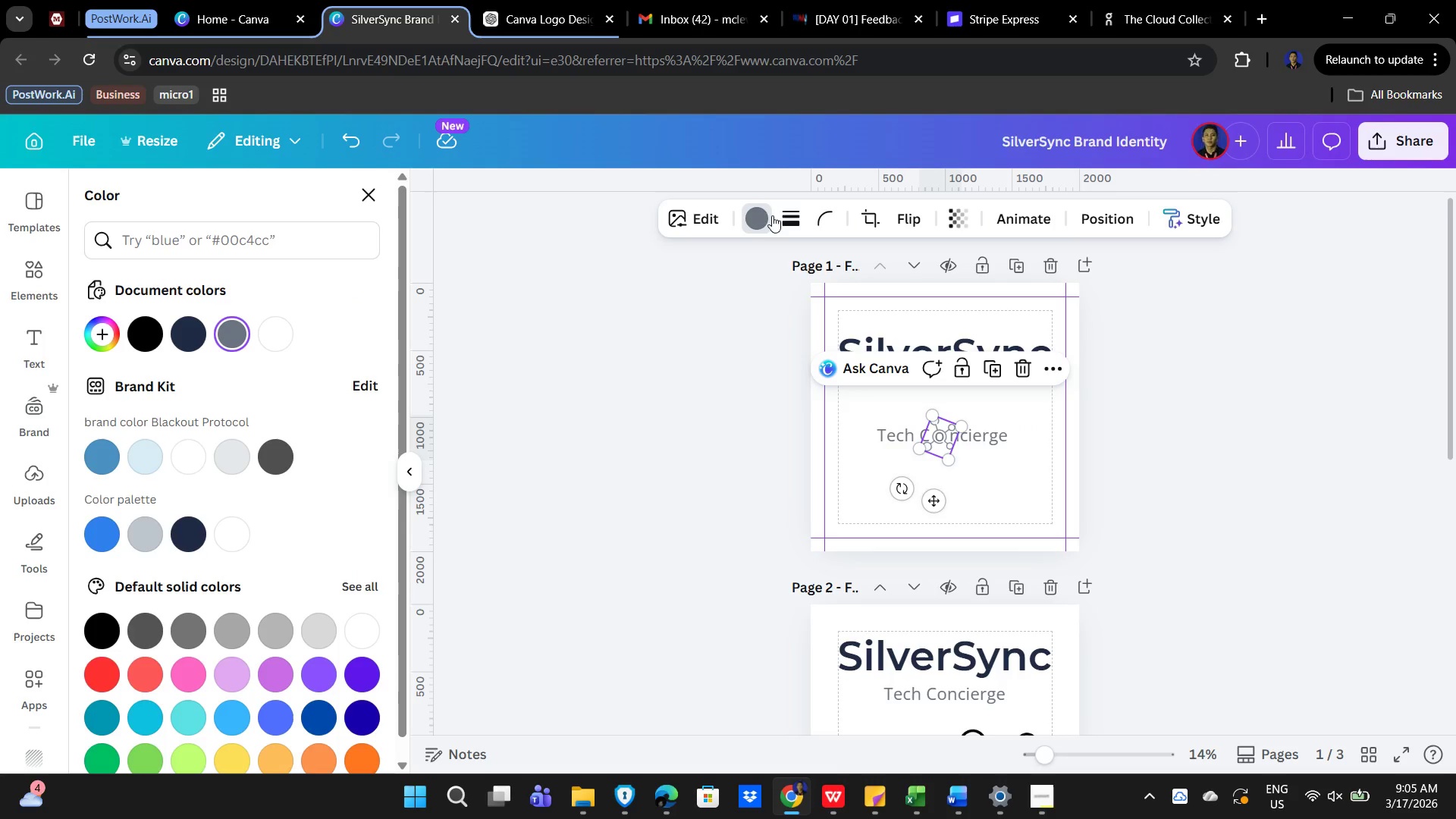 
left_click([789, 221])
 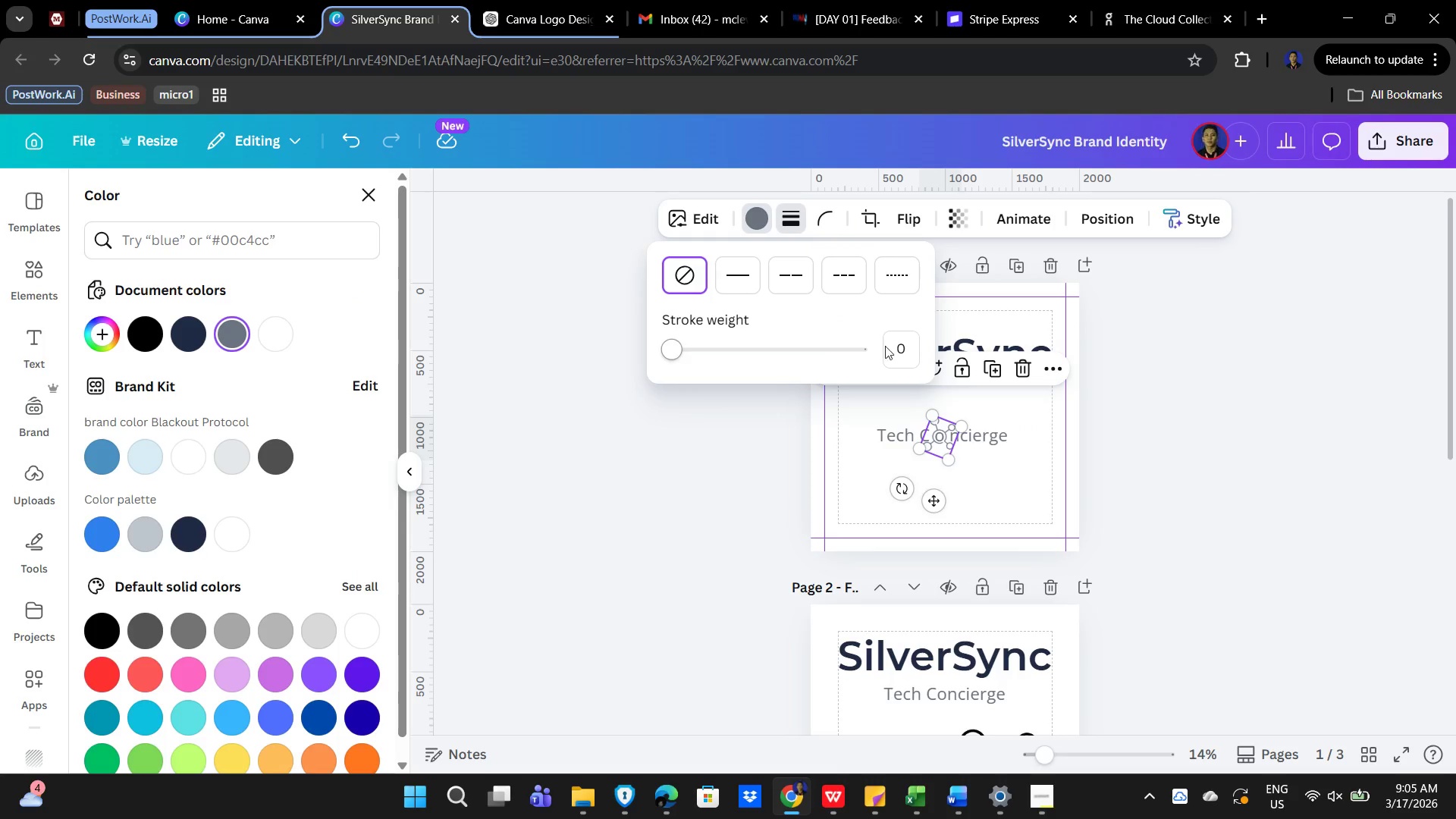 
left_click([904, 343])
 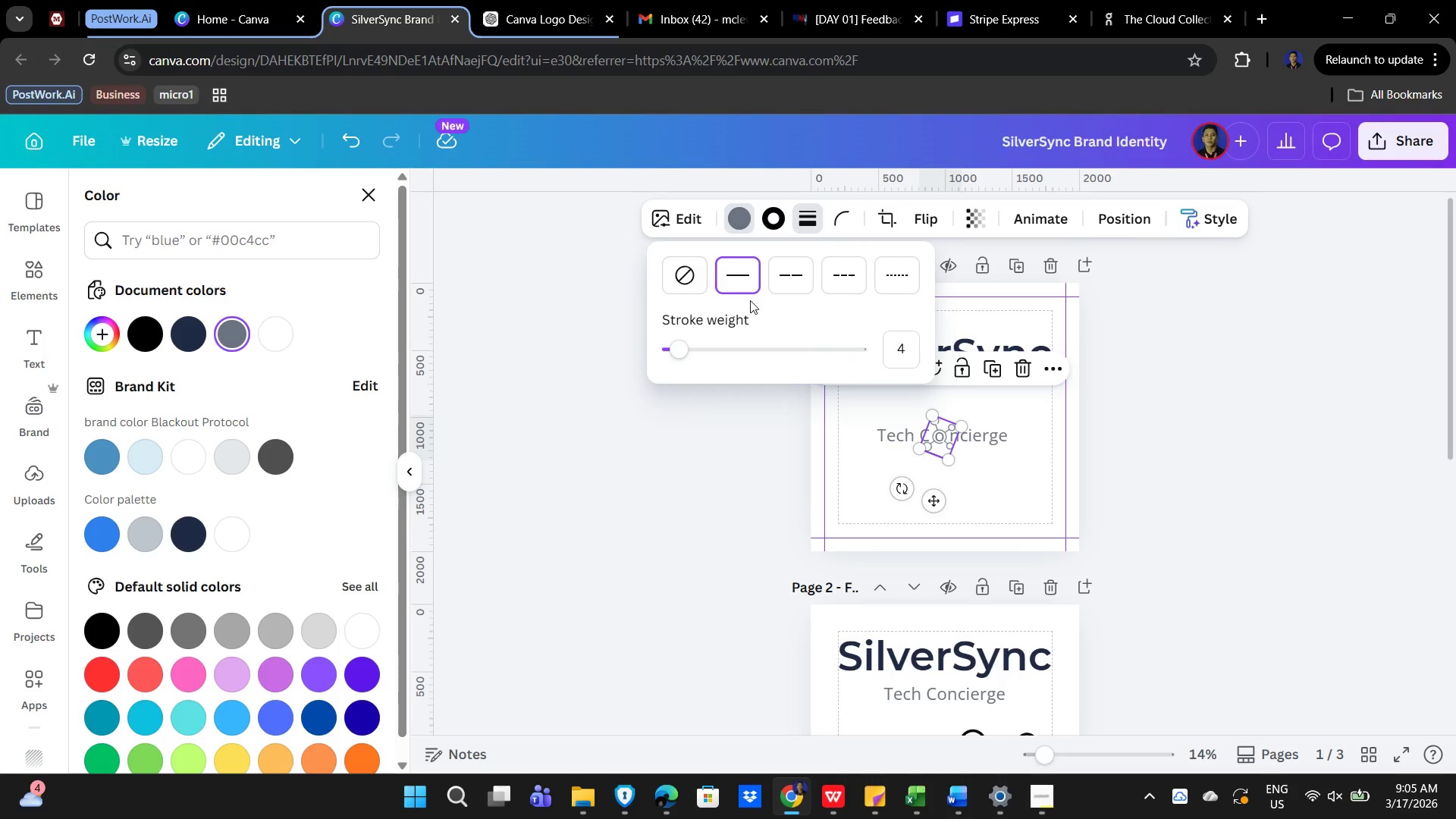 
wait(7.34)
 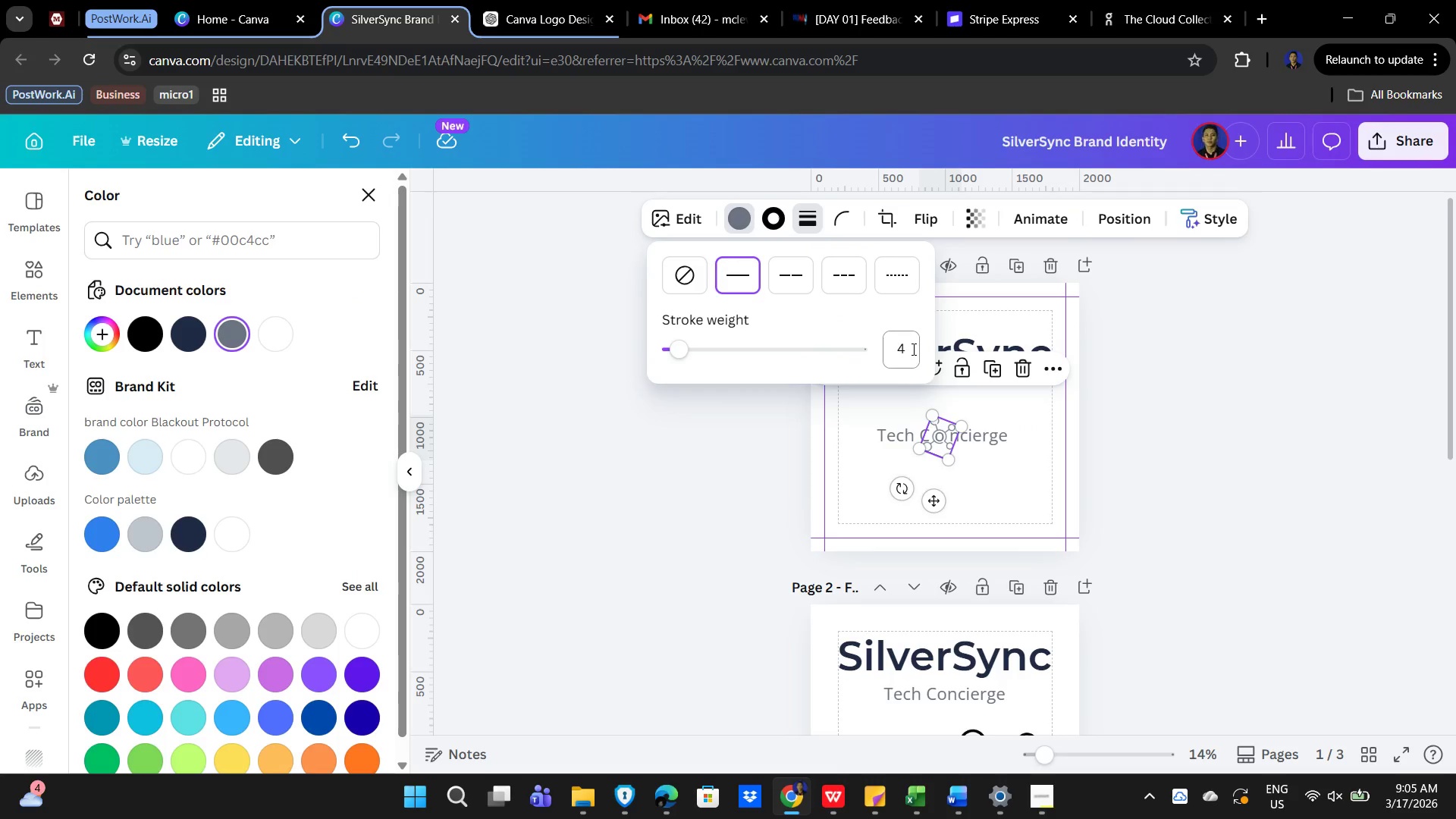 
key(Numpad6)
 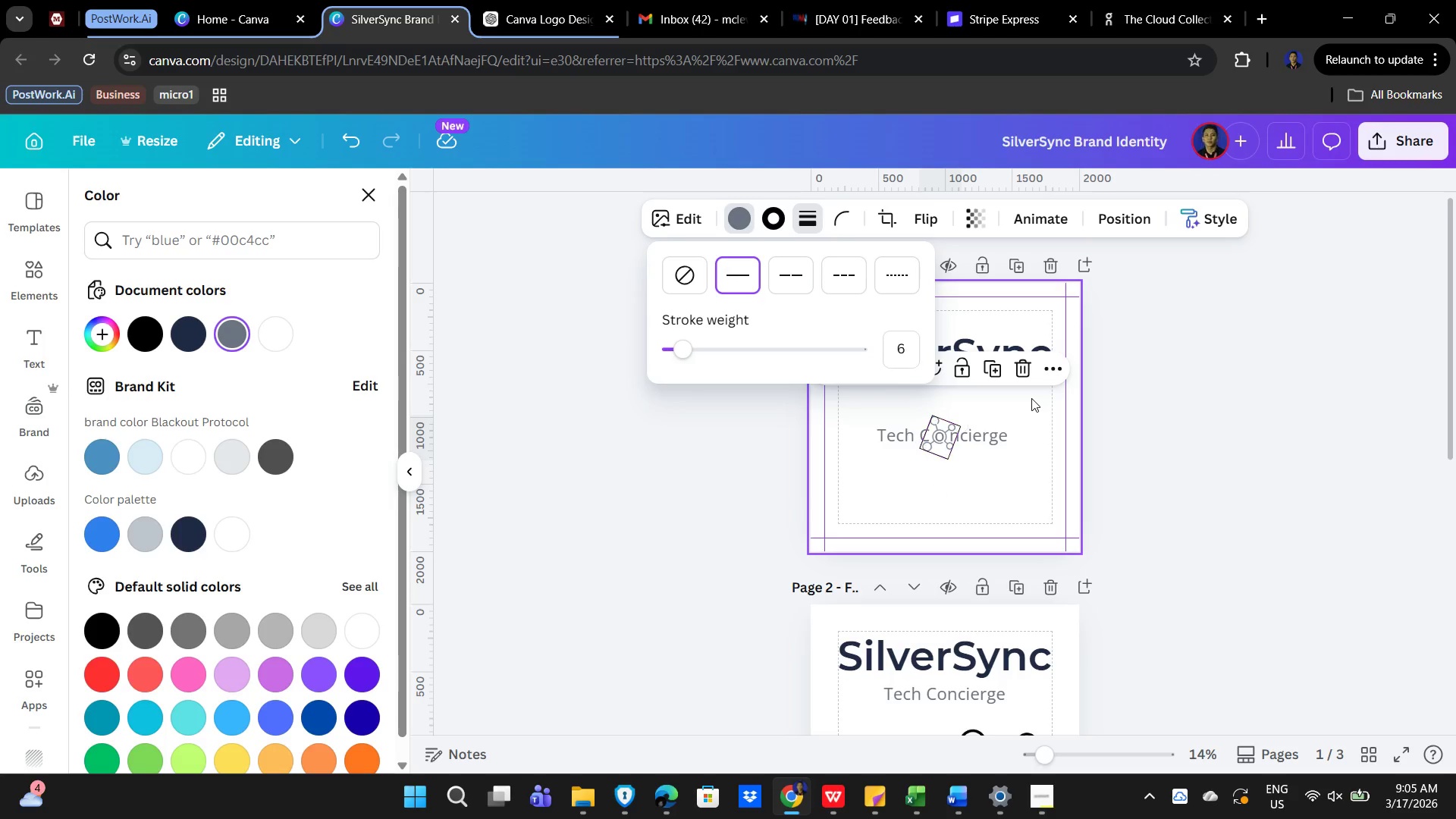 
key(NumpadEnter)
 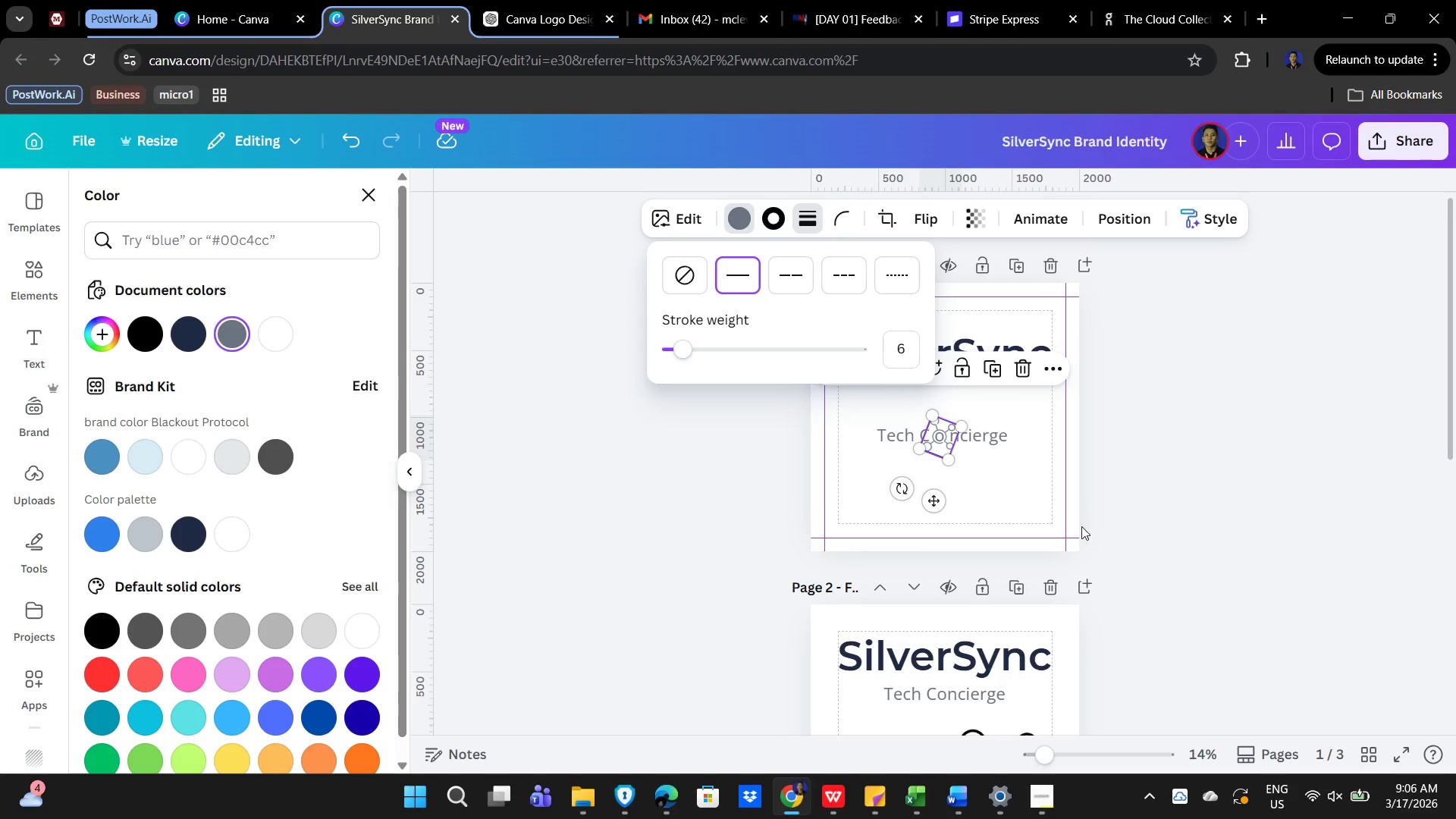 
left_click([1007, 486])
 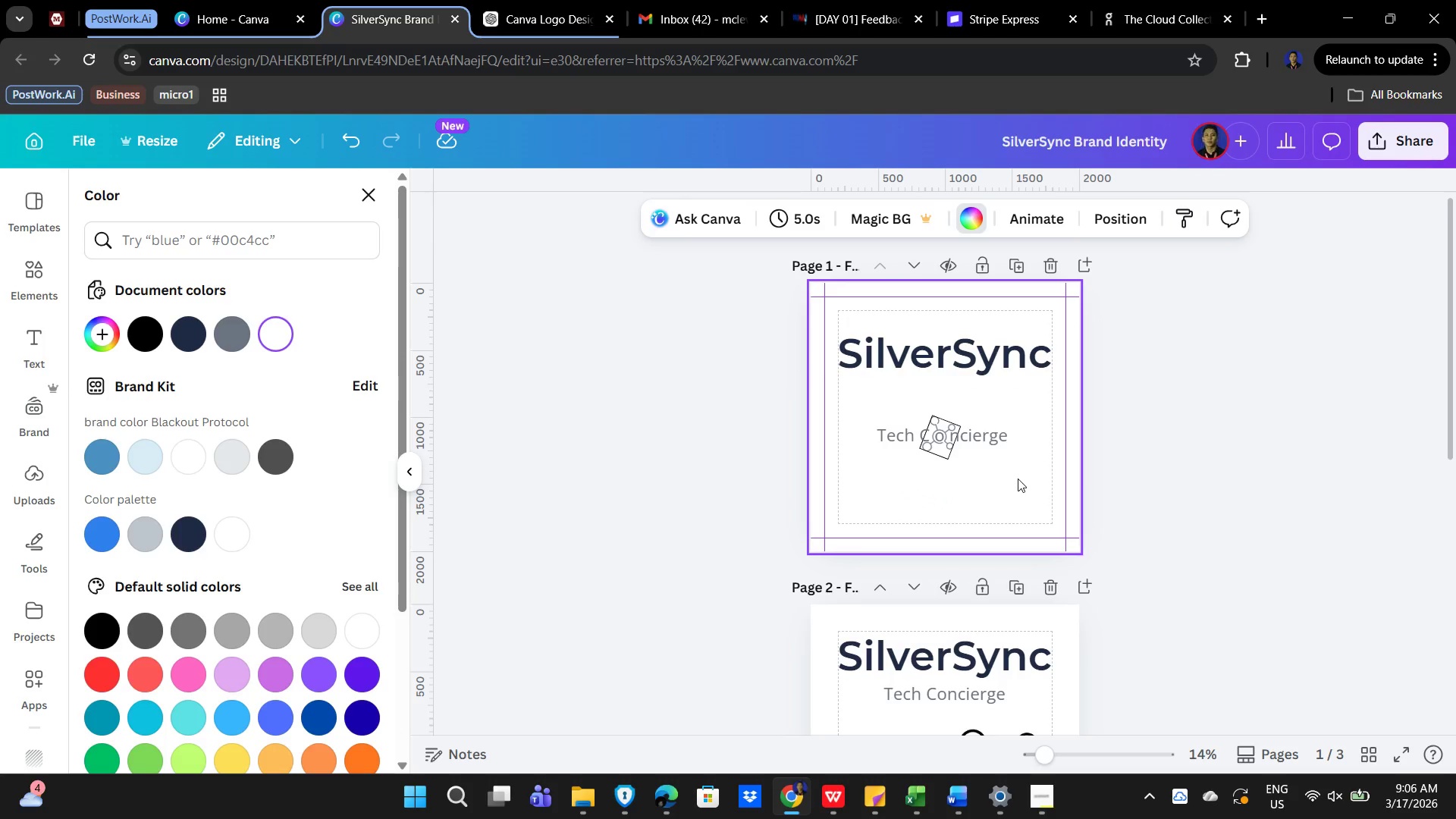 
hold_key(key=ControlLeft, duration=1.5)
scroll: coordinate [1033, 484], scroll_direction: up, amount: 6.0
 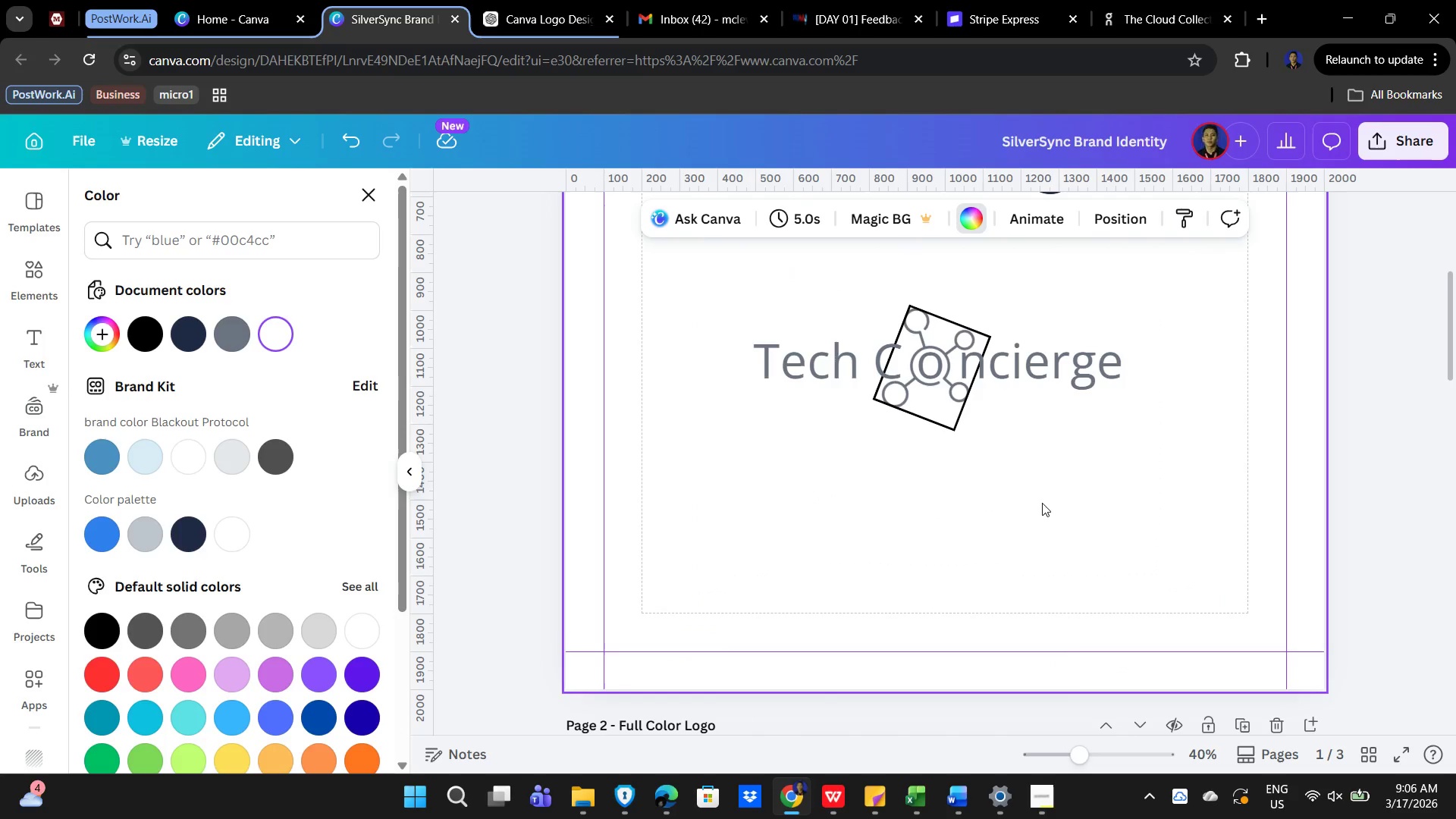 
key(Control+ControlLeft)
 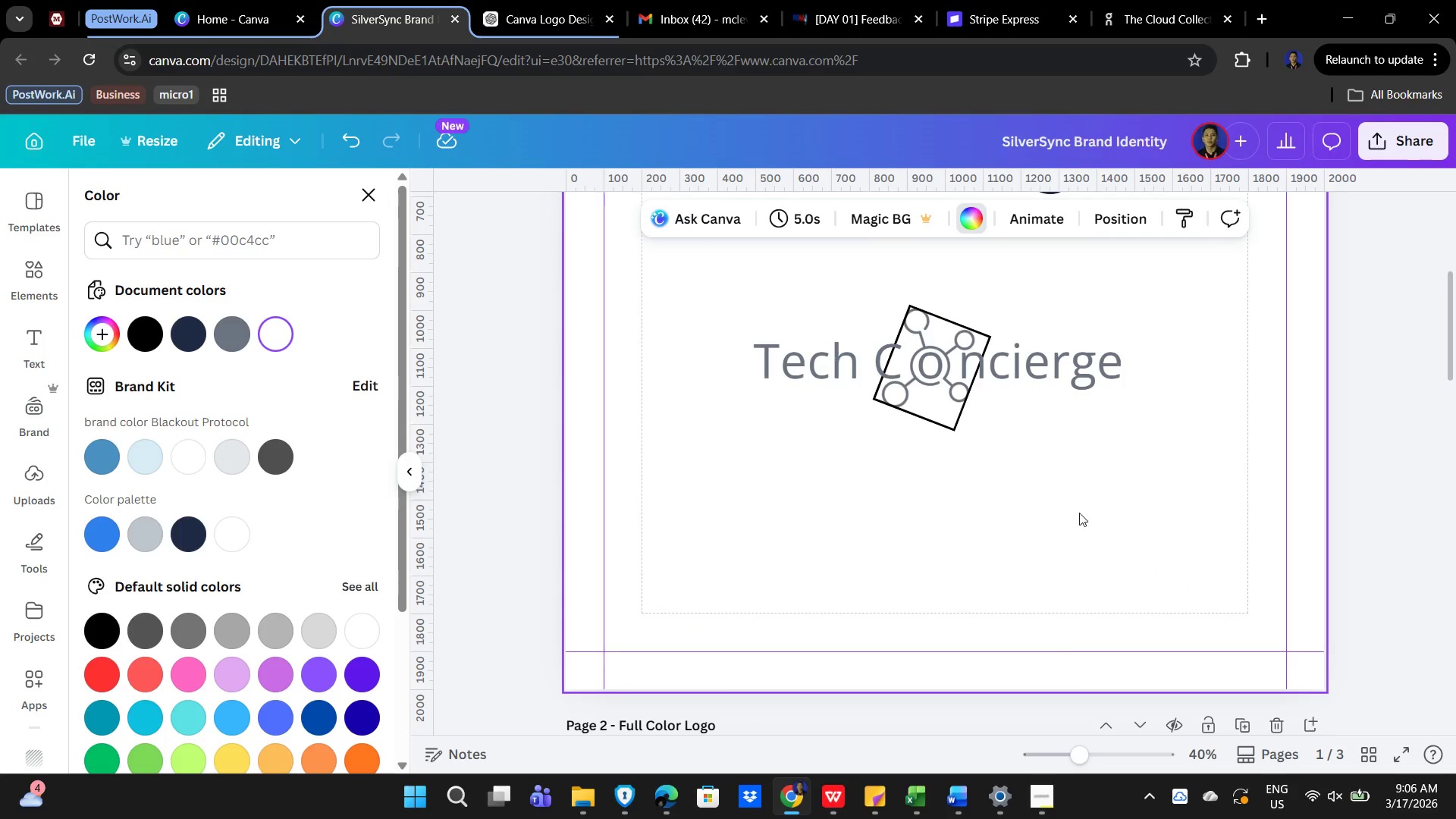 
key(Control+ControlLeft)
 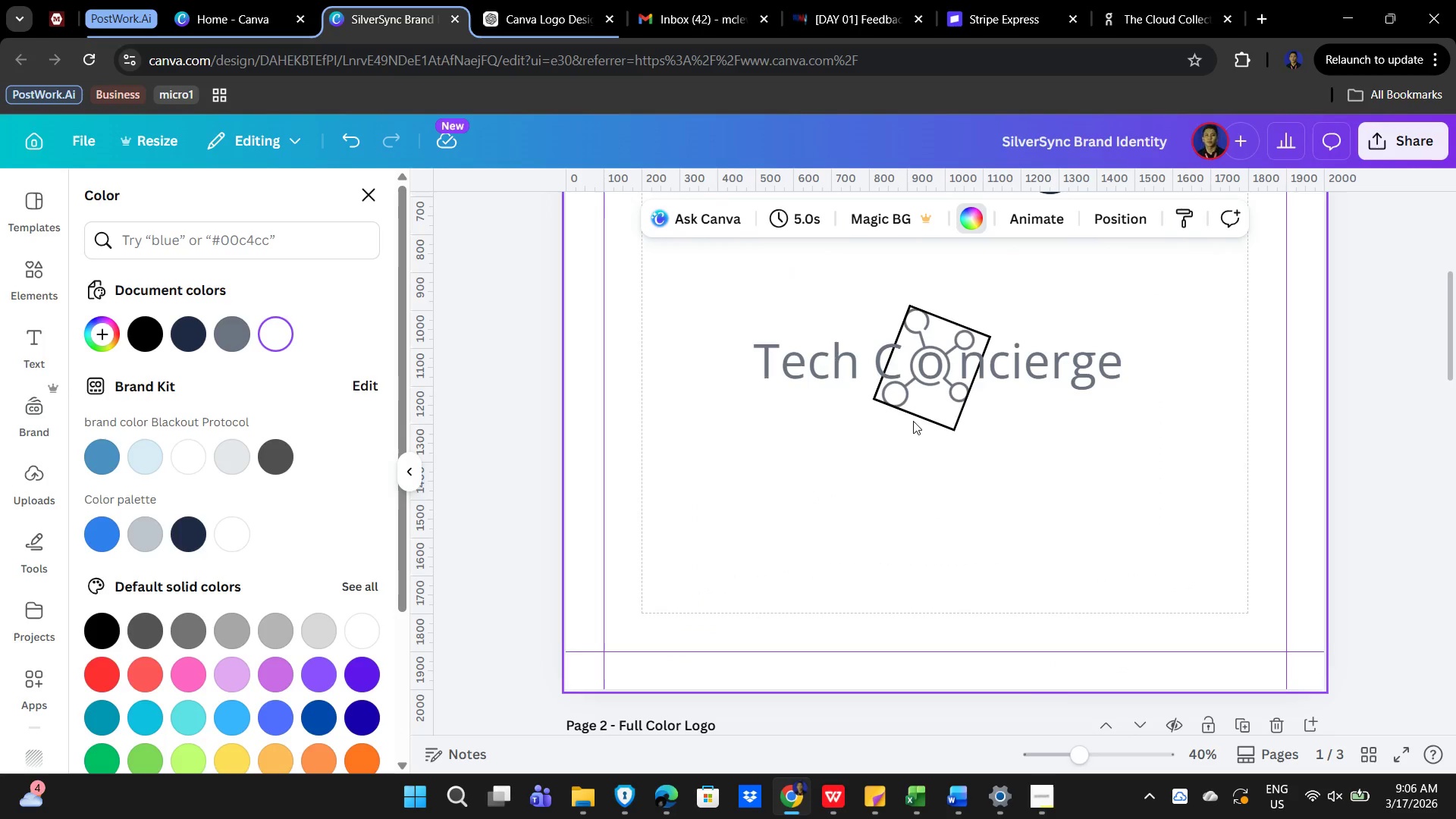 
left_click([919, 401])
 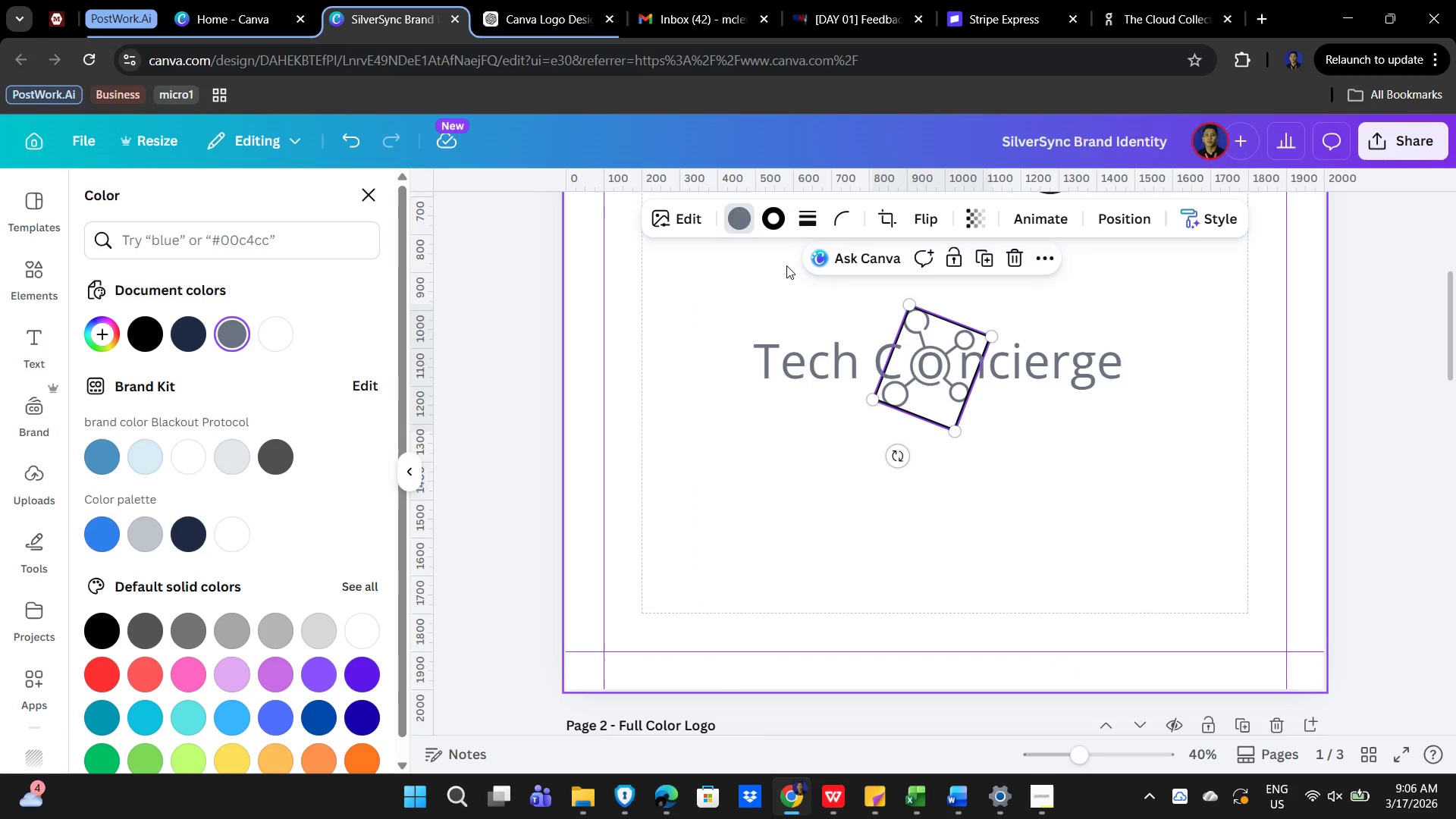 
mouse_move([765, 224])
 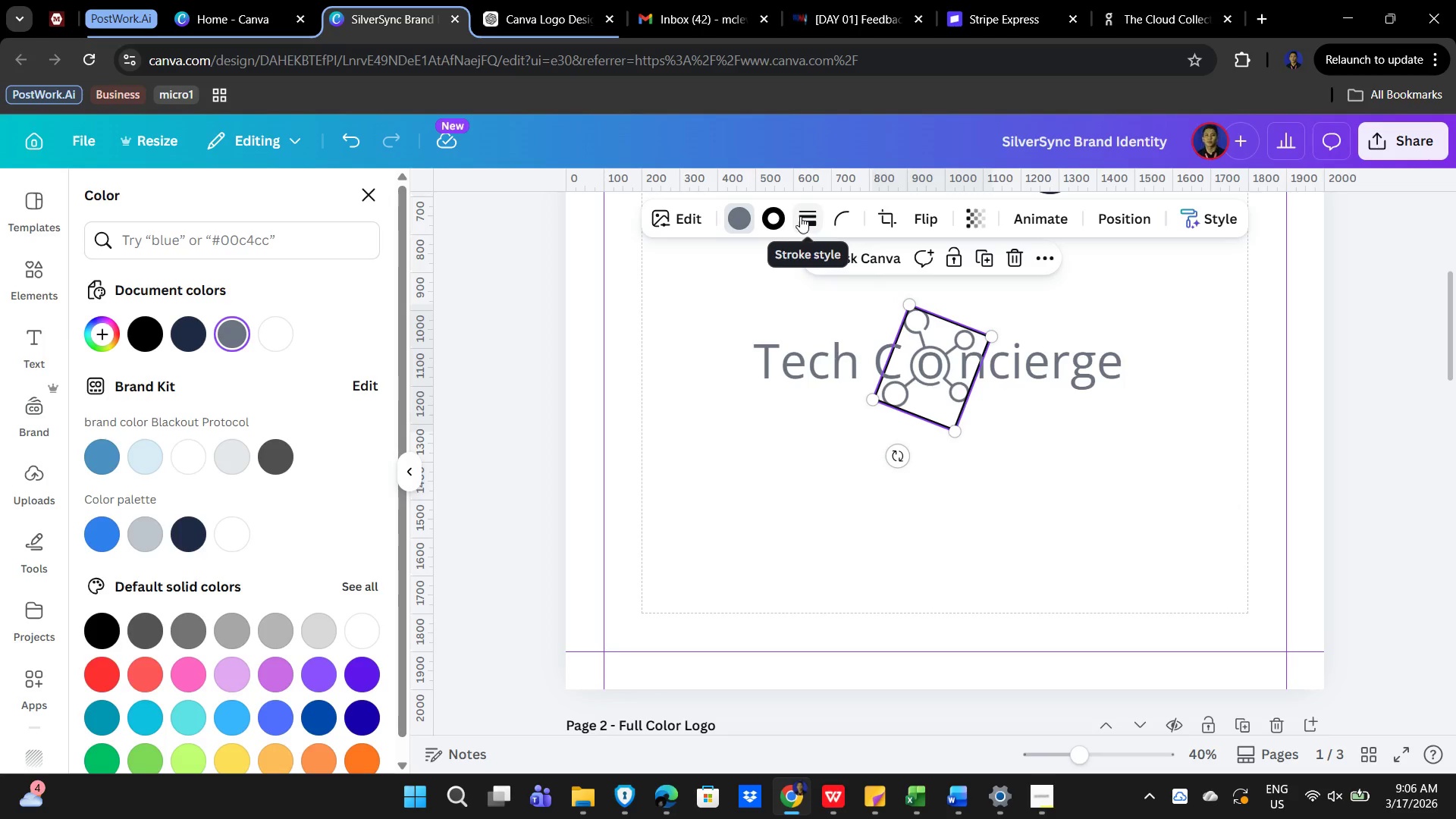 
left_click([800, 216])
 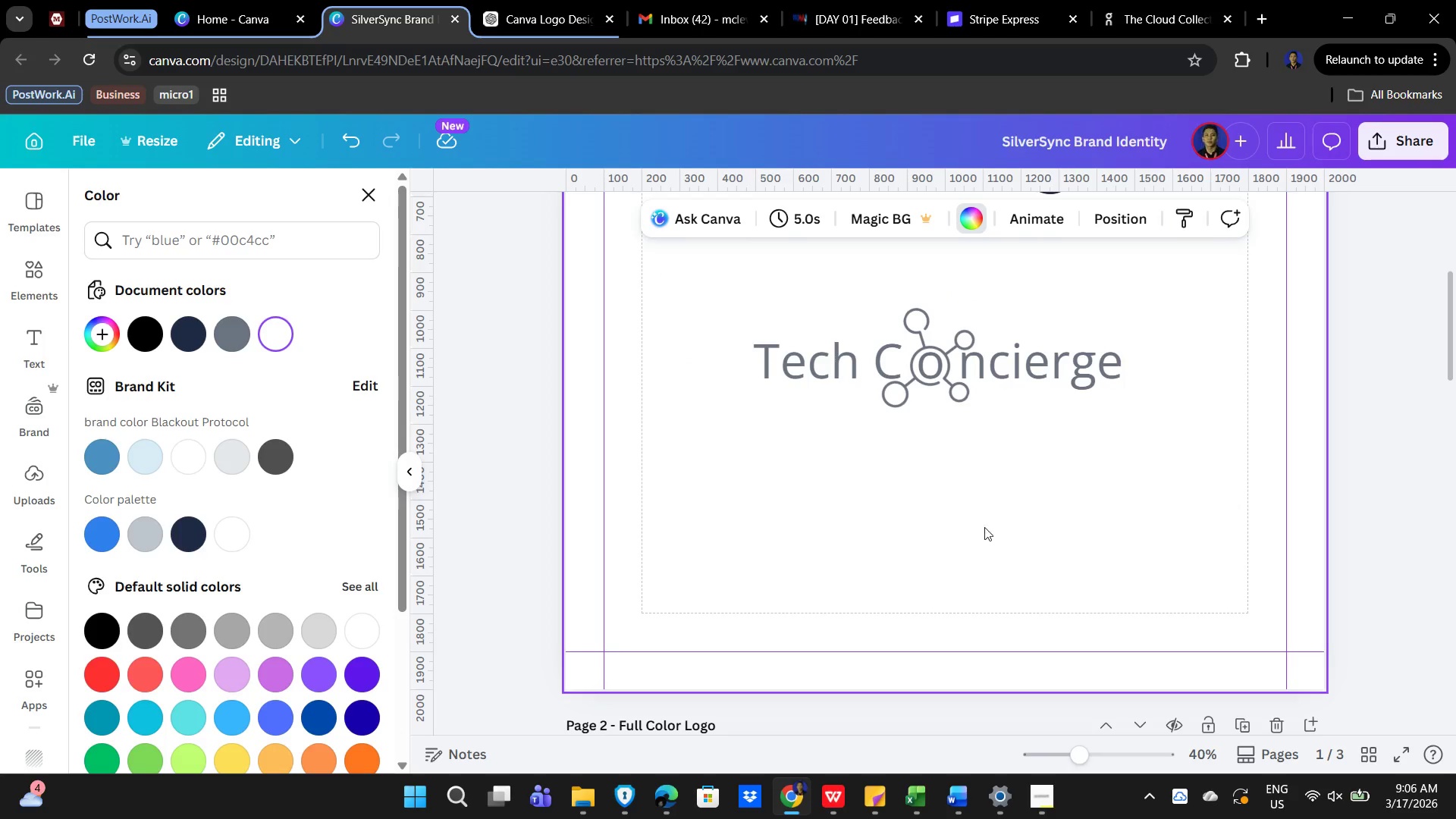 
left_click([877, 401])
 